 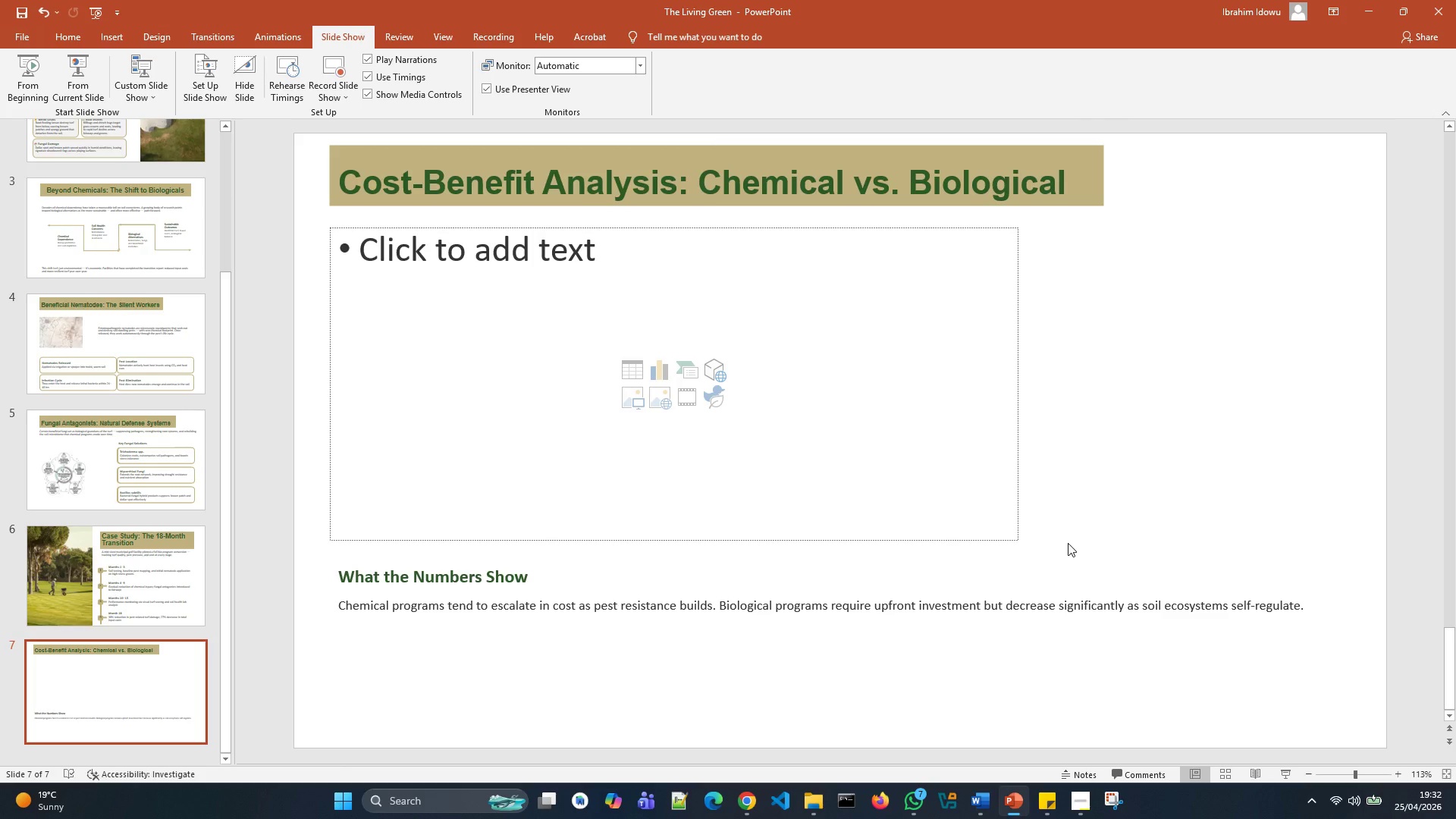 
left_click([974, 369])
 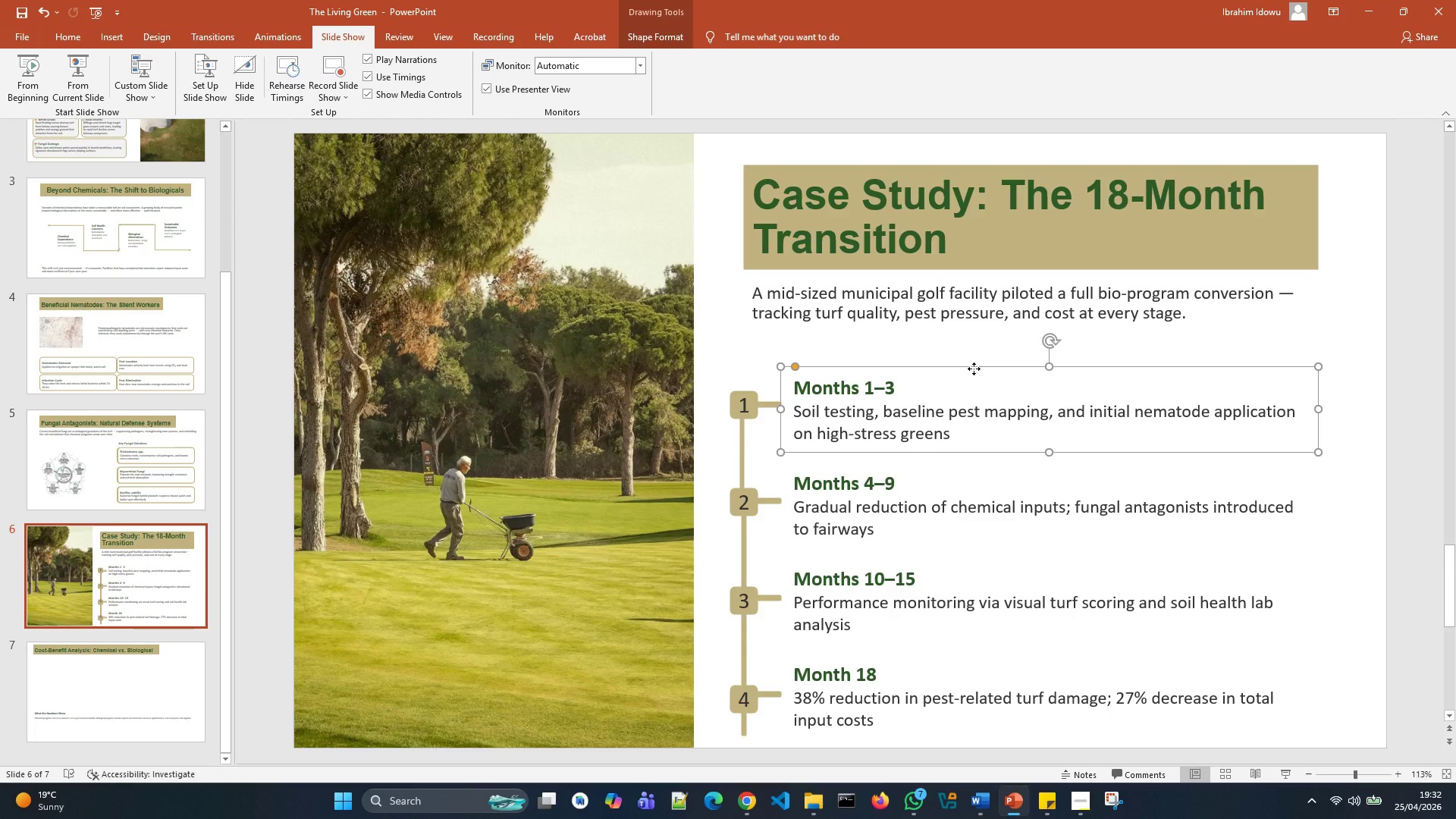 
right_click([974, 369])
 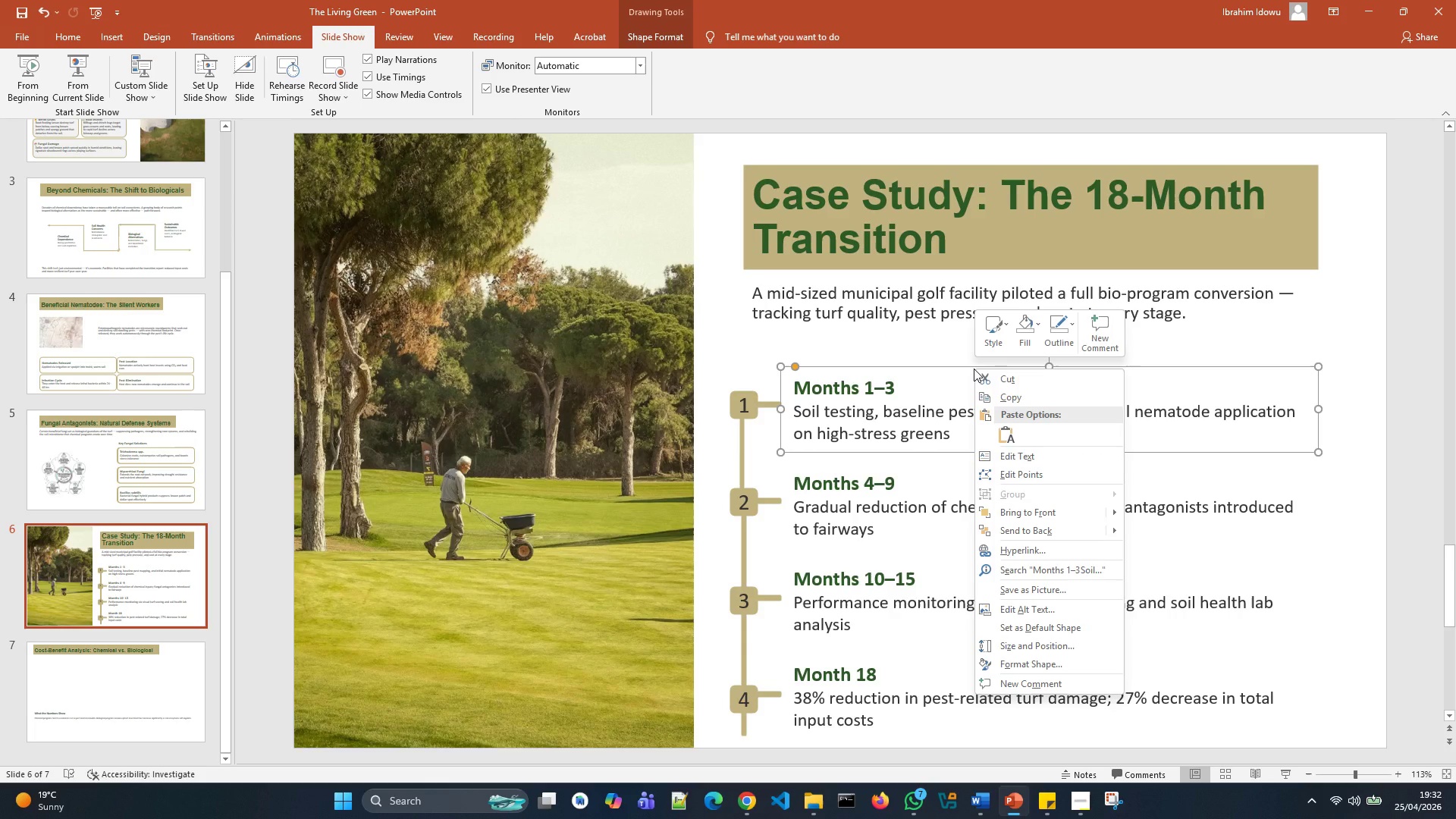 
left_click([974, 369])
 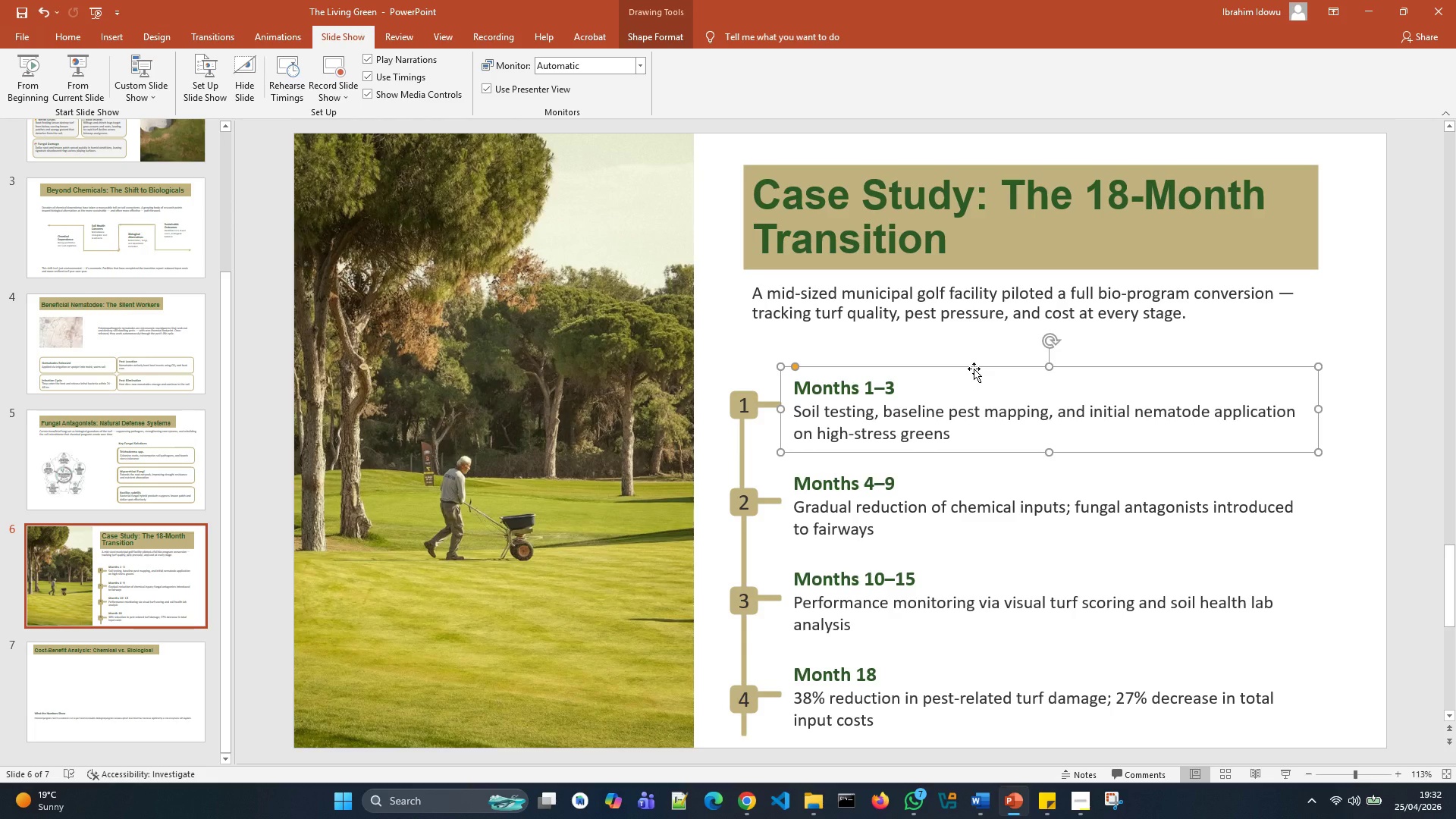 
key(Control+D)
 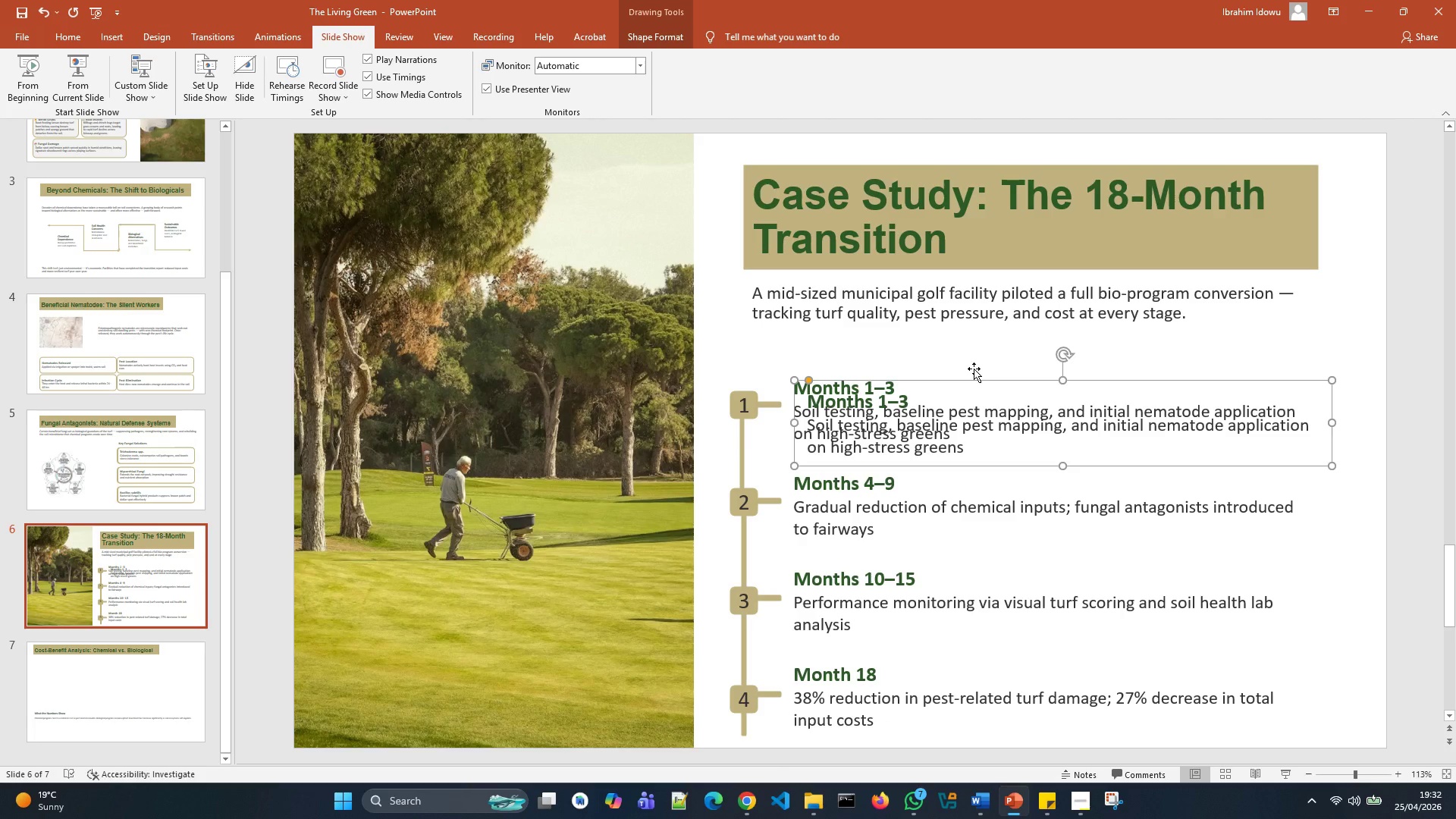 
key(Control+X)
 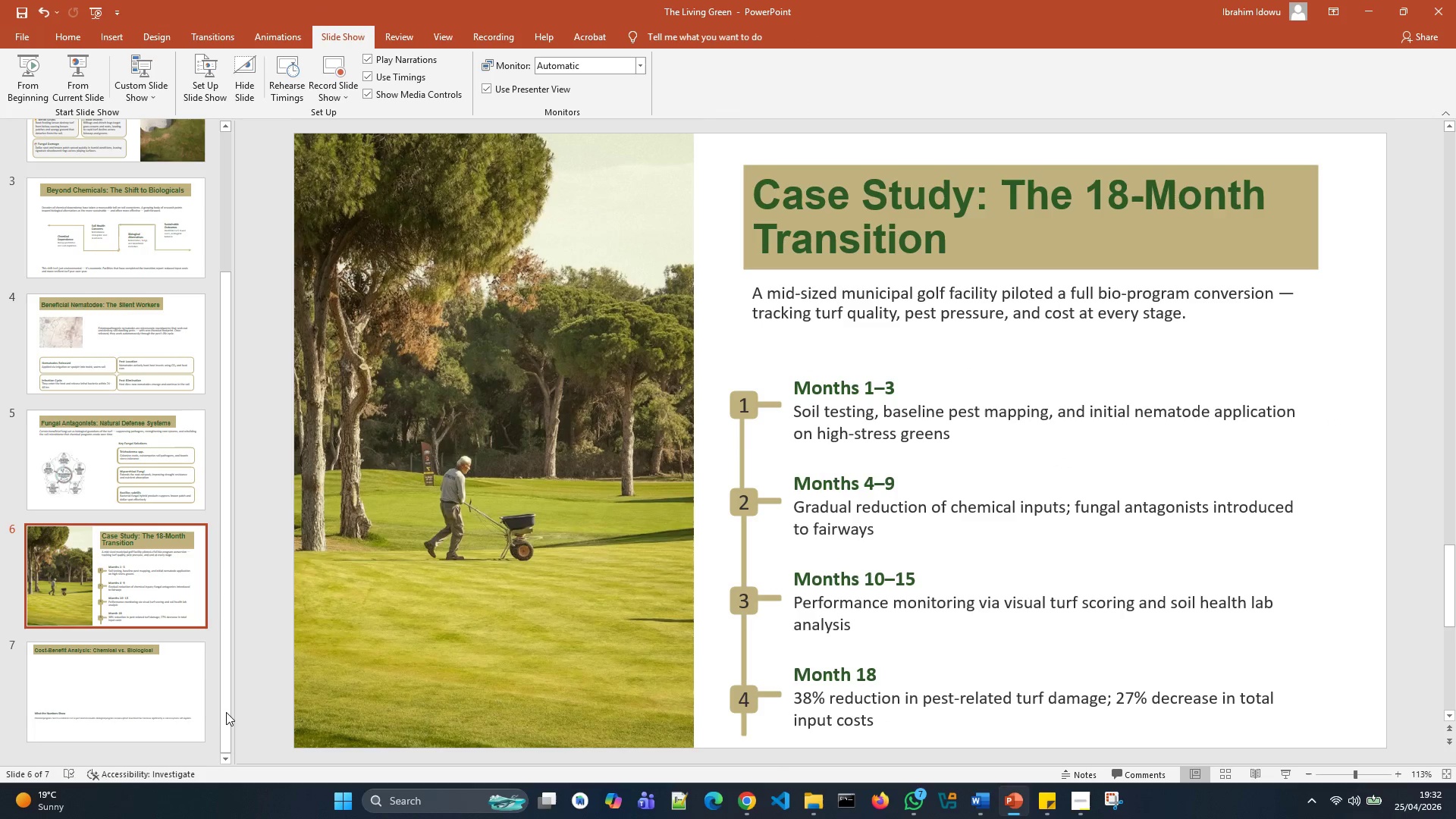 
left_click([132, 683])
 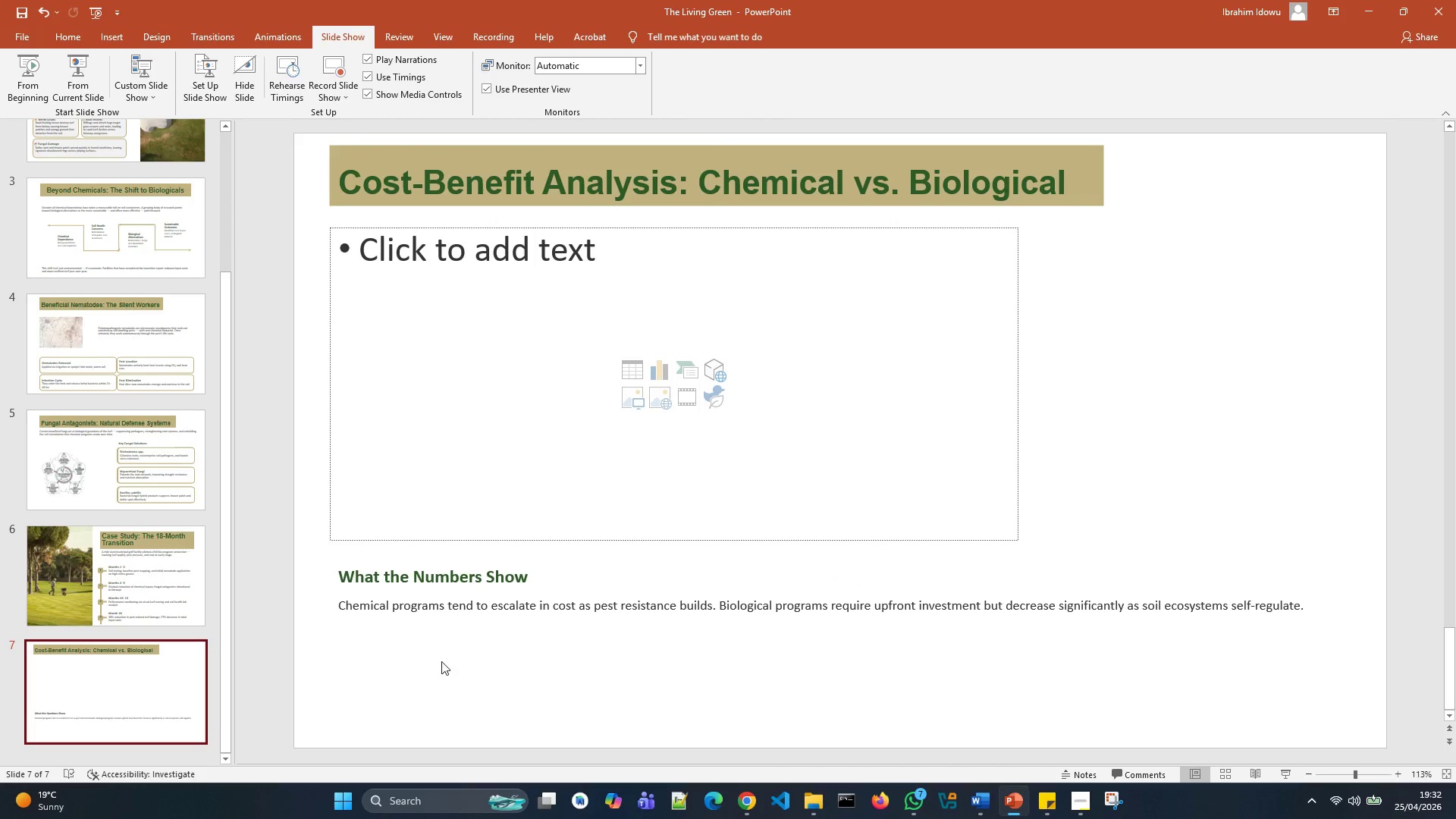 
left_click([452, 653])
 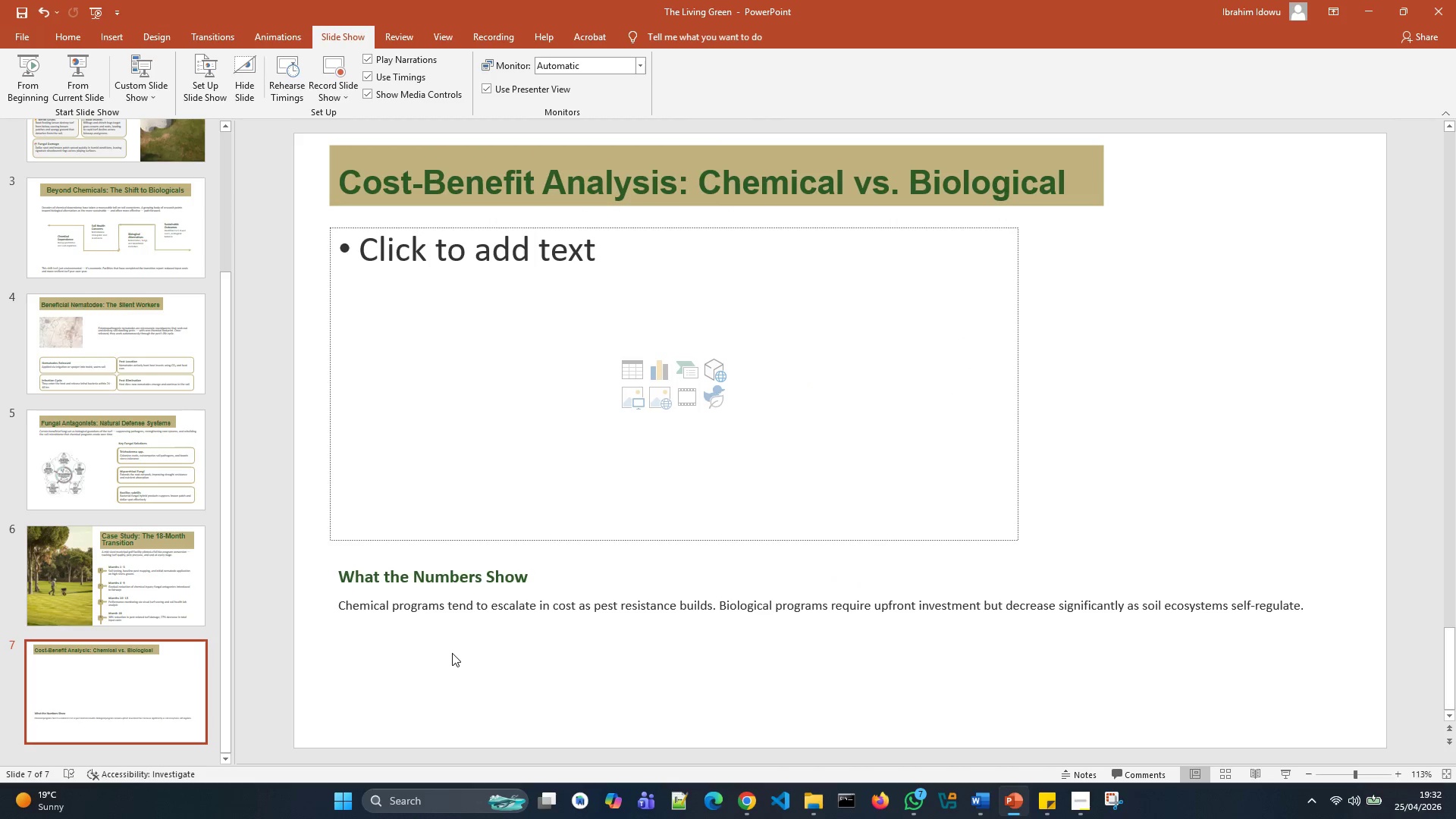 
key(Control+V)
 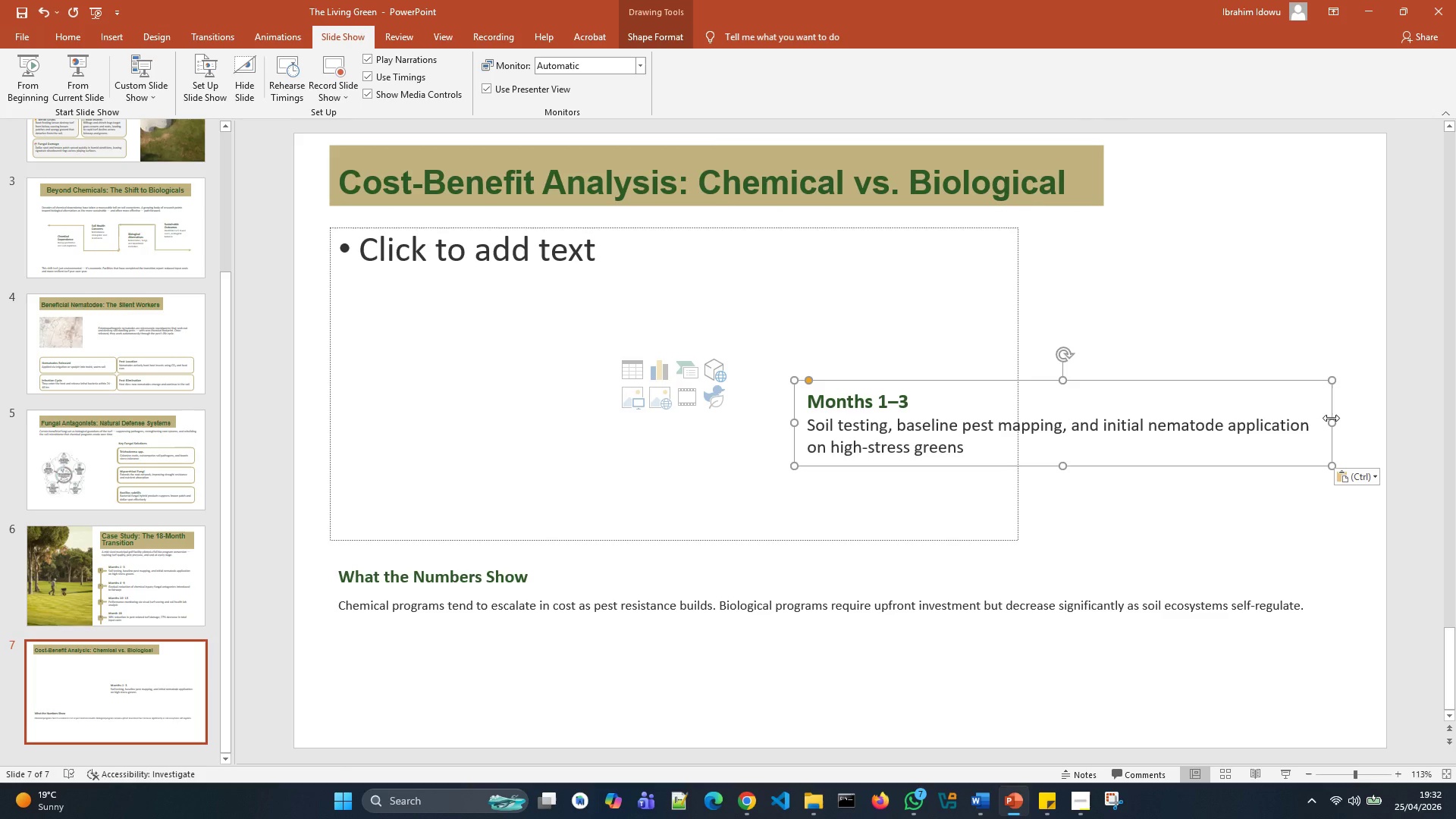 
left_click_drag(start_coordinate=[1327, 424], to_coordinate=[971, 459])
 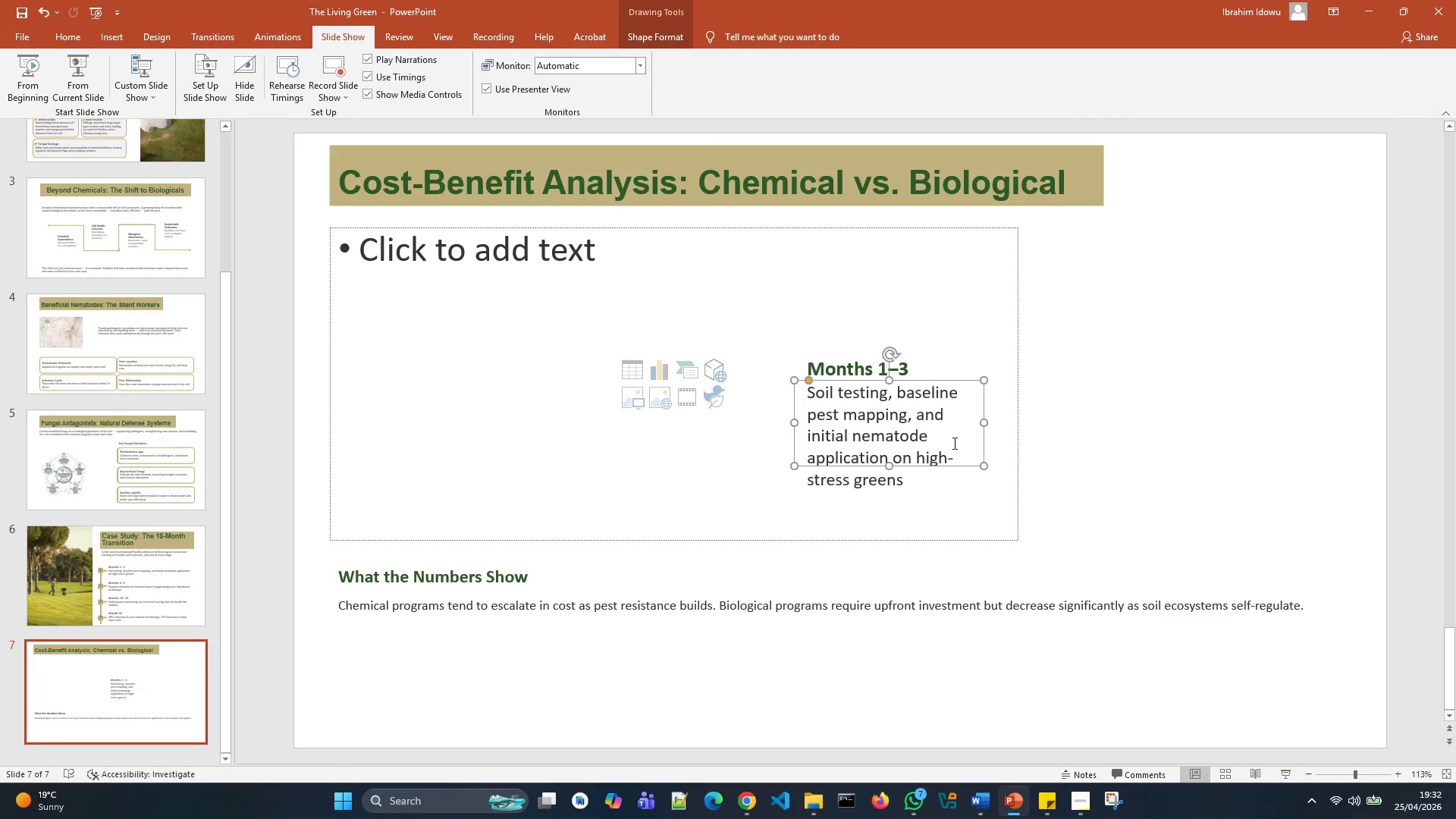 
left_click([953, 442])
 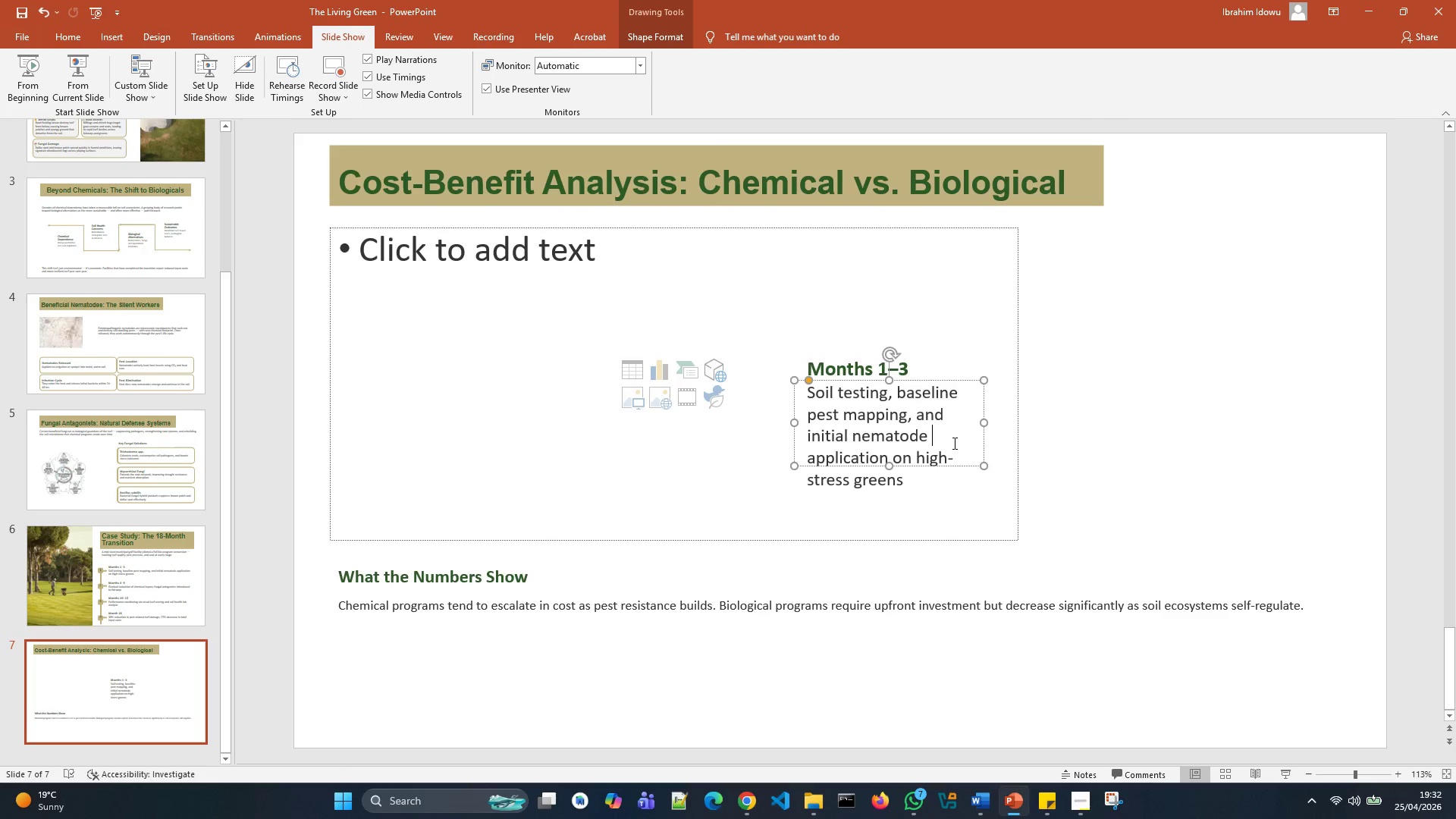 
key(Control+A)
 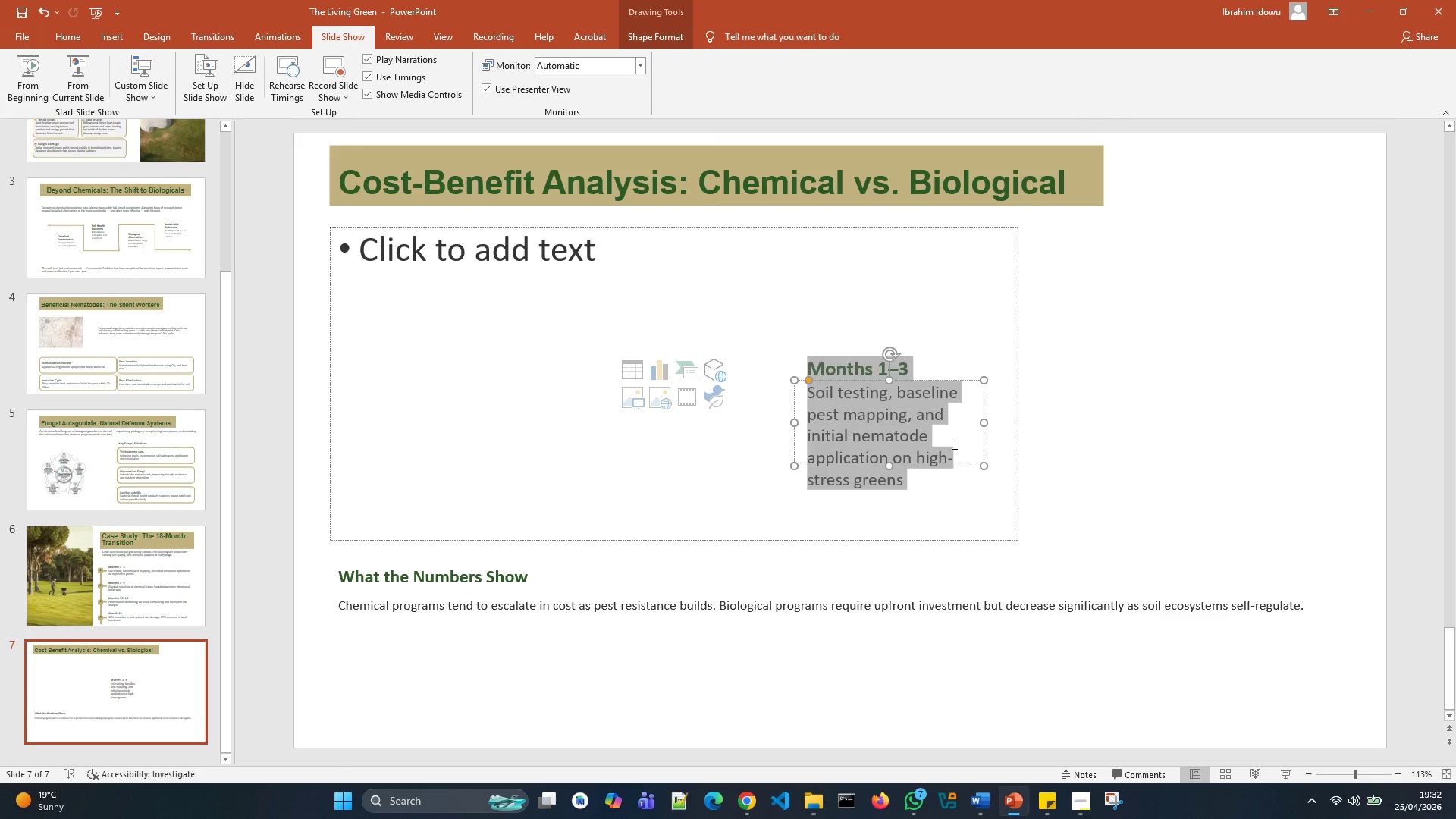 
key(Backspace)
 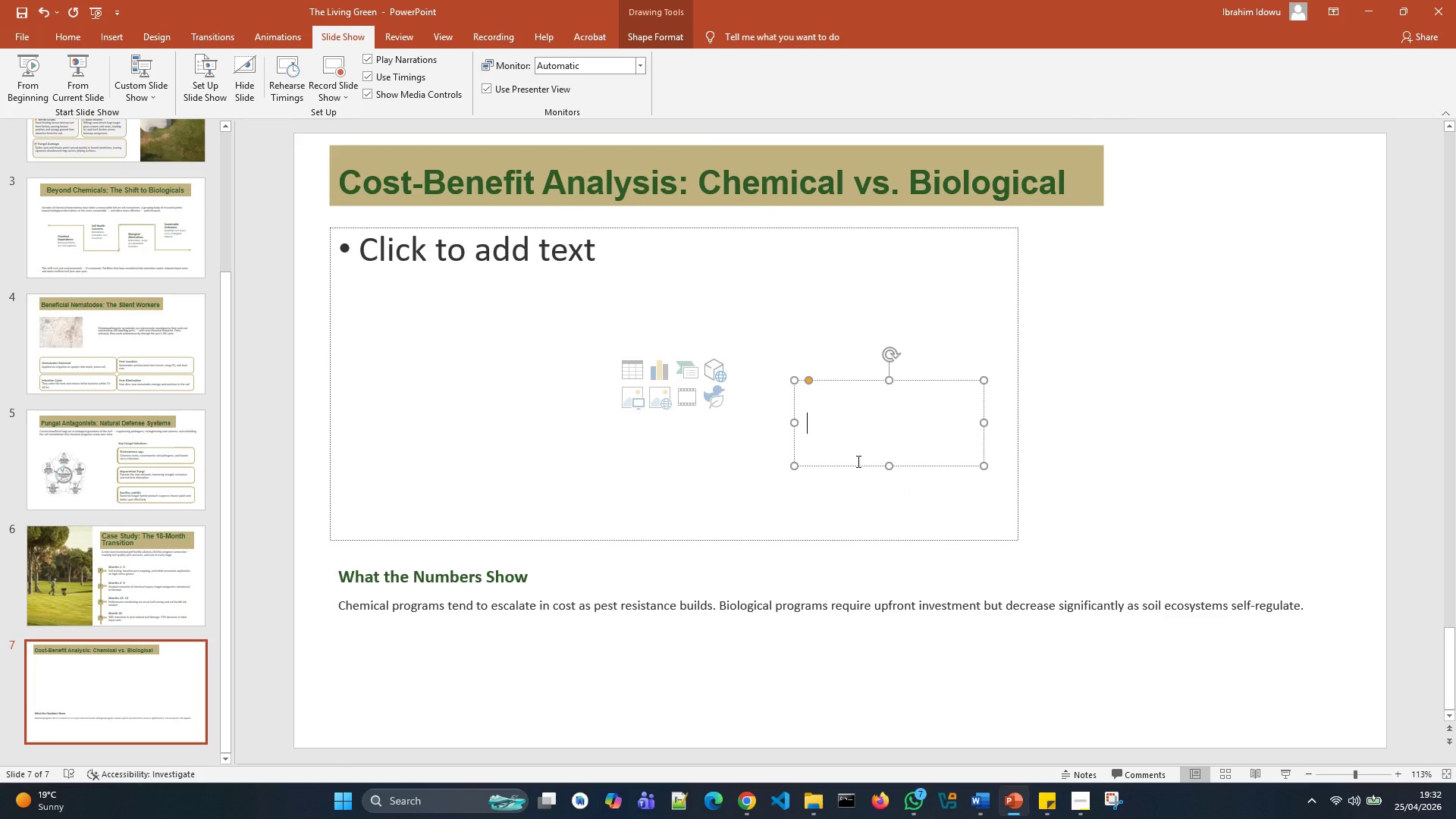 
left_click_drag(start_coordinate=[888, 465], to_coordinate=[890, 515])
 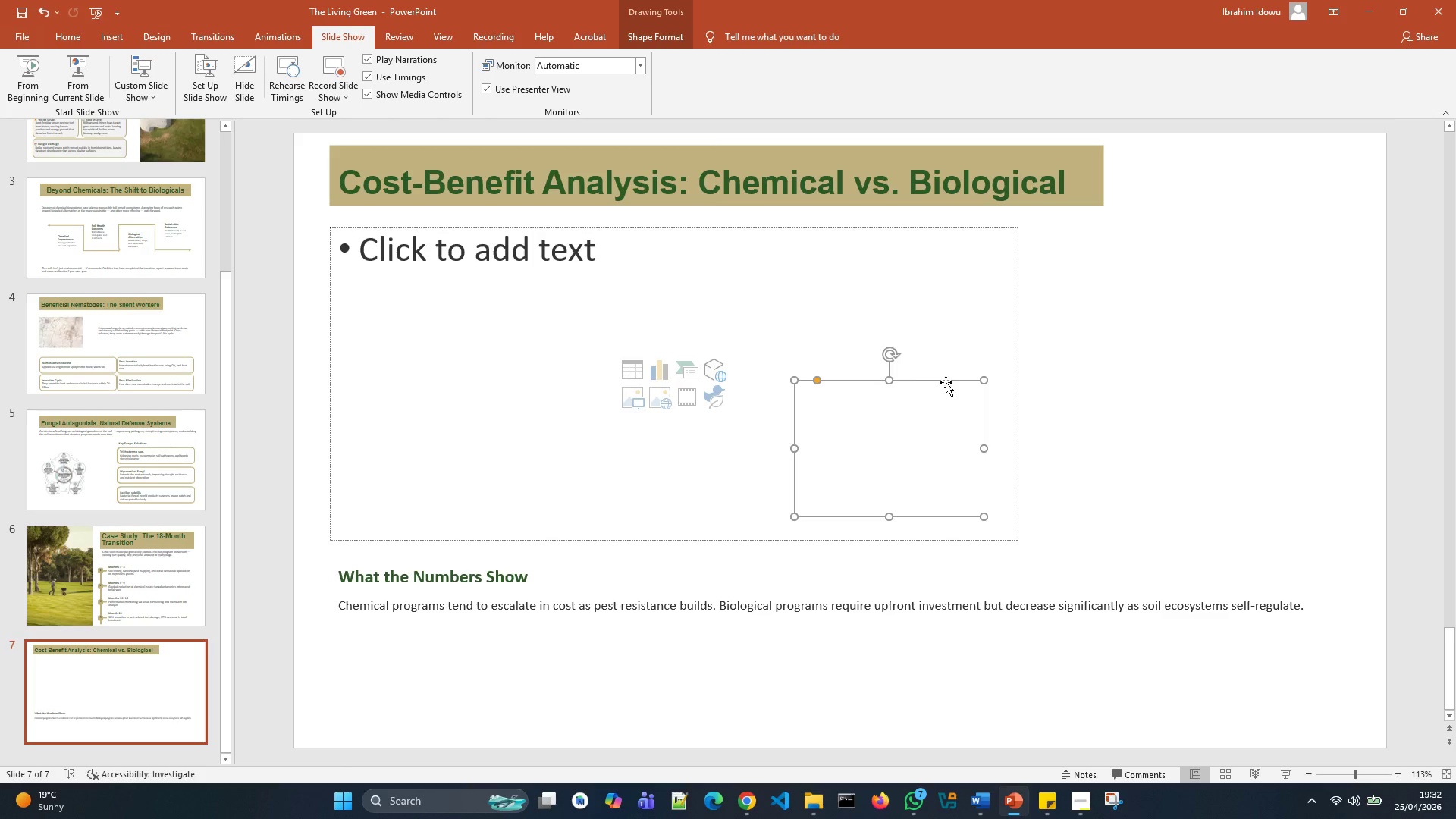 
left_click_drag(start_coordinate=[946, 382], to_coordinate=[491, 621])
 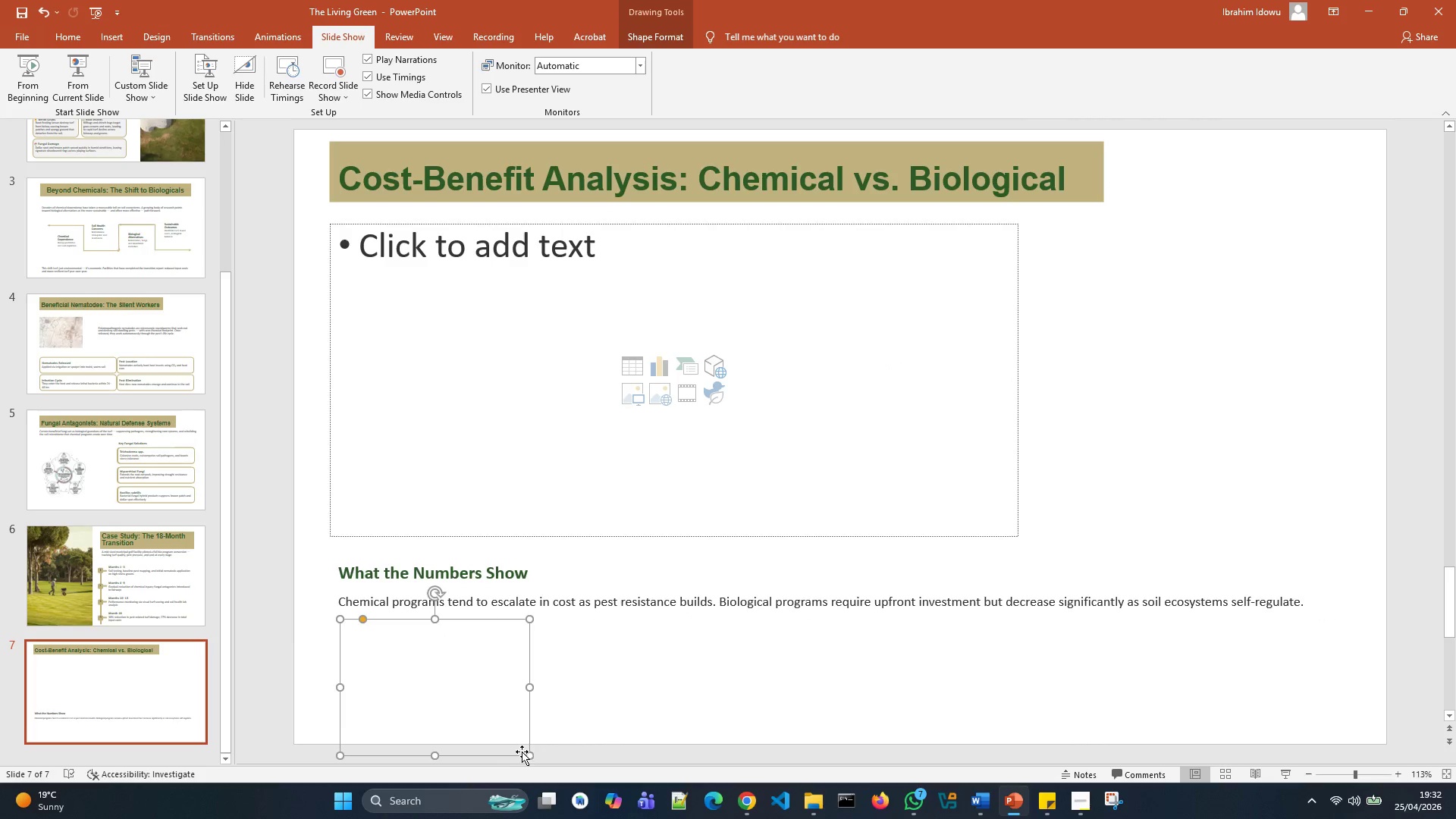 
left_click_drag(start_coordinate=[529, 755], to_coordinate=[485, 732])
 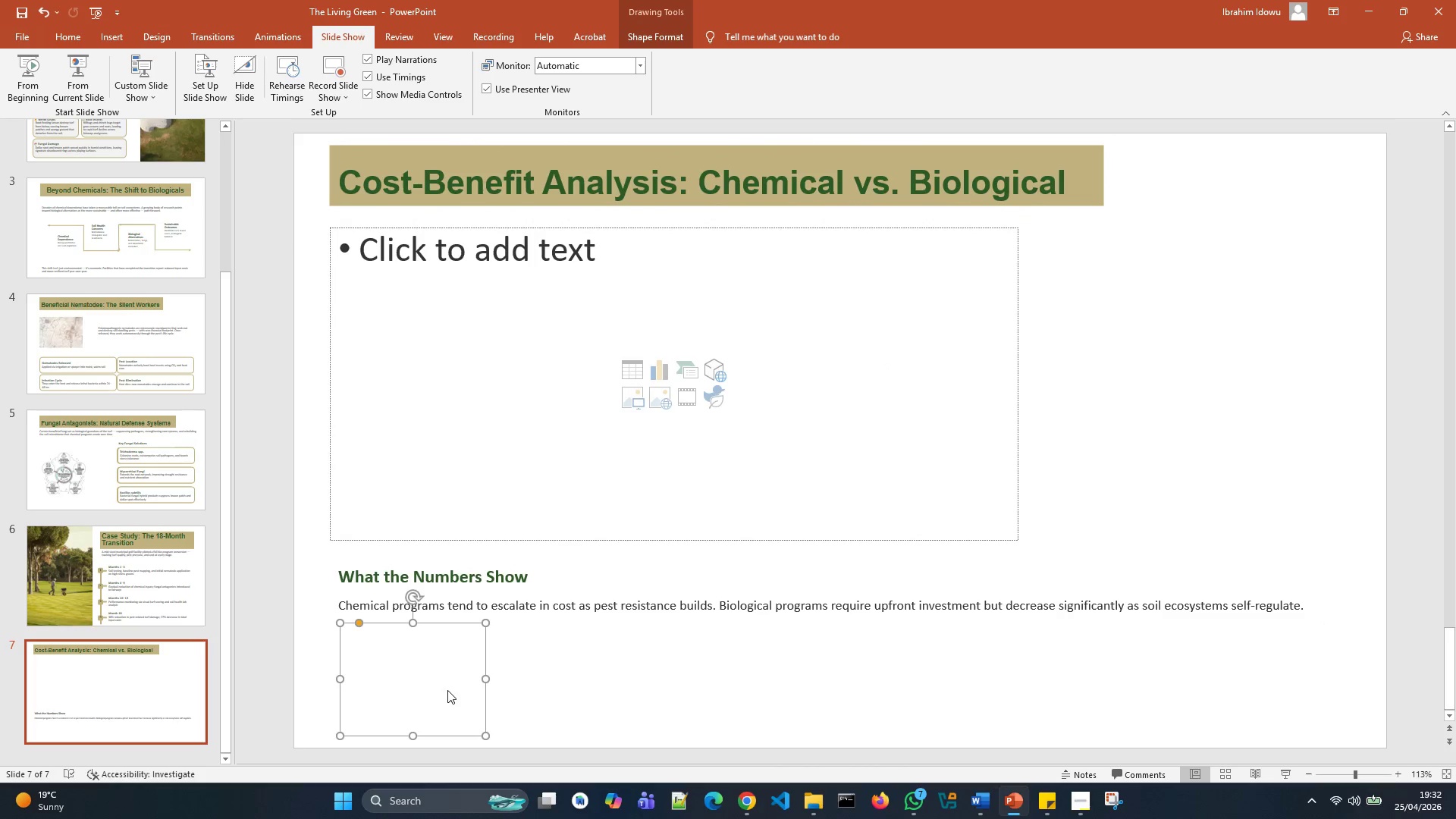 
left_click_drag(start_coordinate=[447, 690], to_coordinate=[519, 681])
 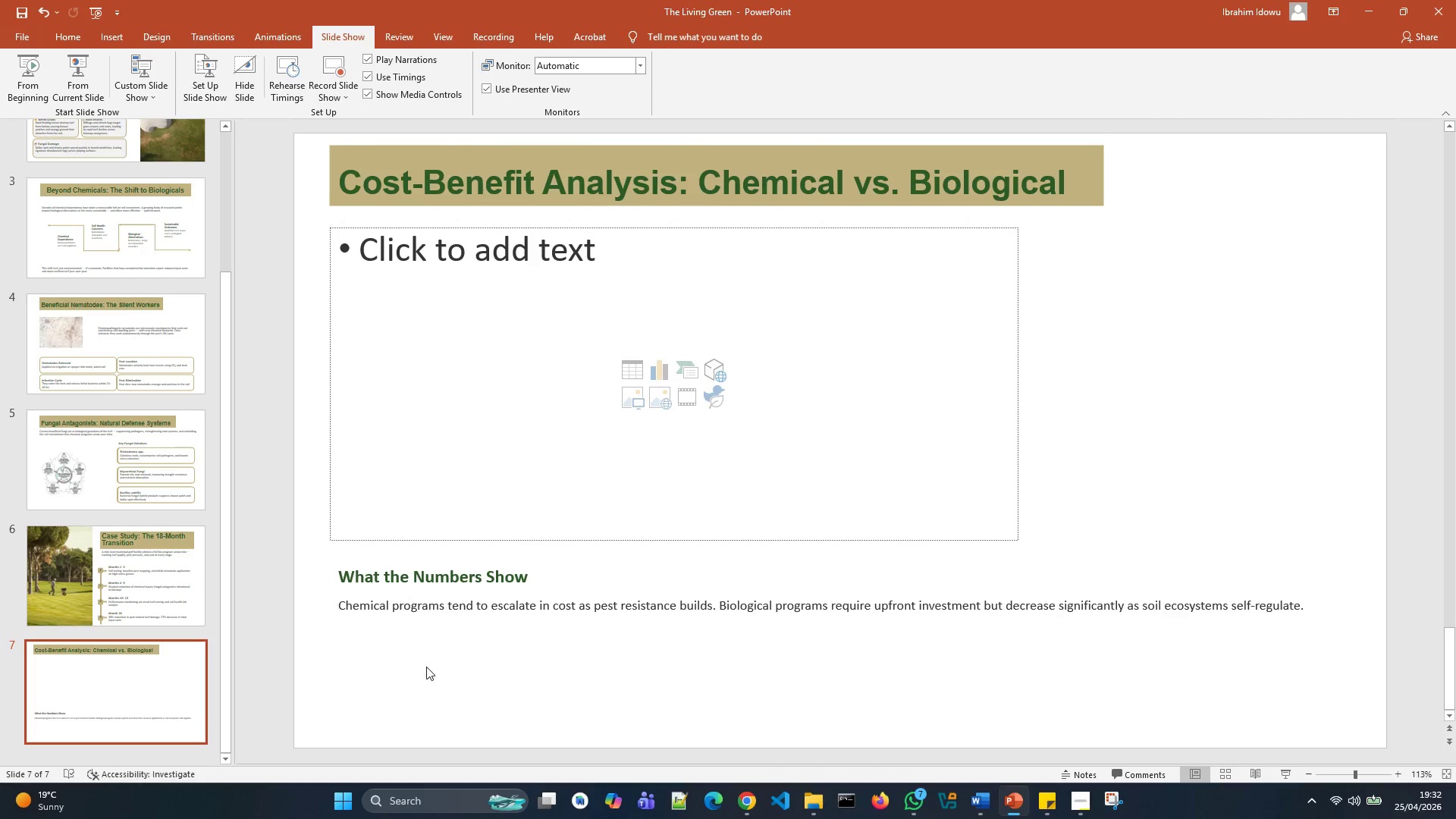 
left_click([426, 667])
 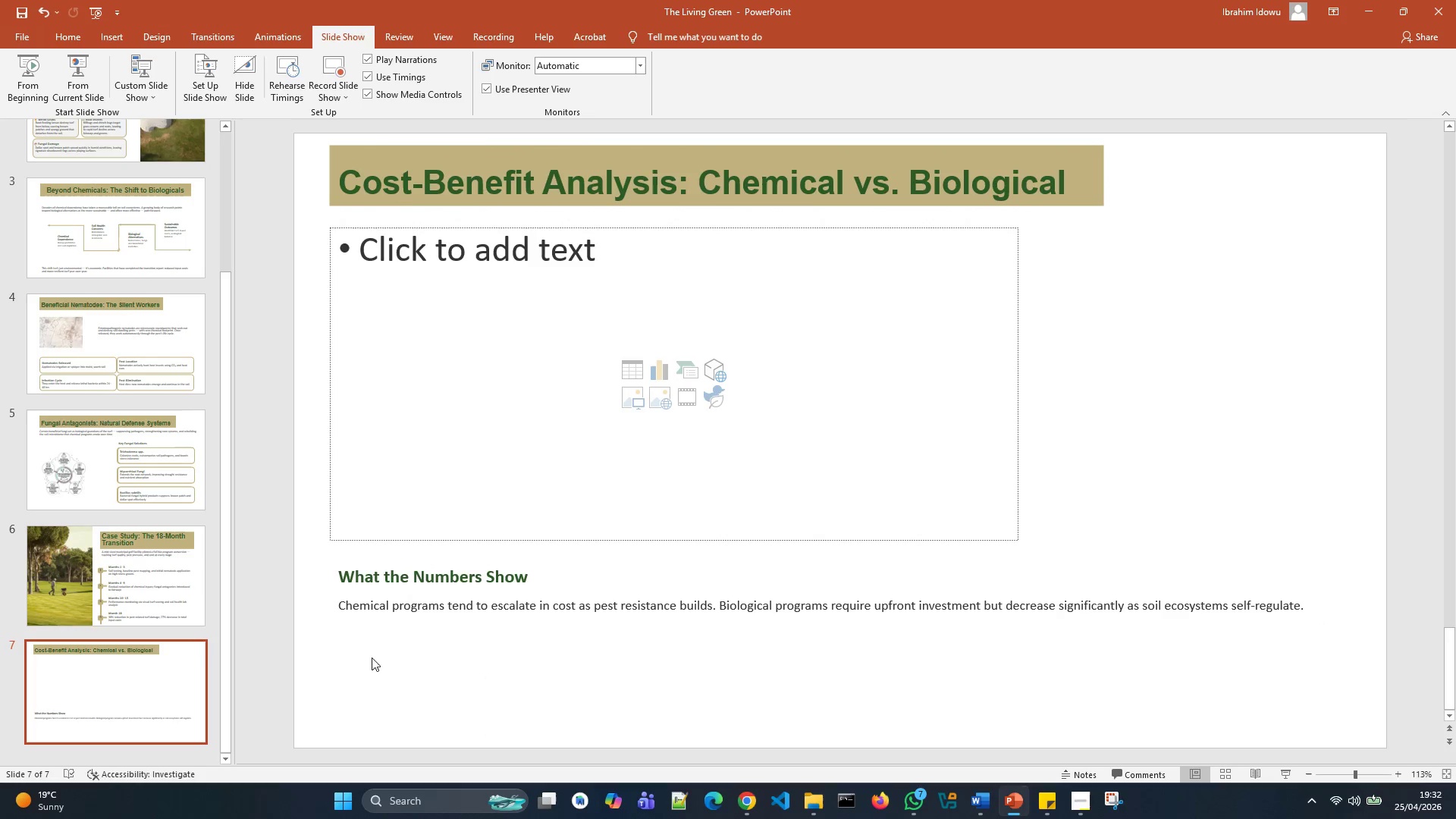 
left_click_drag(start_coordinate=[381, 656], to_coordinate=[391, 654])
 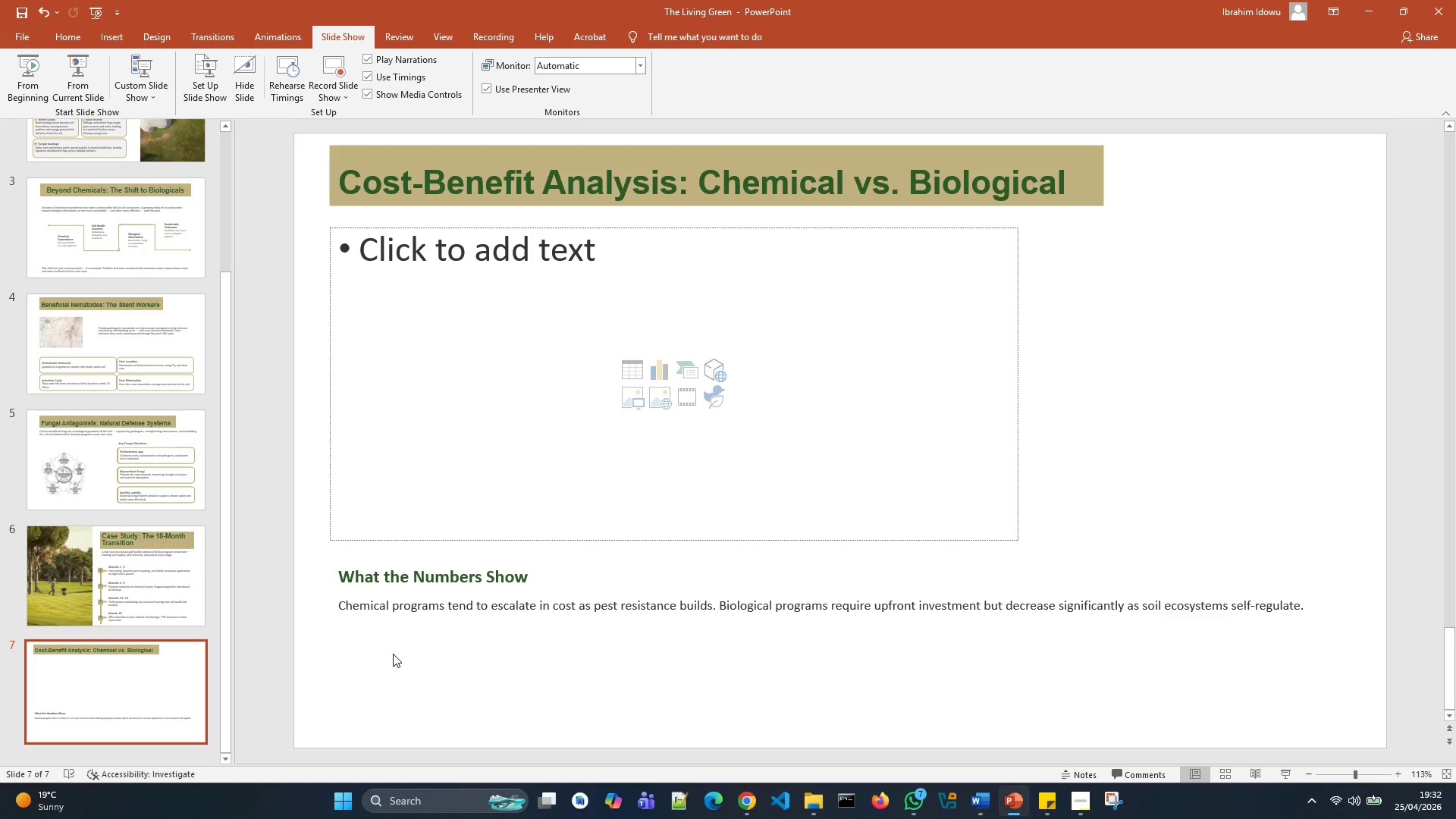 
left_click([393, 654])
 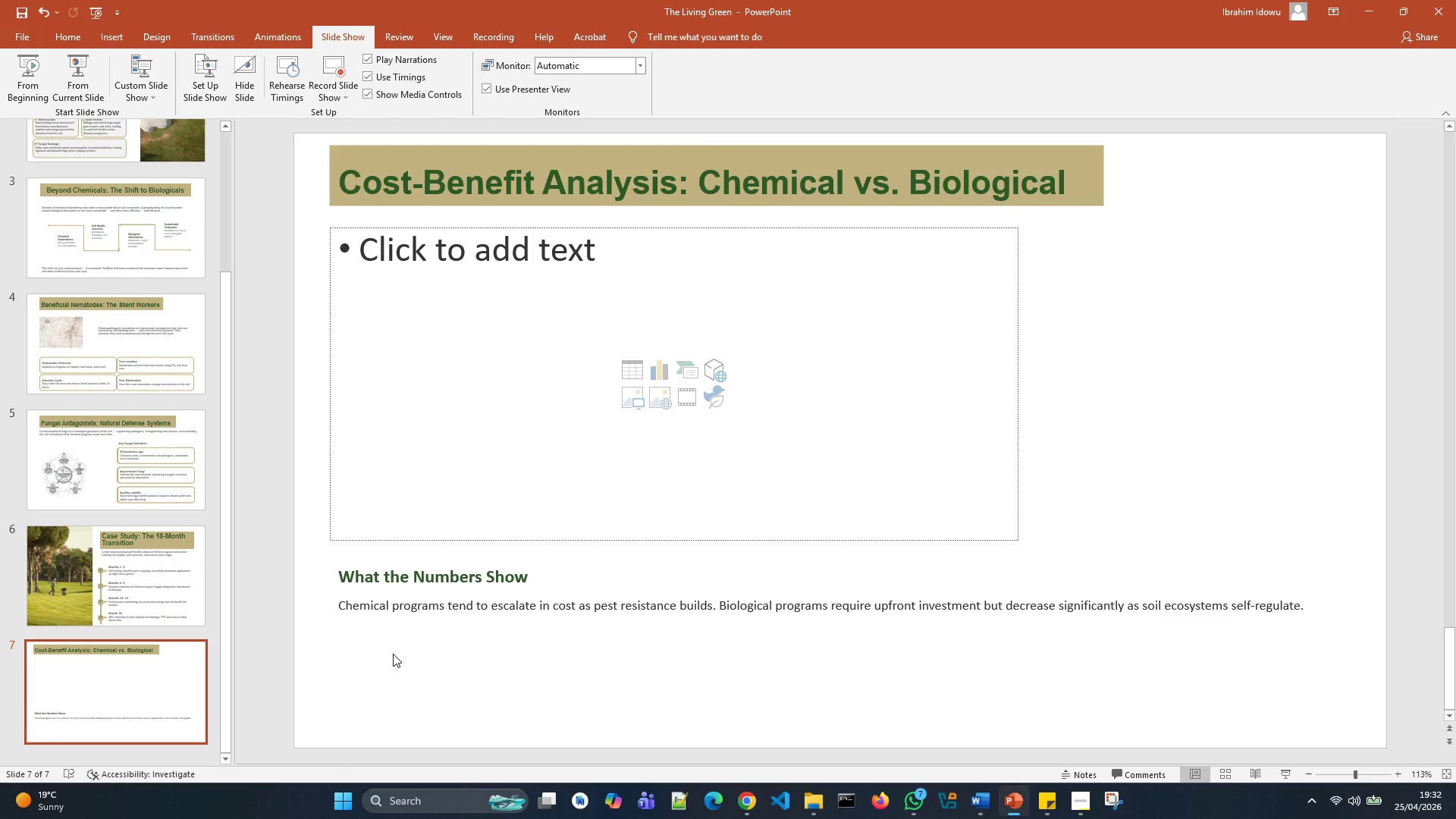 
key(Control+Z)
 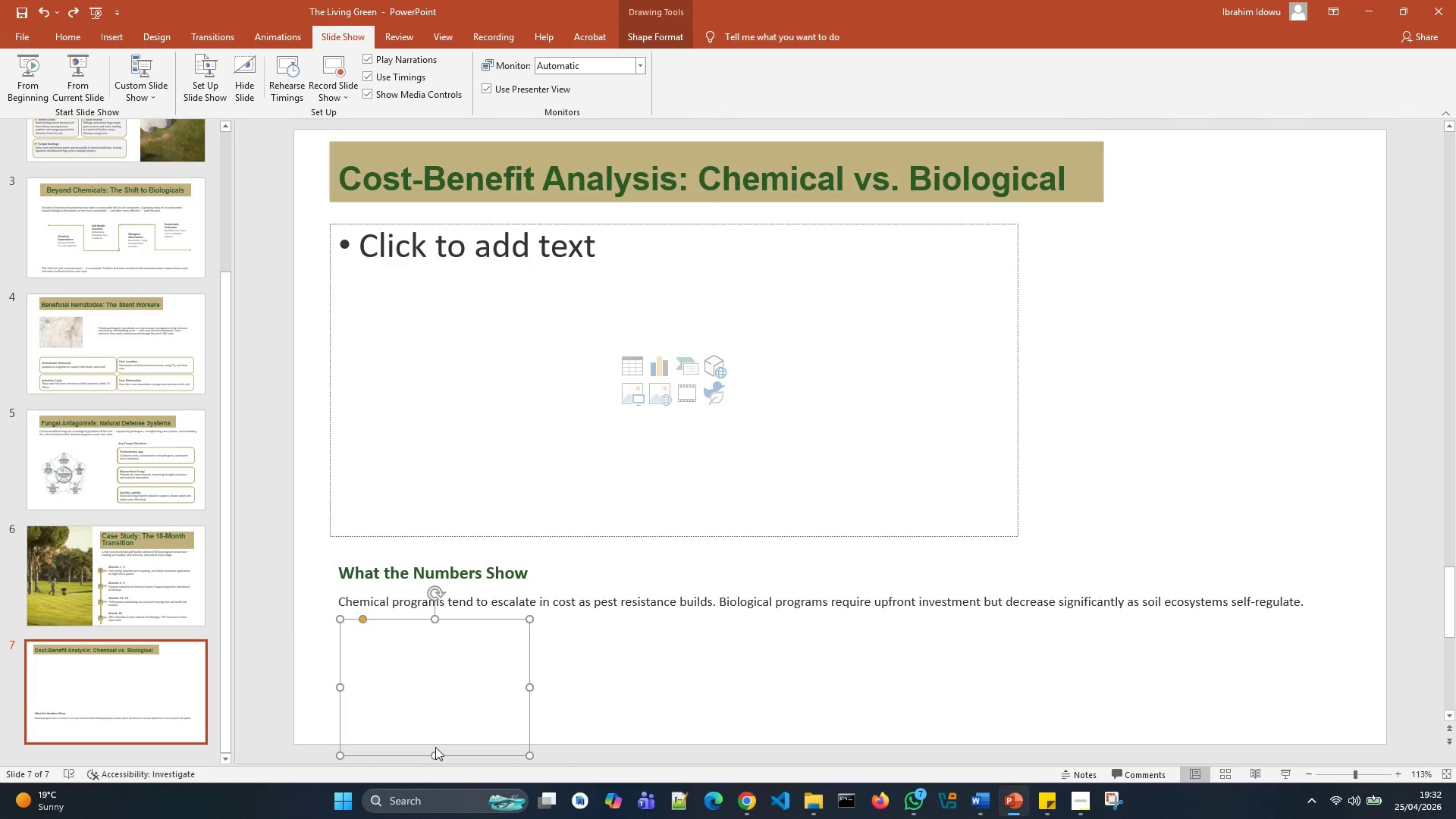 
left_click_drag(start_coordinate=[434, 755], to_coordinate=[435, 732])
 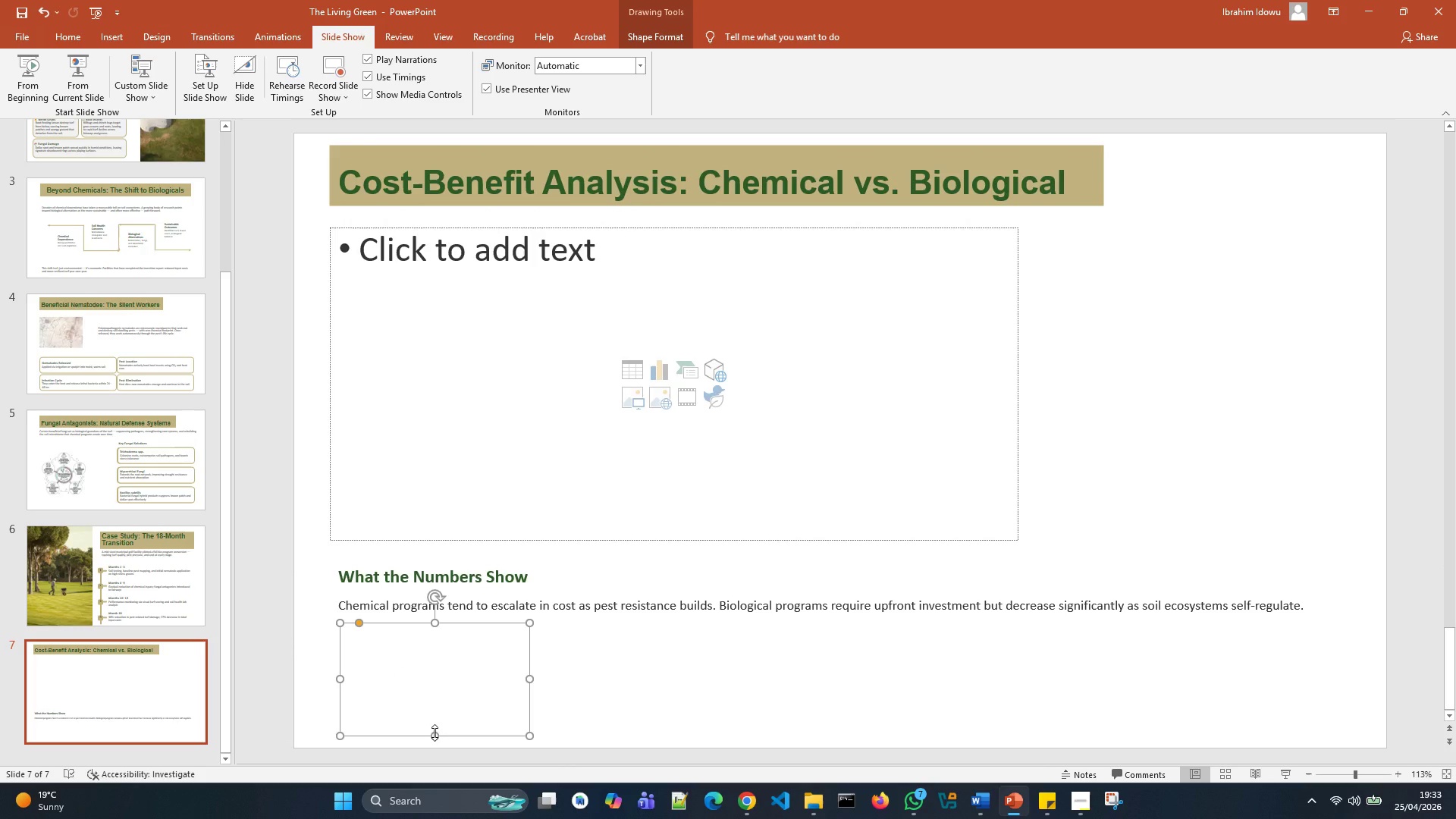 
wait(9.64)
 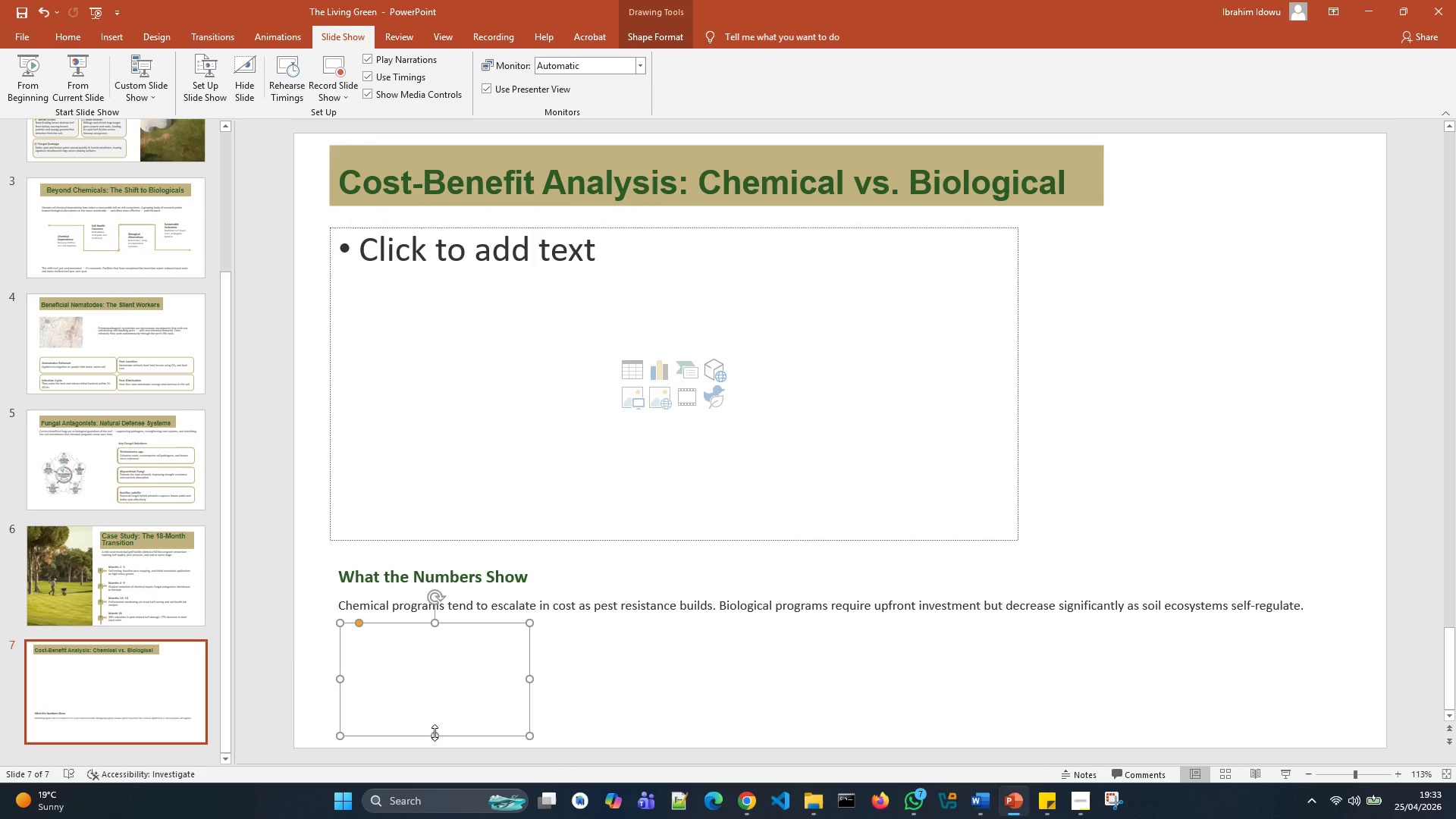 
left_click_drag(start_coordinate=[466, 672], to_coordinate=[534, 661])
 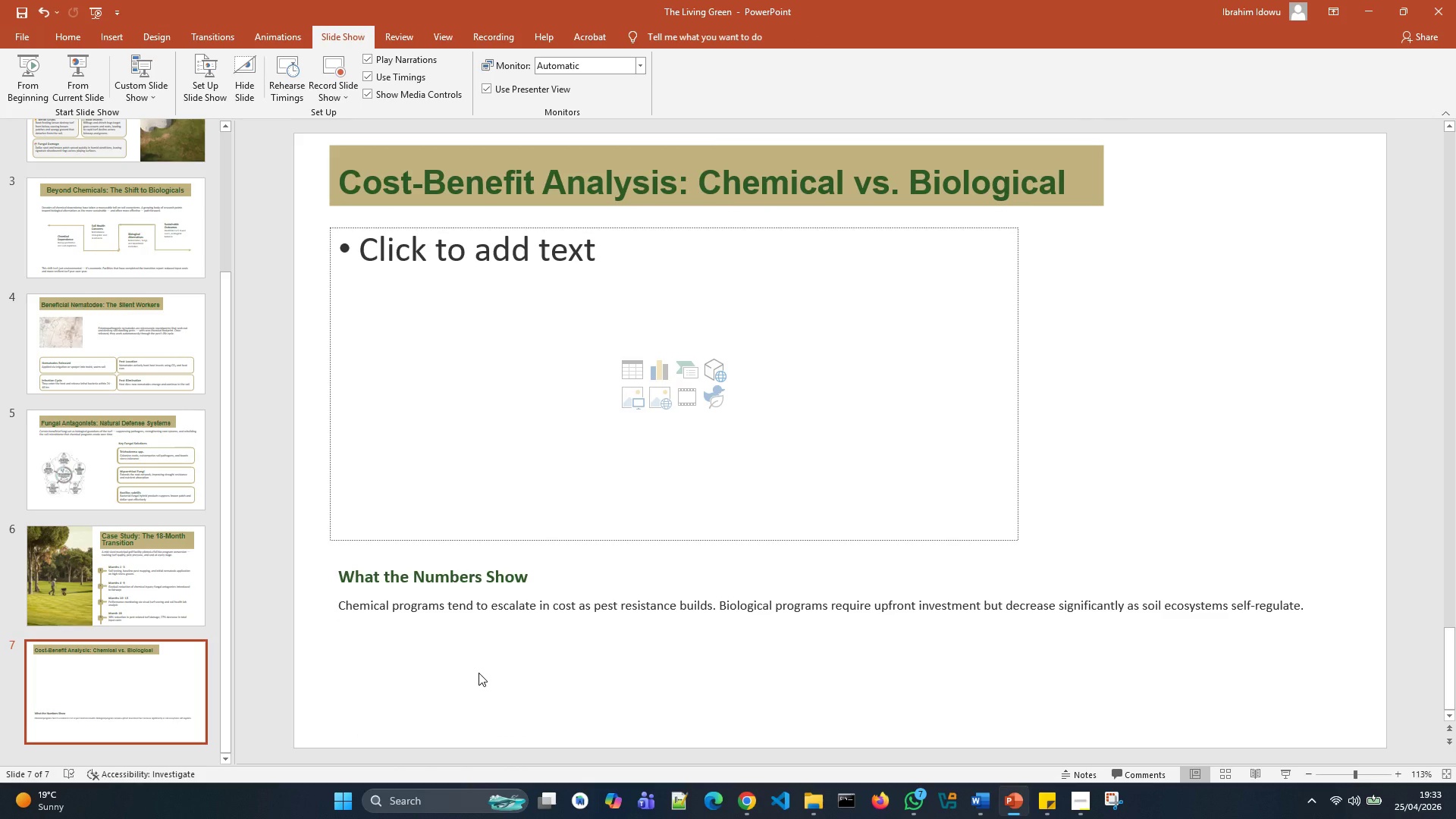 
left_click([479, 673])
 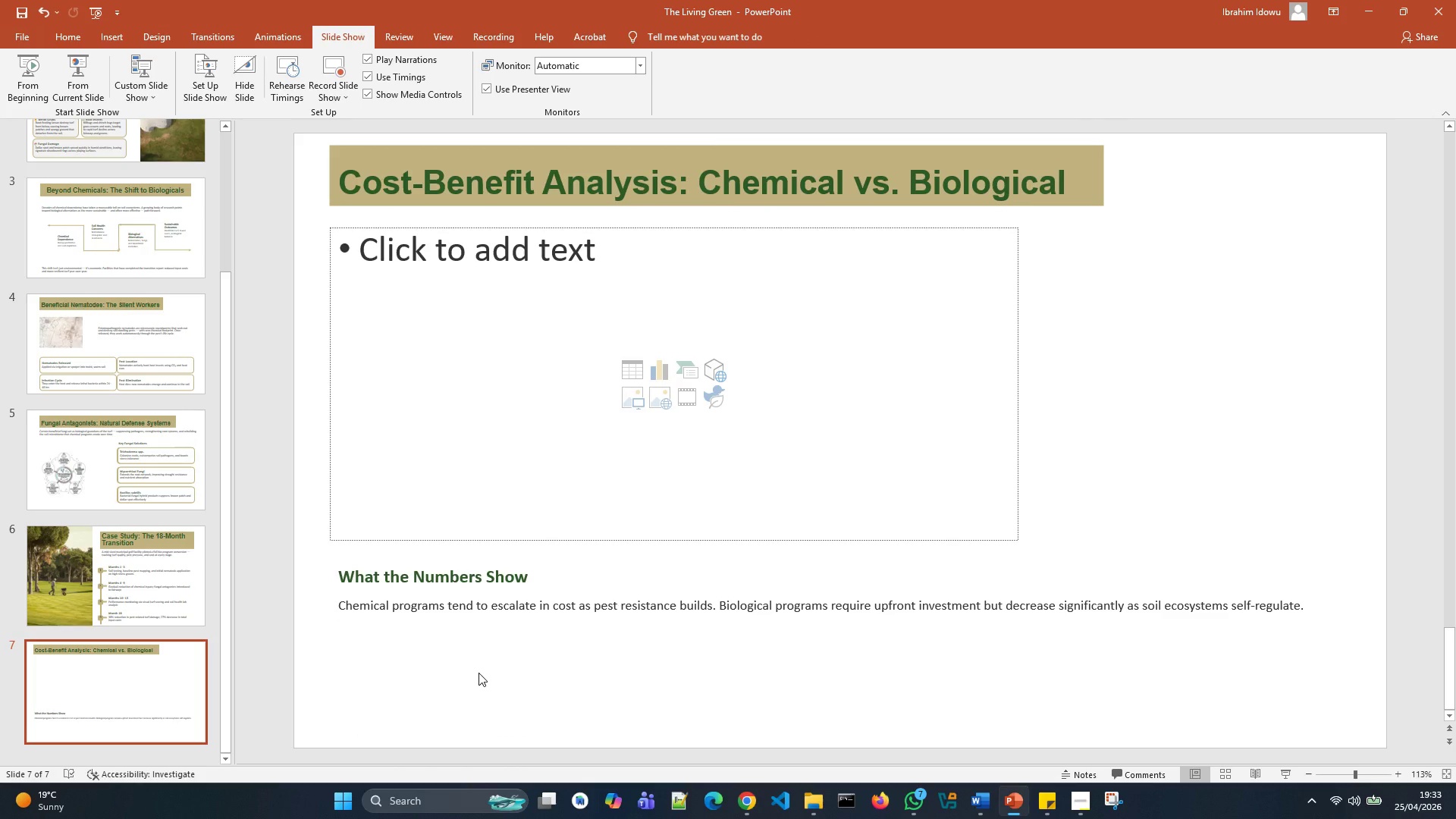 
key(Control+Z)
 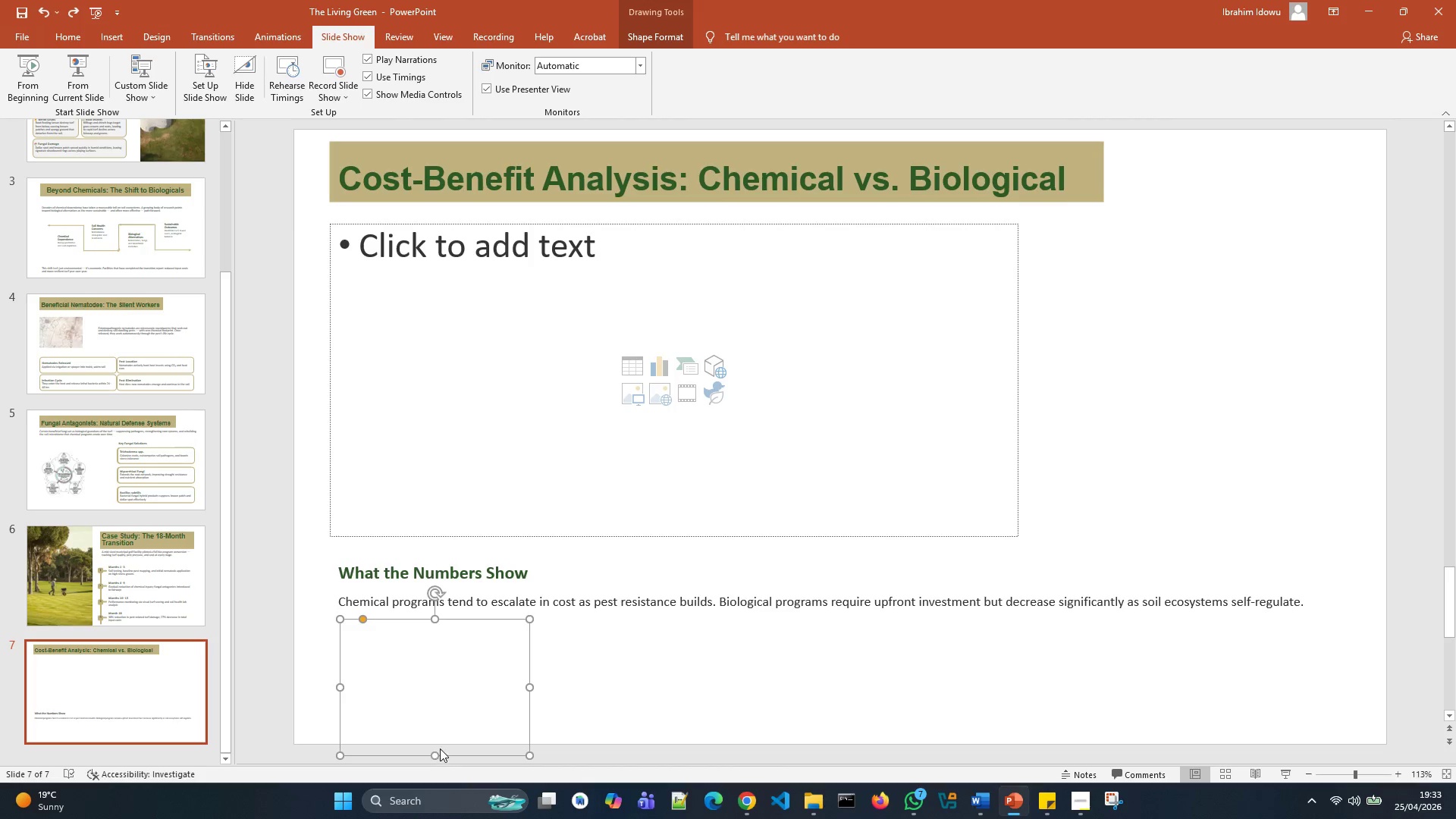 
left_click_drag(start_coordinate=[437, 755], to_coordinate=[438, 731])
 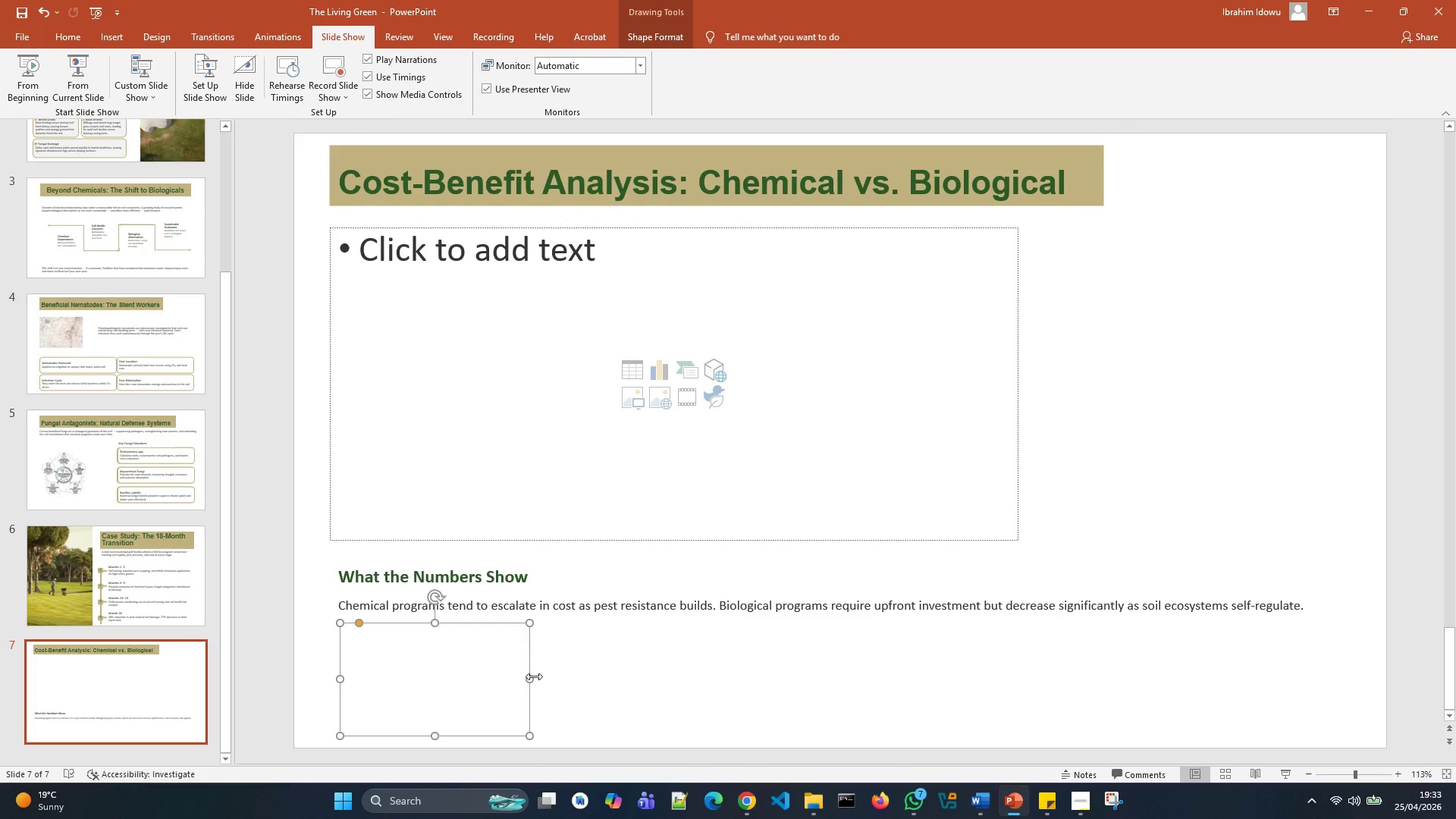 
left_click_drag(start_coordinate=[532, 682], to_coordinate=[724, 686])
 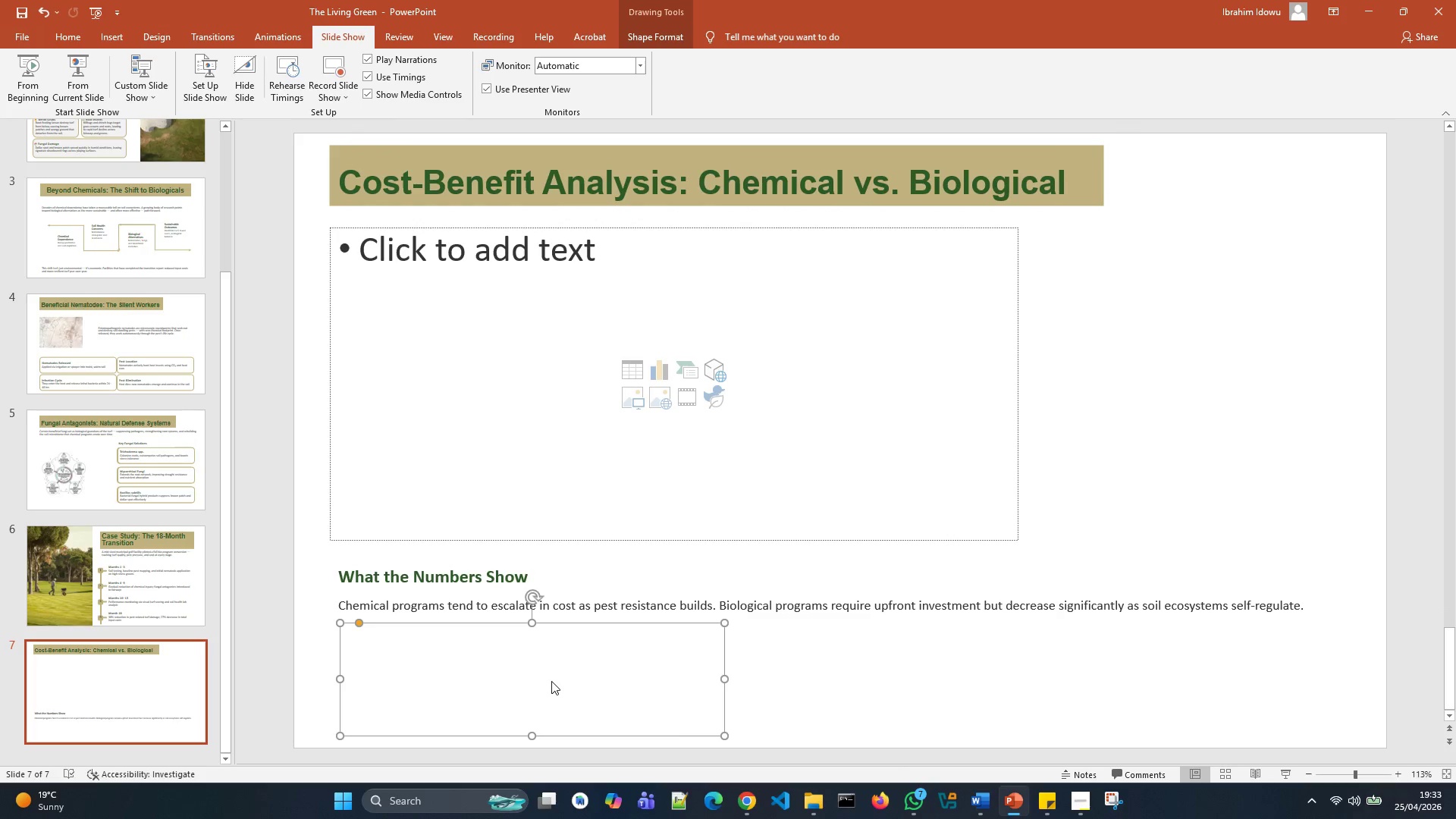 
left_click_drag(start_coordinate=[551, 681], to_coordinate=[516, 687])
 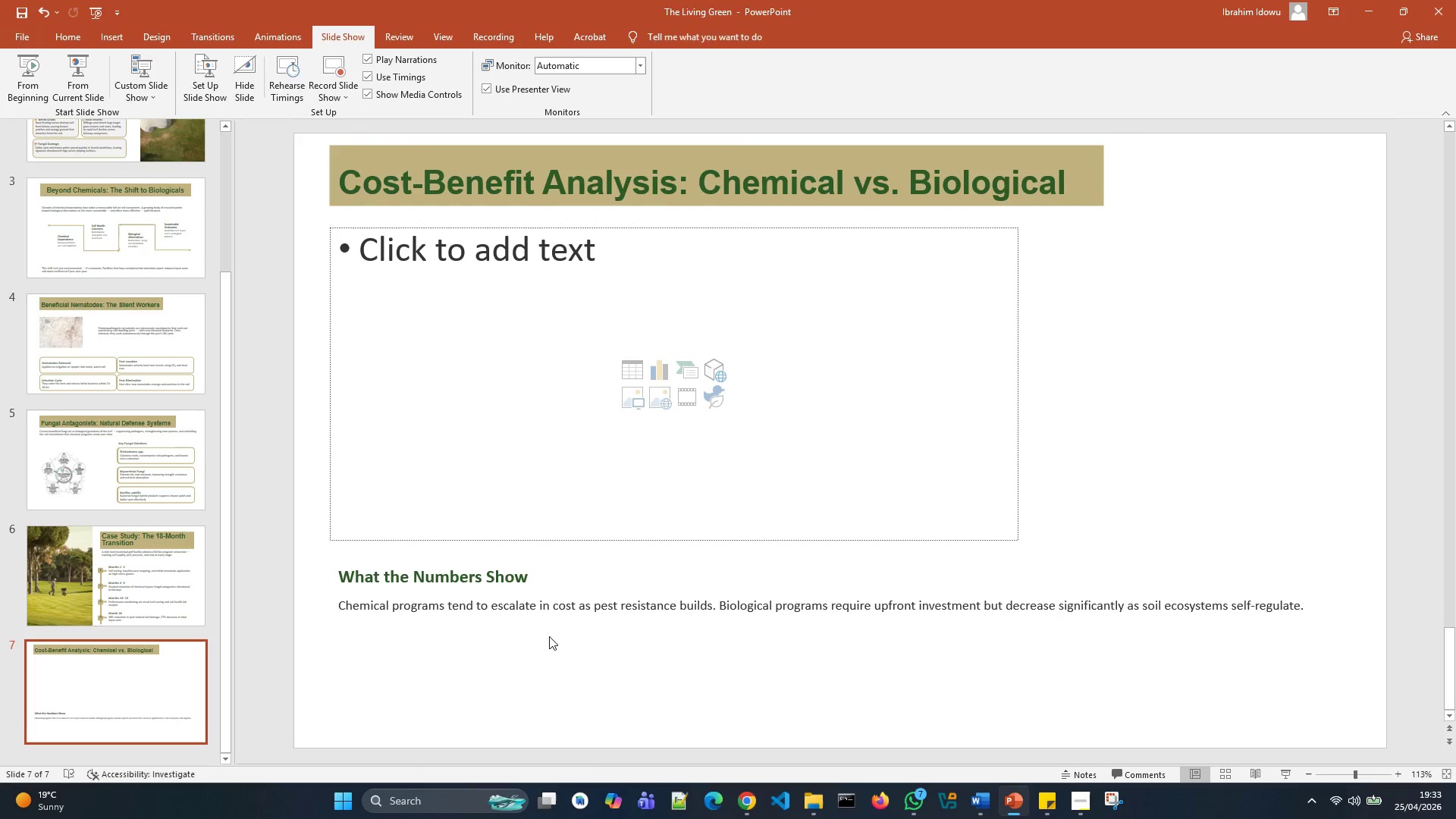 
left_click([573, 624])
 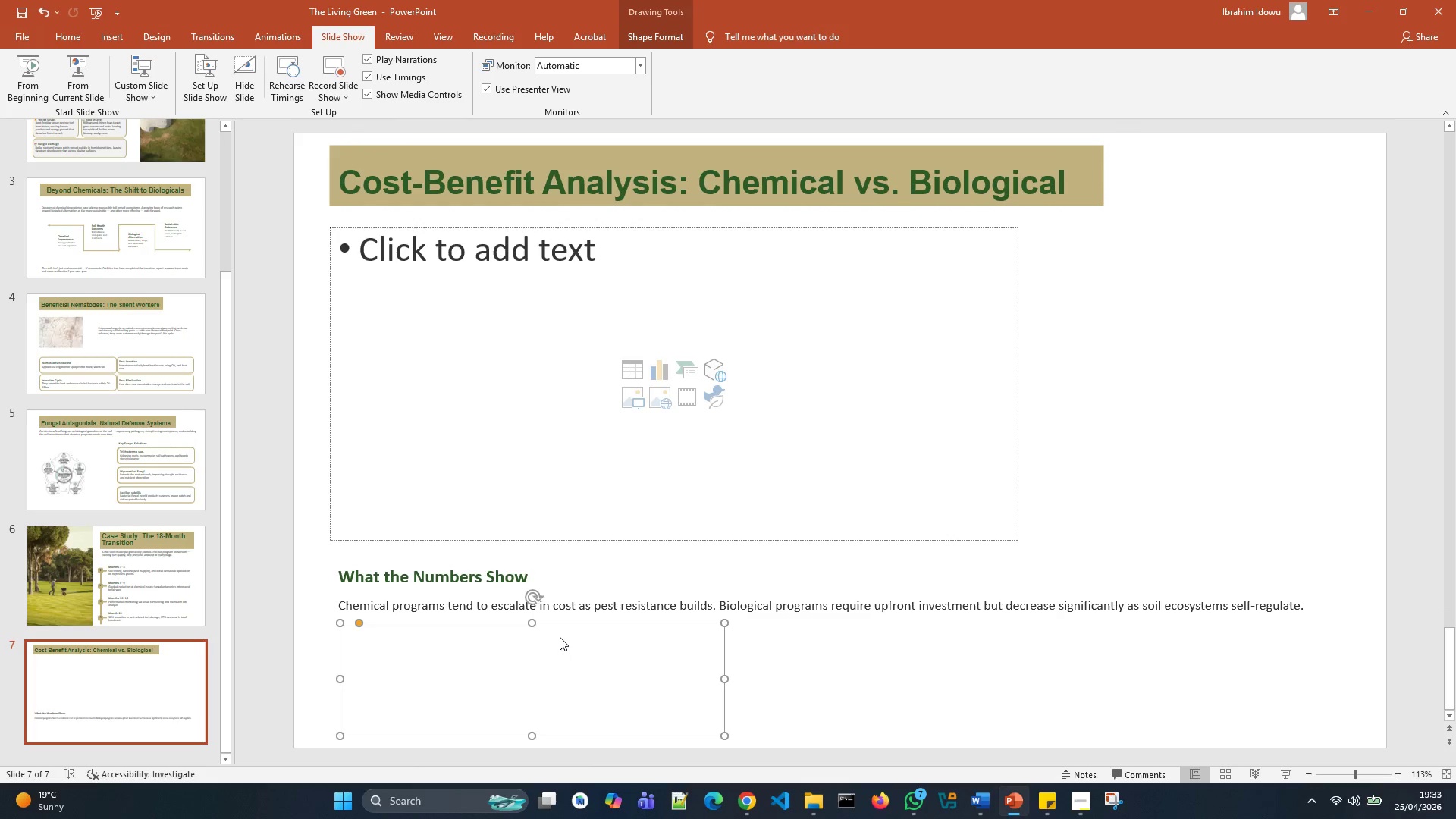 
left_click_drag(start_coordinate=[561, 629], to_coordinate=[577, 628])
 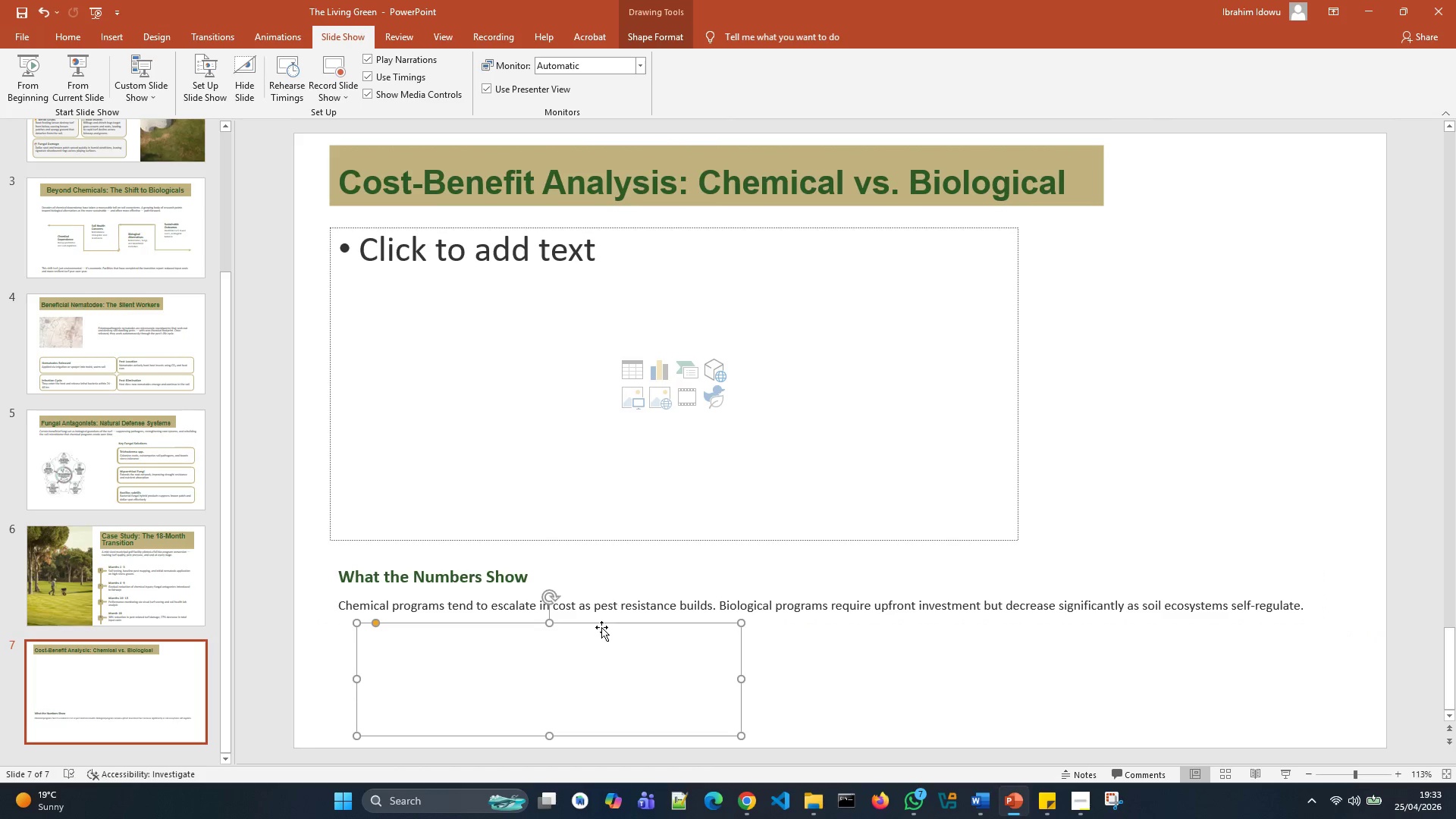 
left_click([601, 627])
 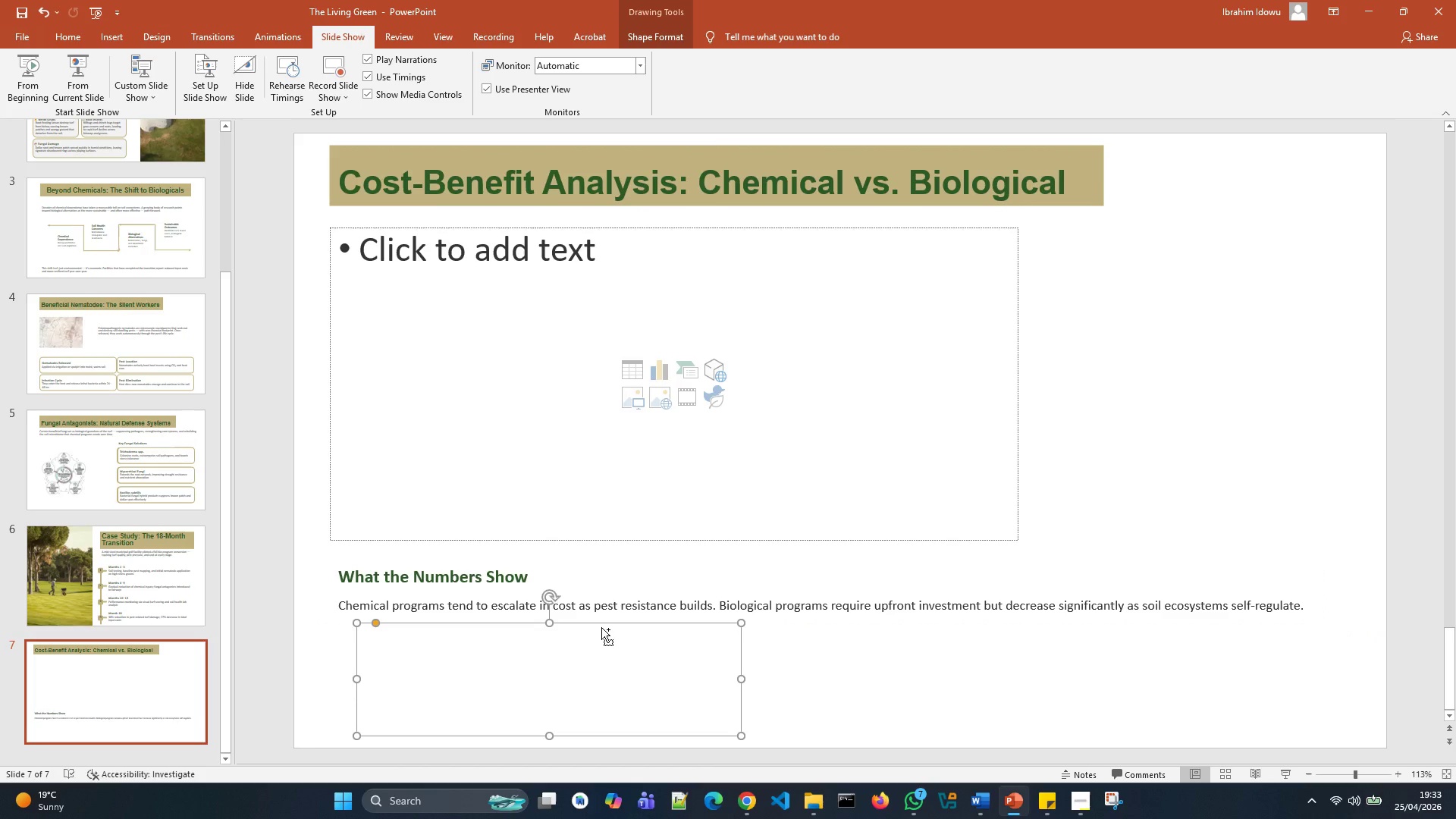 
key(Control+D)
 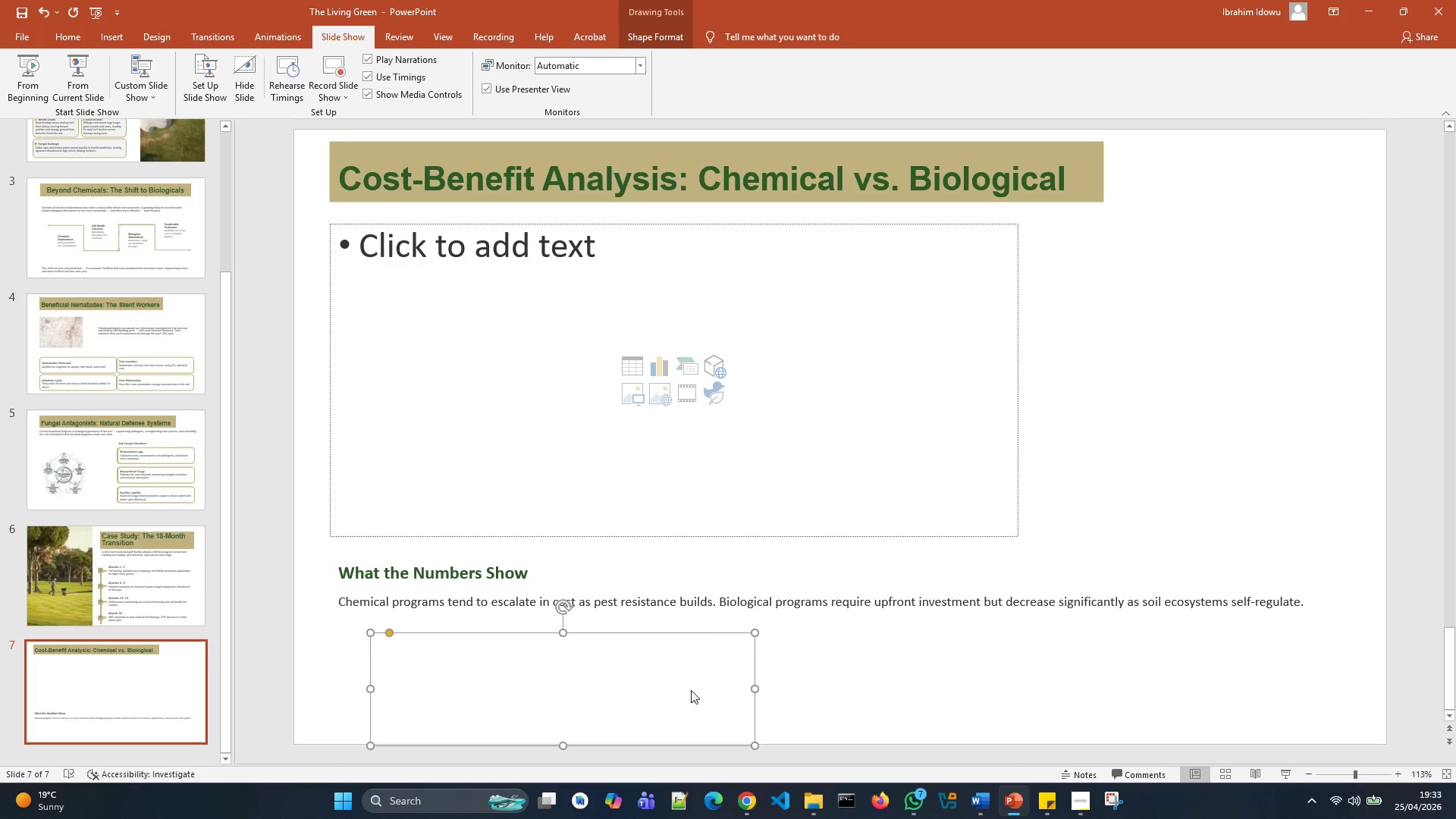 
left_click_drag(start_coordinate=[682, 632], to_coordinate=[1075, 617])
 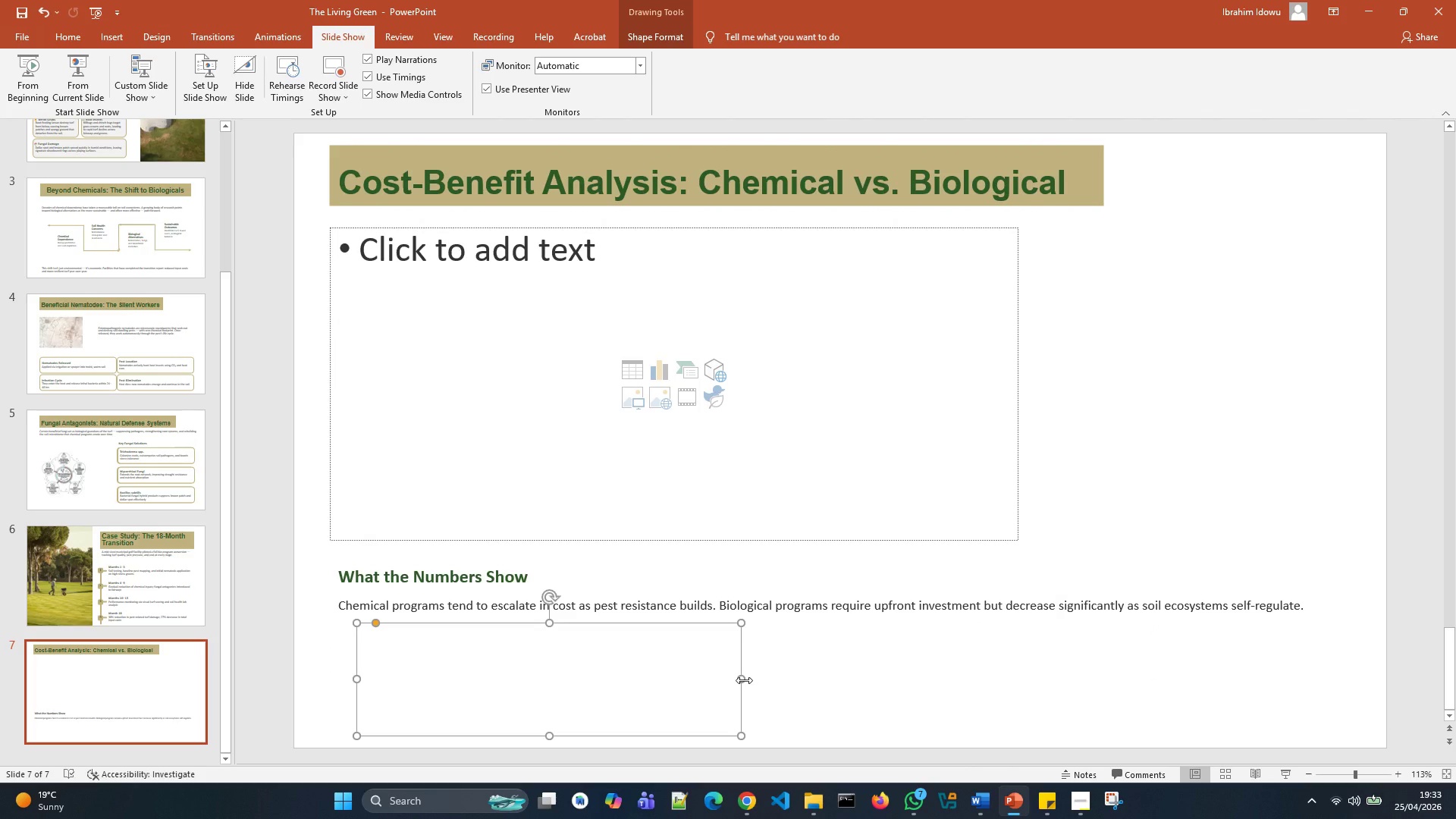 
left_click_drag(start_coordinate=[744, 680], to_coordinate=[761, 679])
 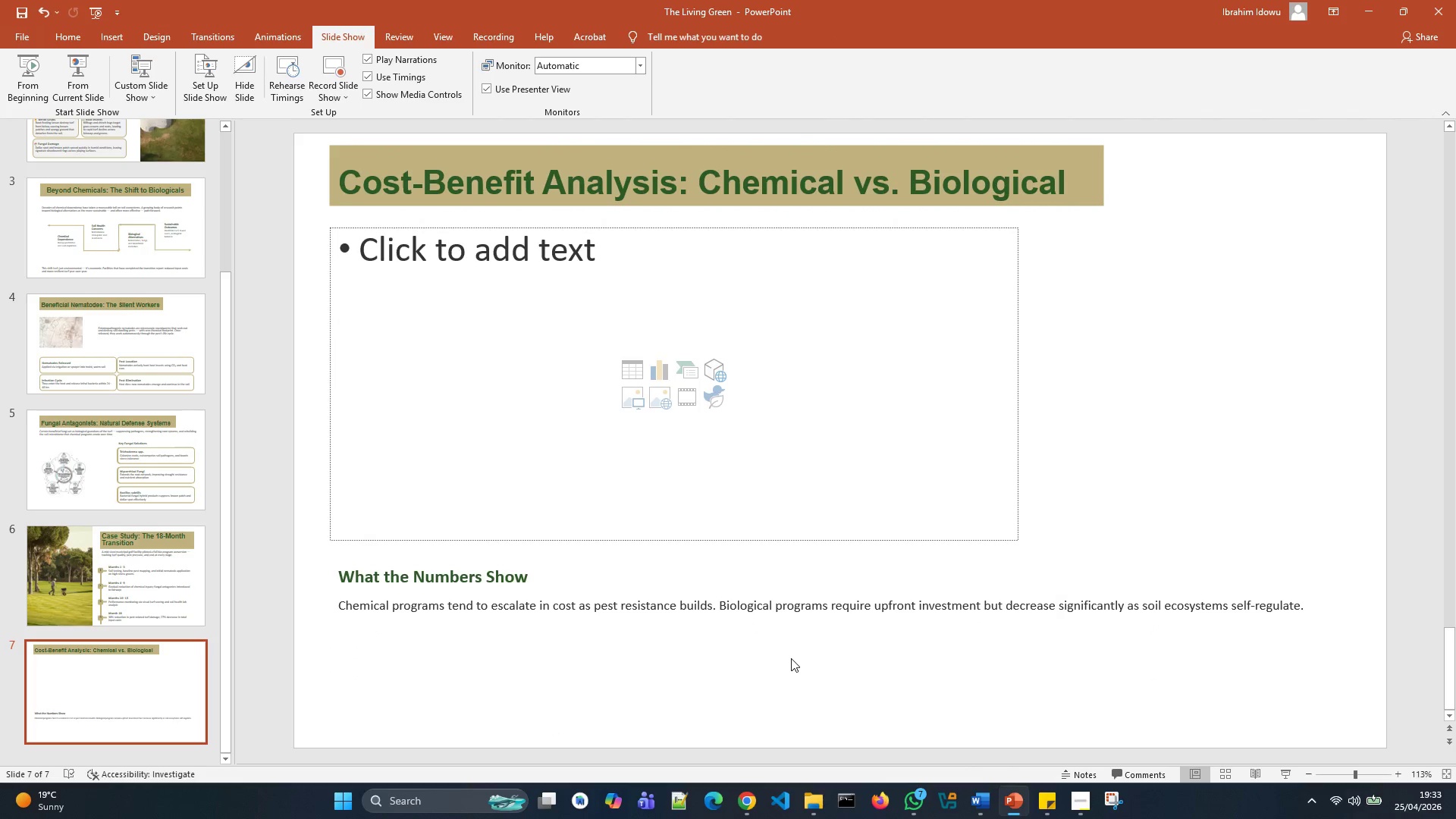 
left_click([787, 635])
 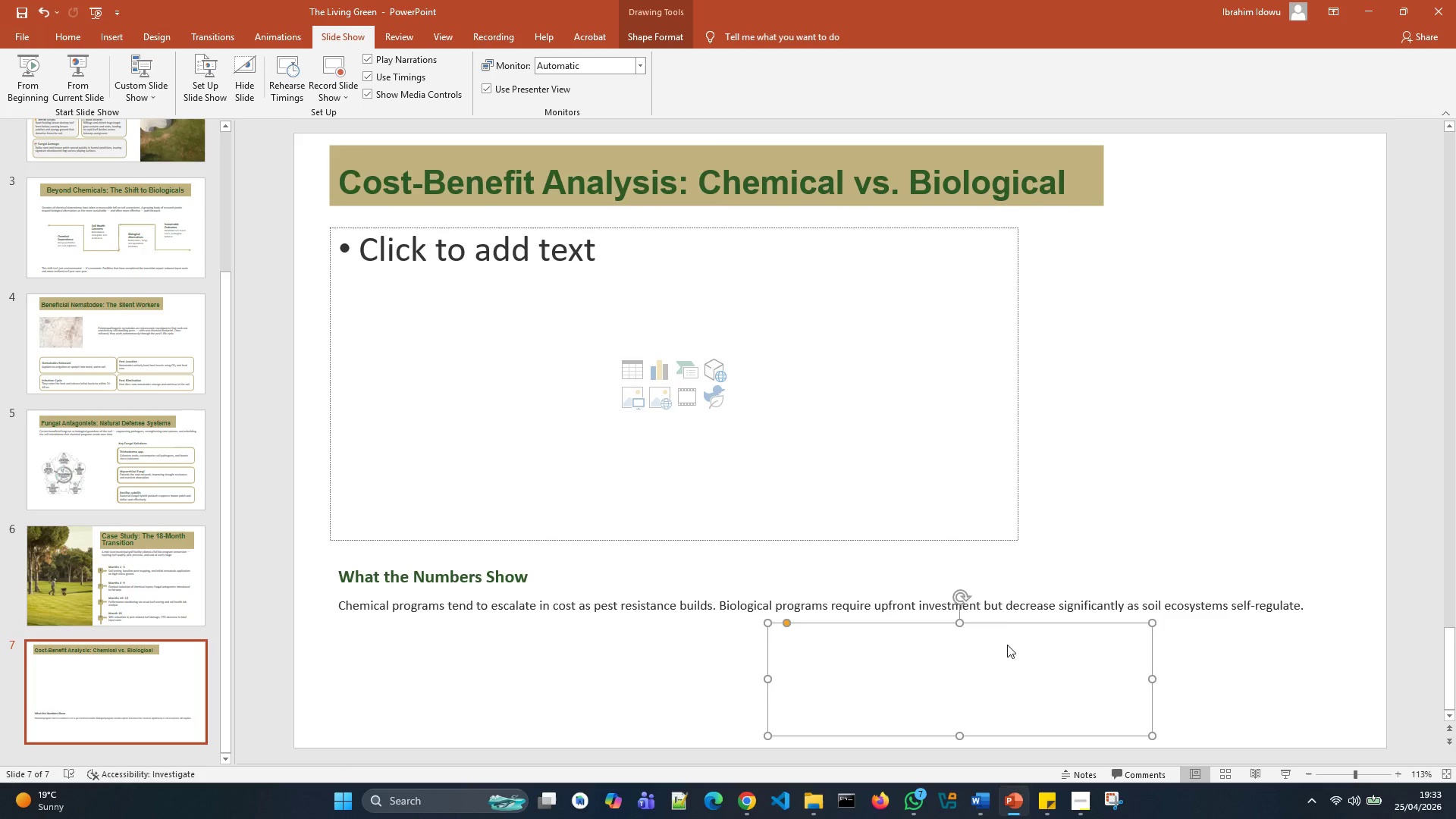 
left_click_drag(start_coordinate=[1007, 627], to_coordinate=[1020, 627])
 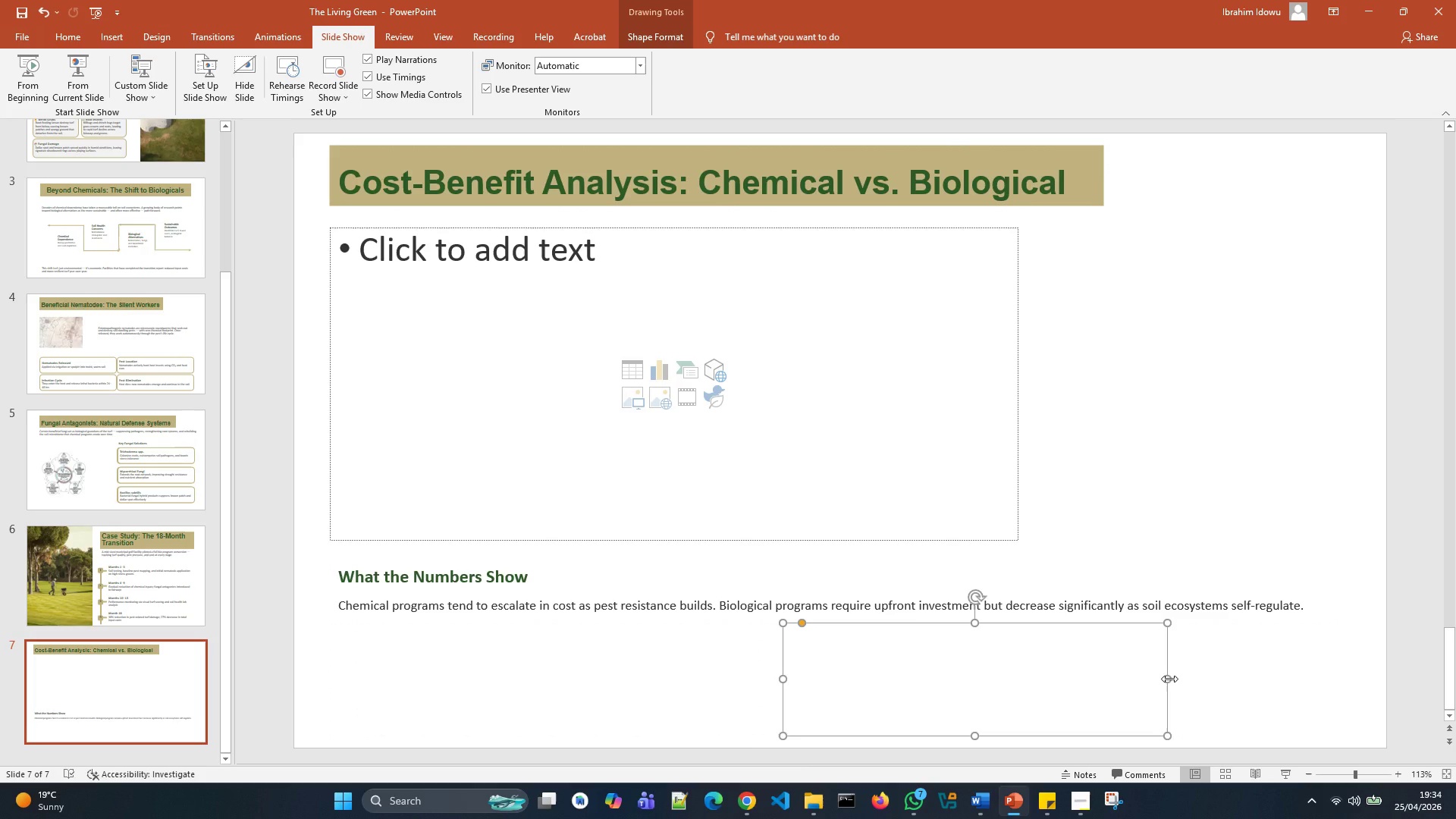 
left_click_drag(start_coordinate=[1169, 679], to_coordinate=[1205, 681])
 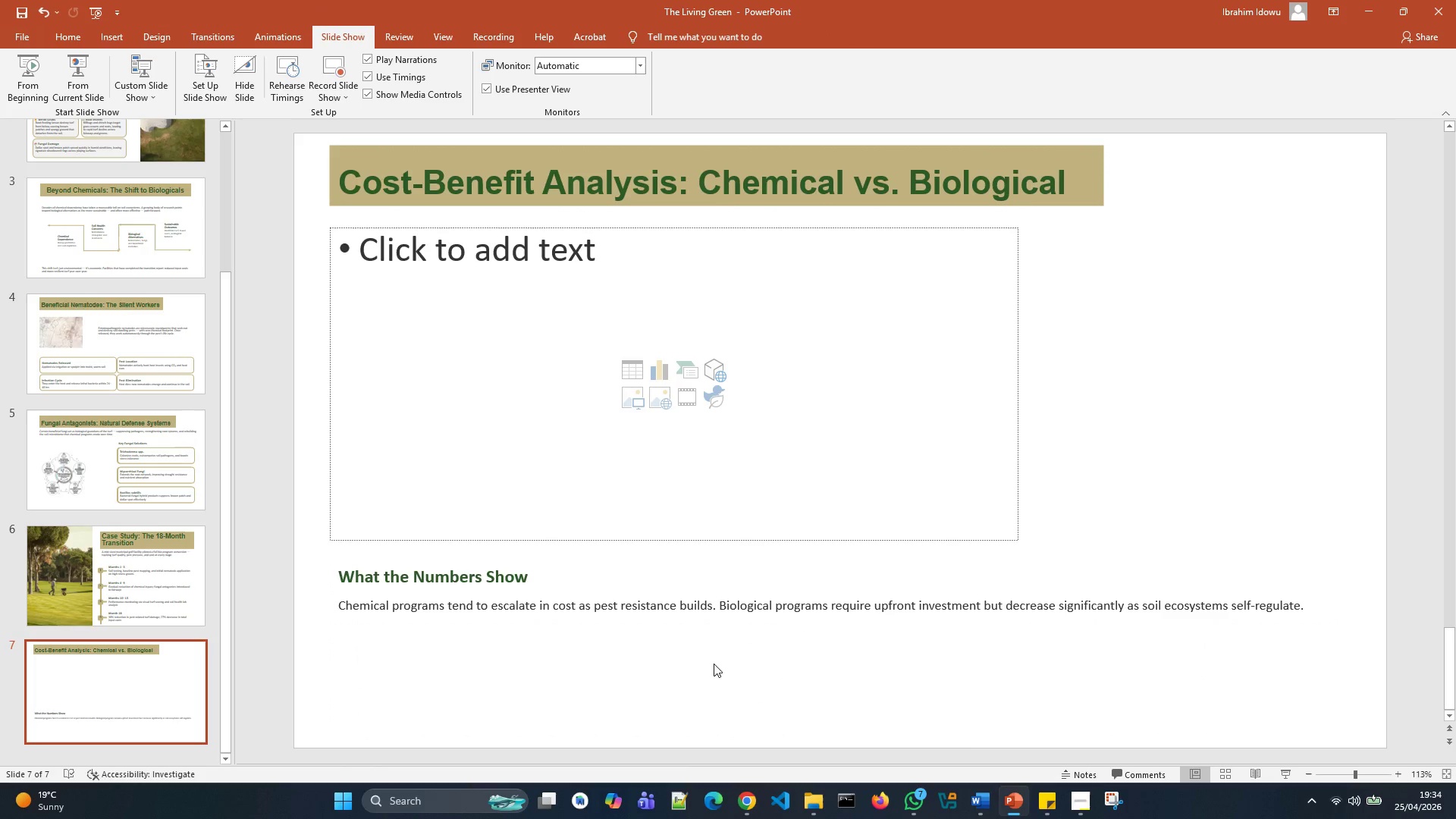 
left_click([755, 658])
 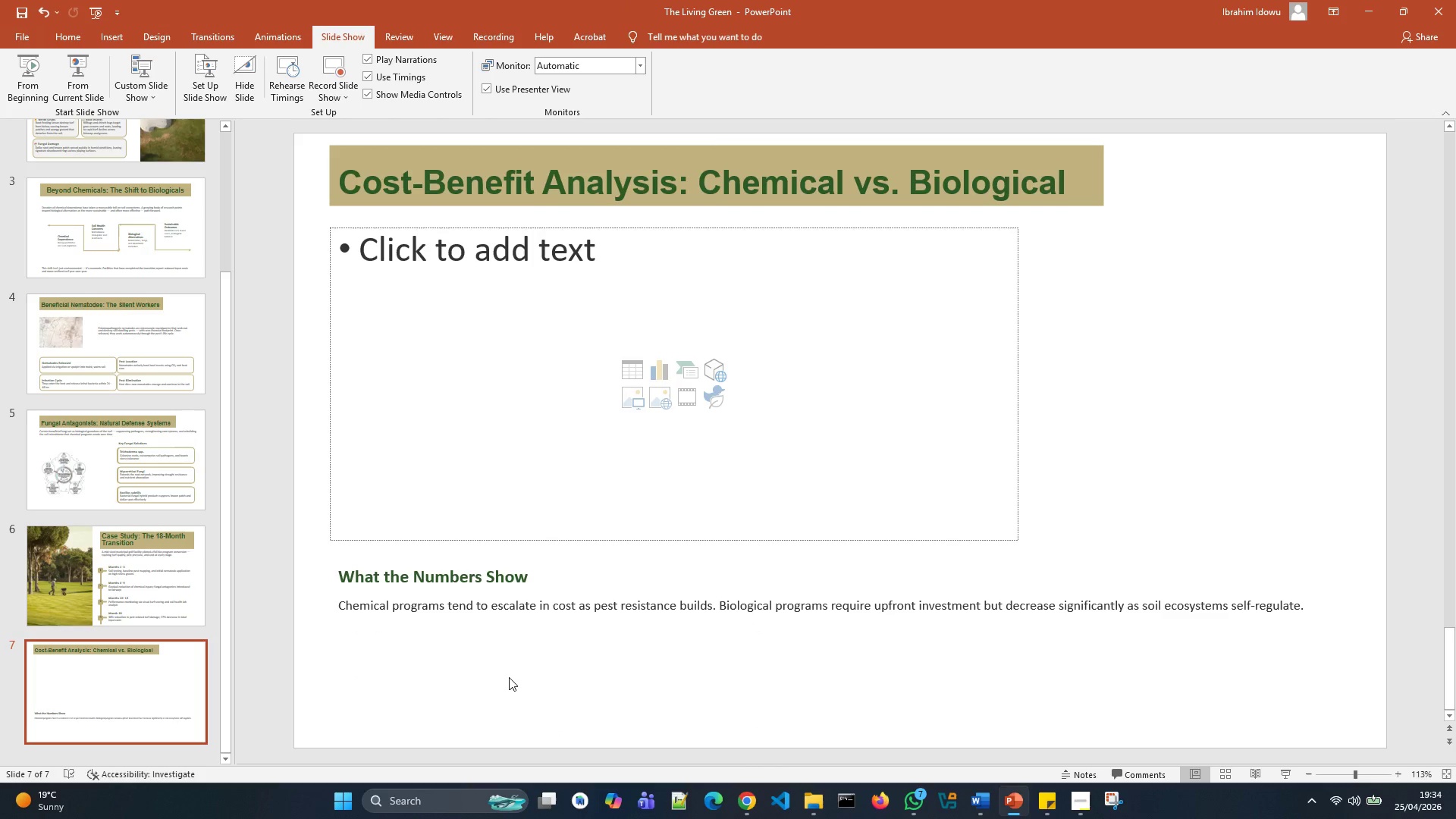 
double_click([509, 677])
 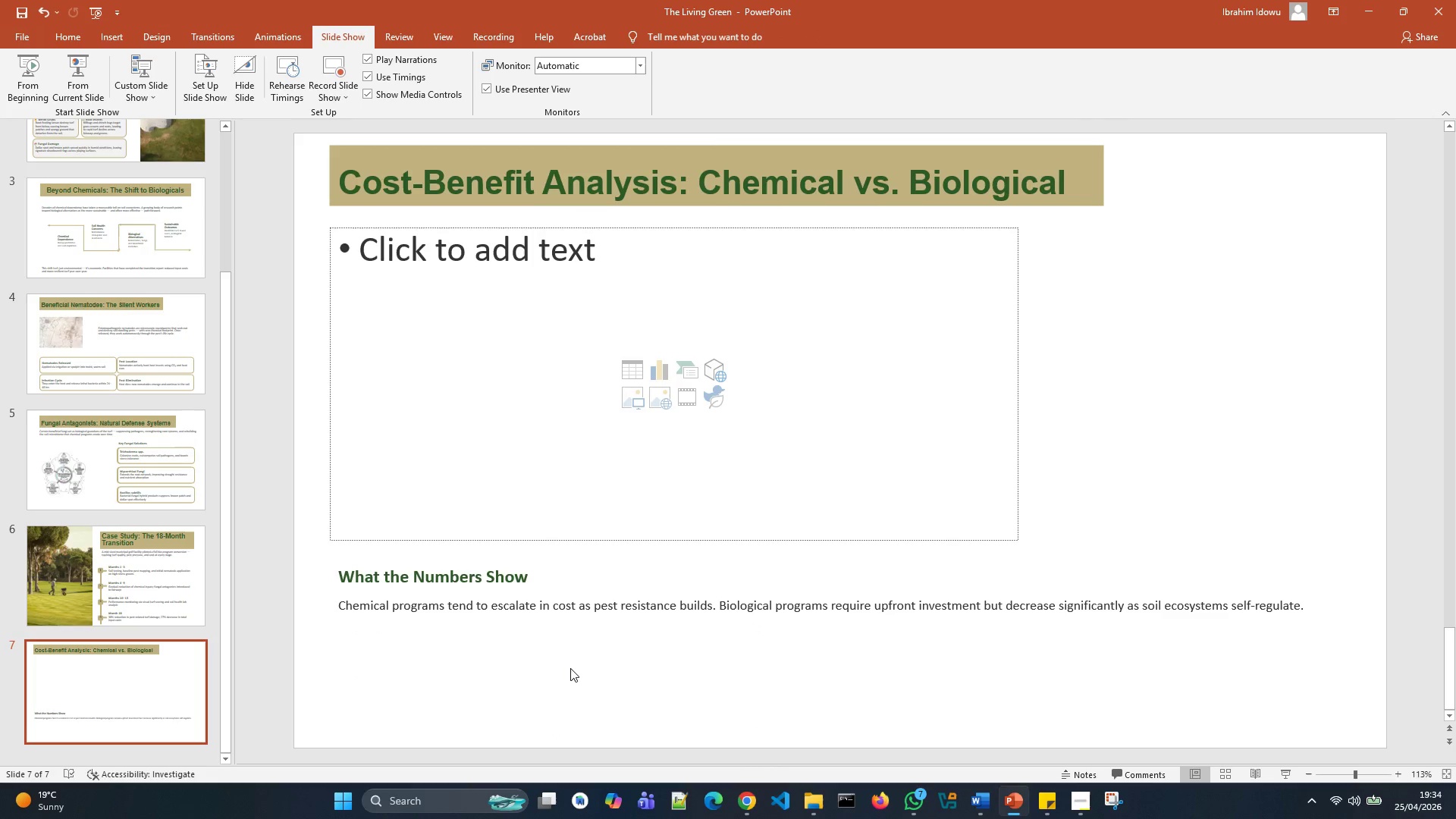 
left_click([603, 701])
 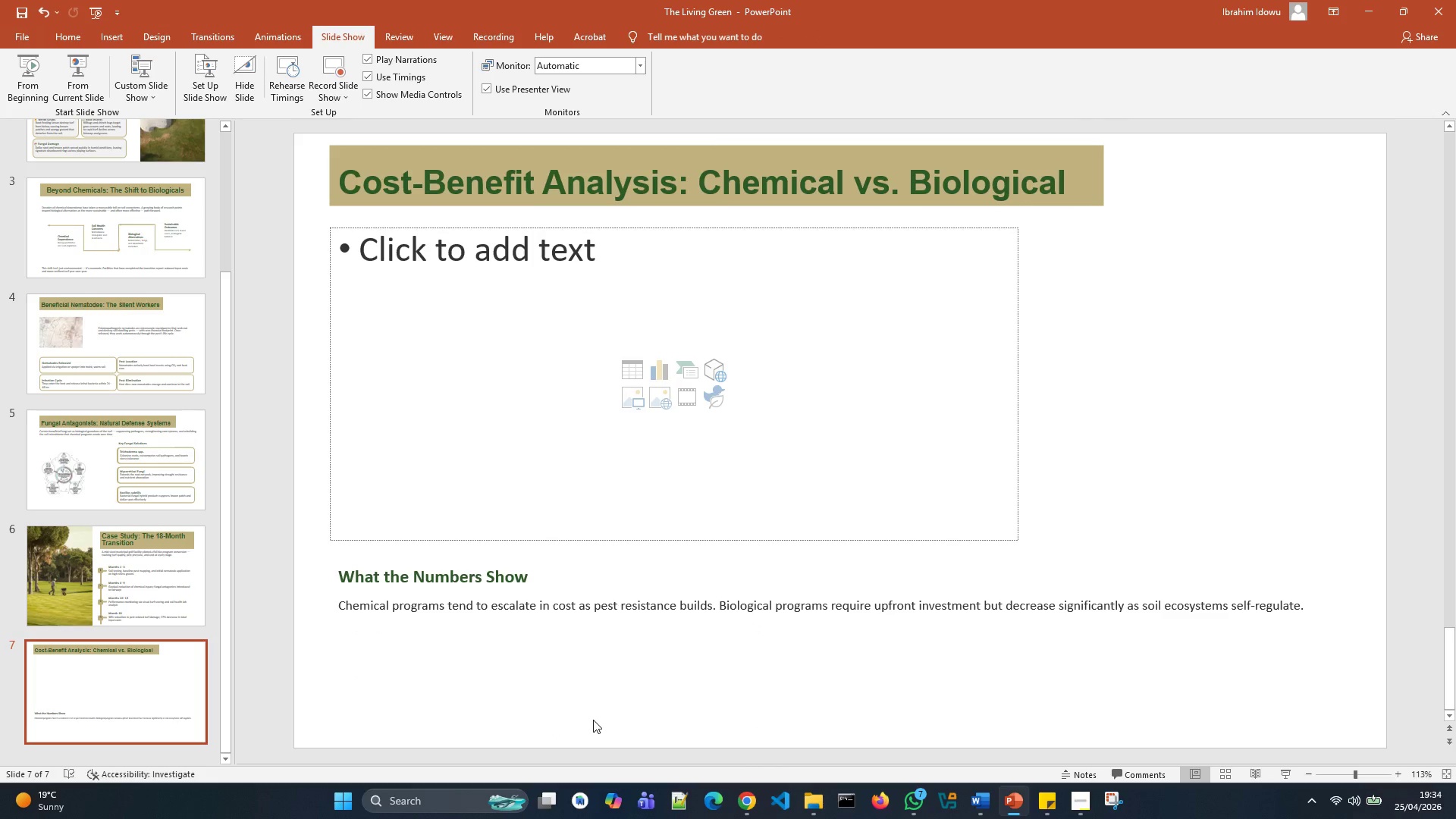 
left_click([593, 720])
 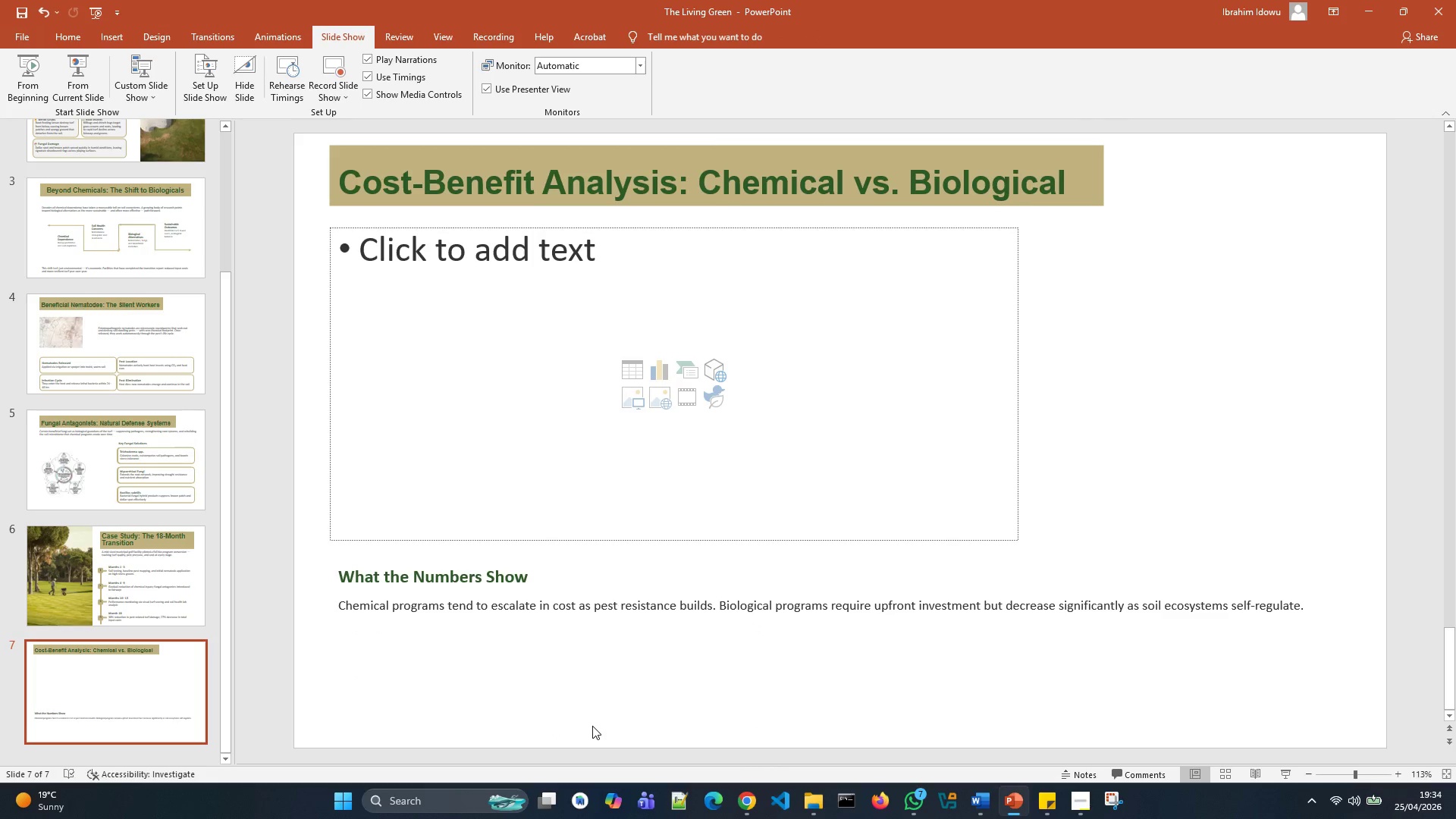 
left_click_drag(start_coordinate=[592, 726], to_coordinate=[590, 733])
 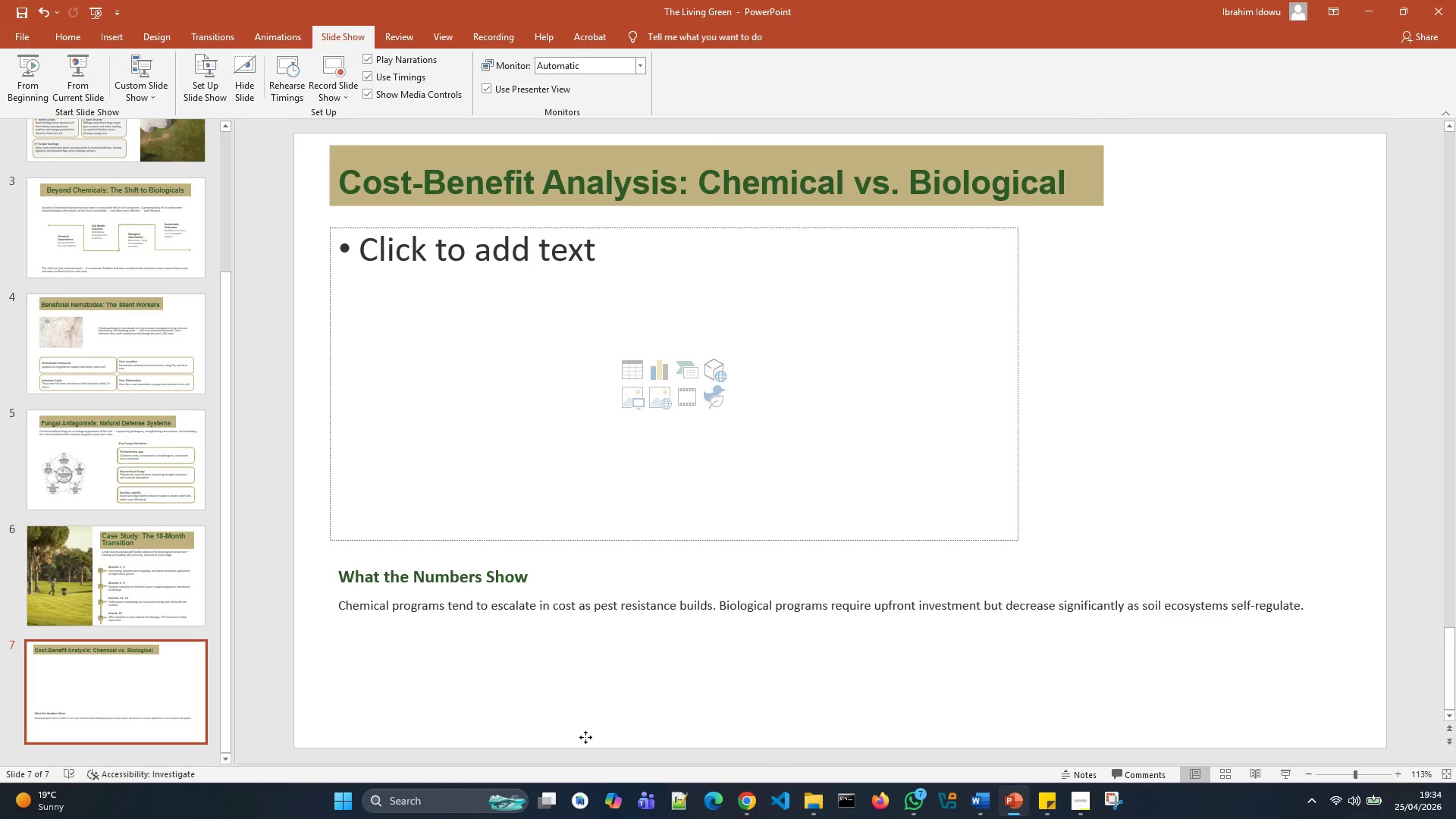 
double_click([585, 737])
 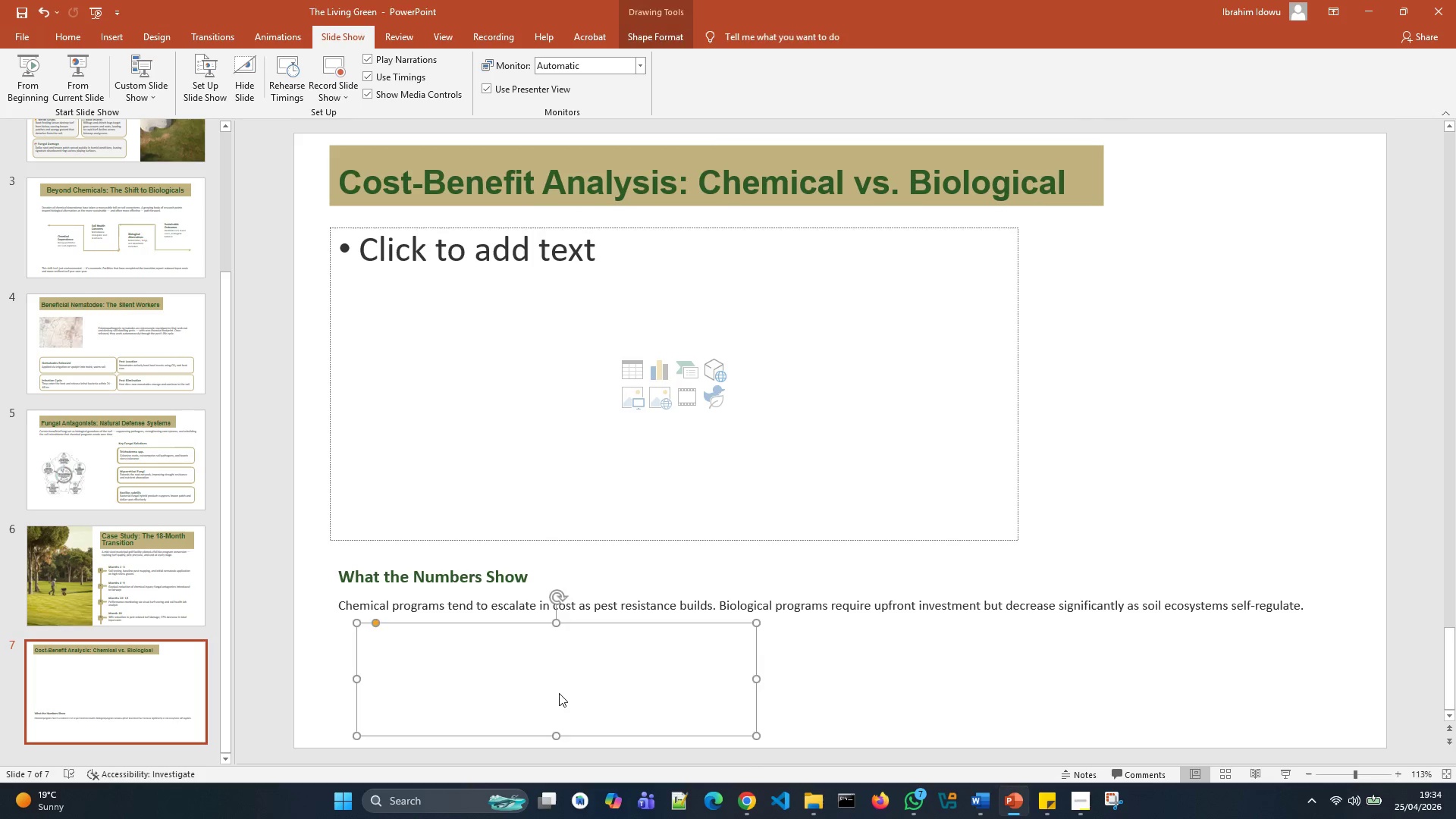 
double_click([559, 693])
 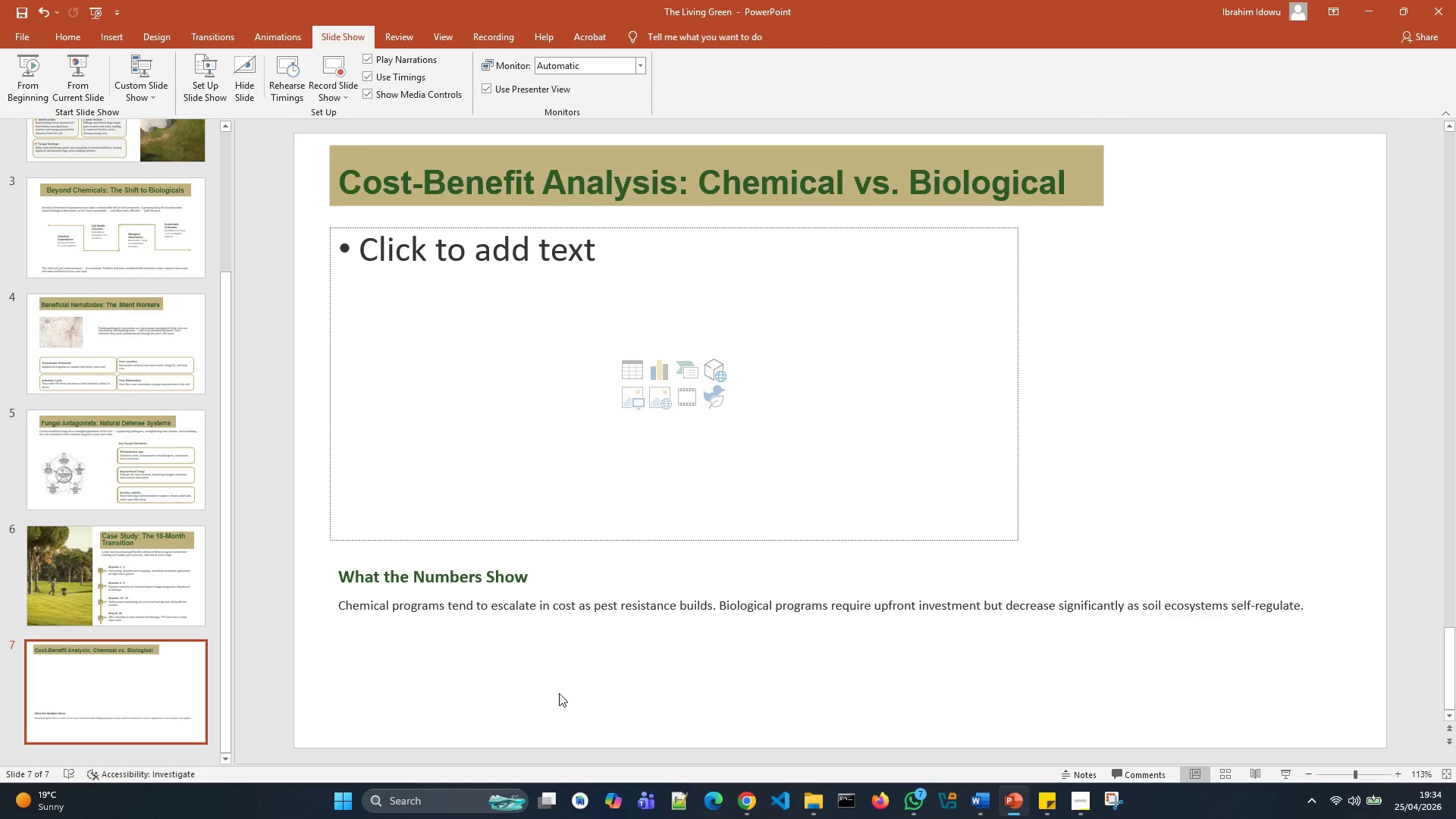 
triple_click([559, 693])
 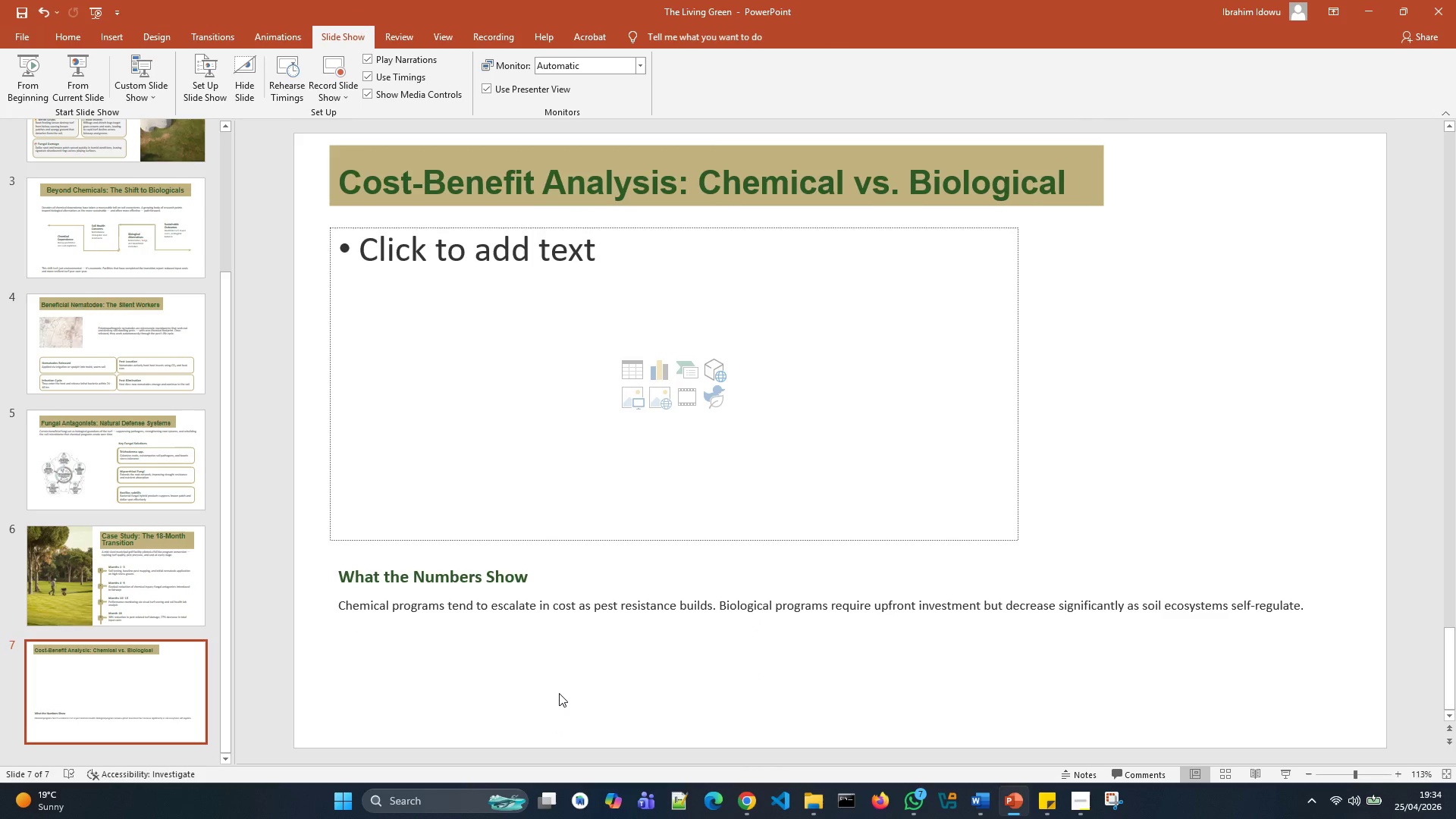 
triple_click([559, 693])
 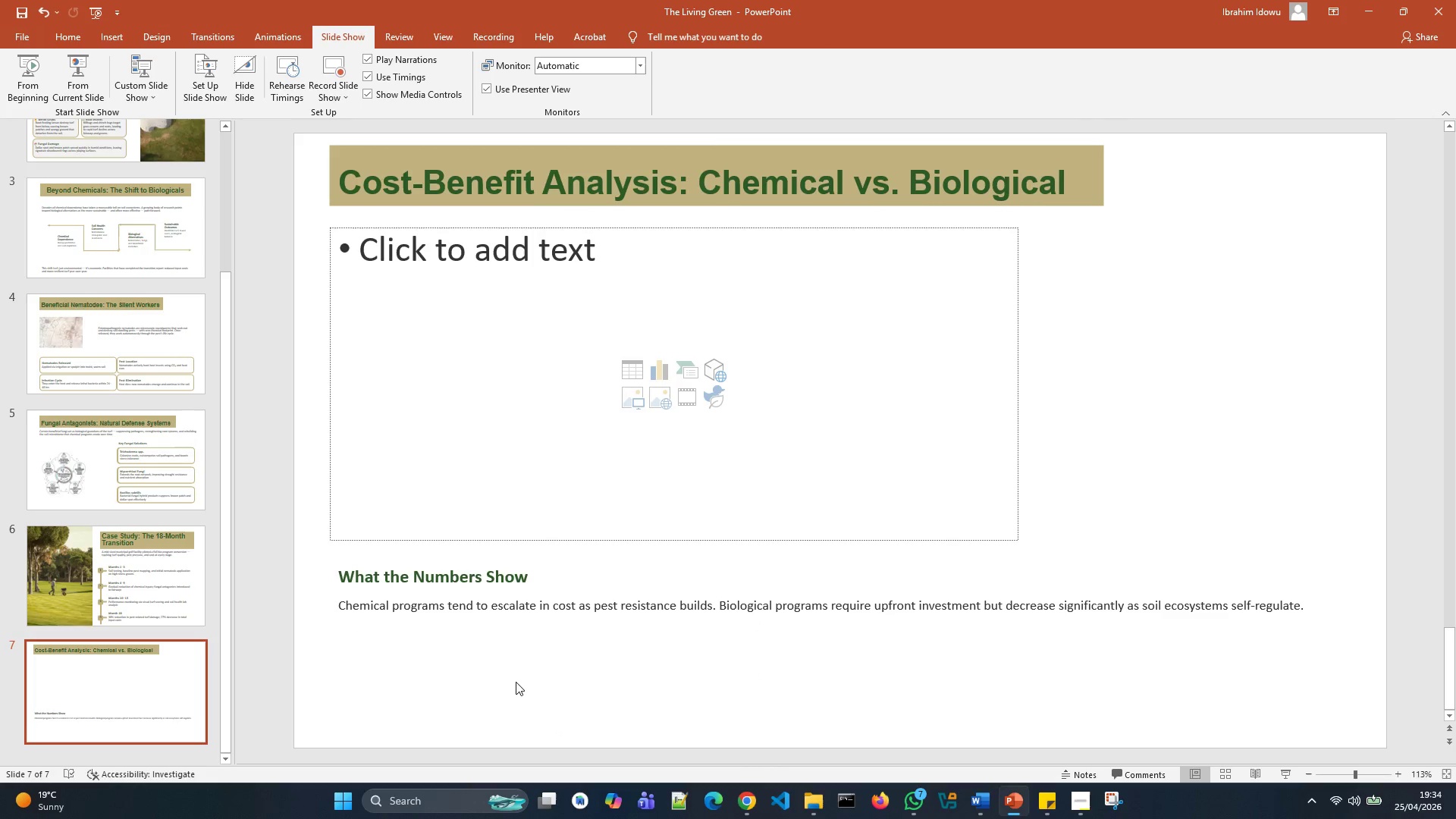 
triple_click([516, 681])
 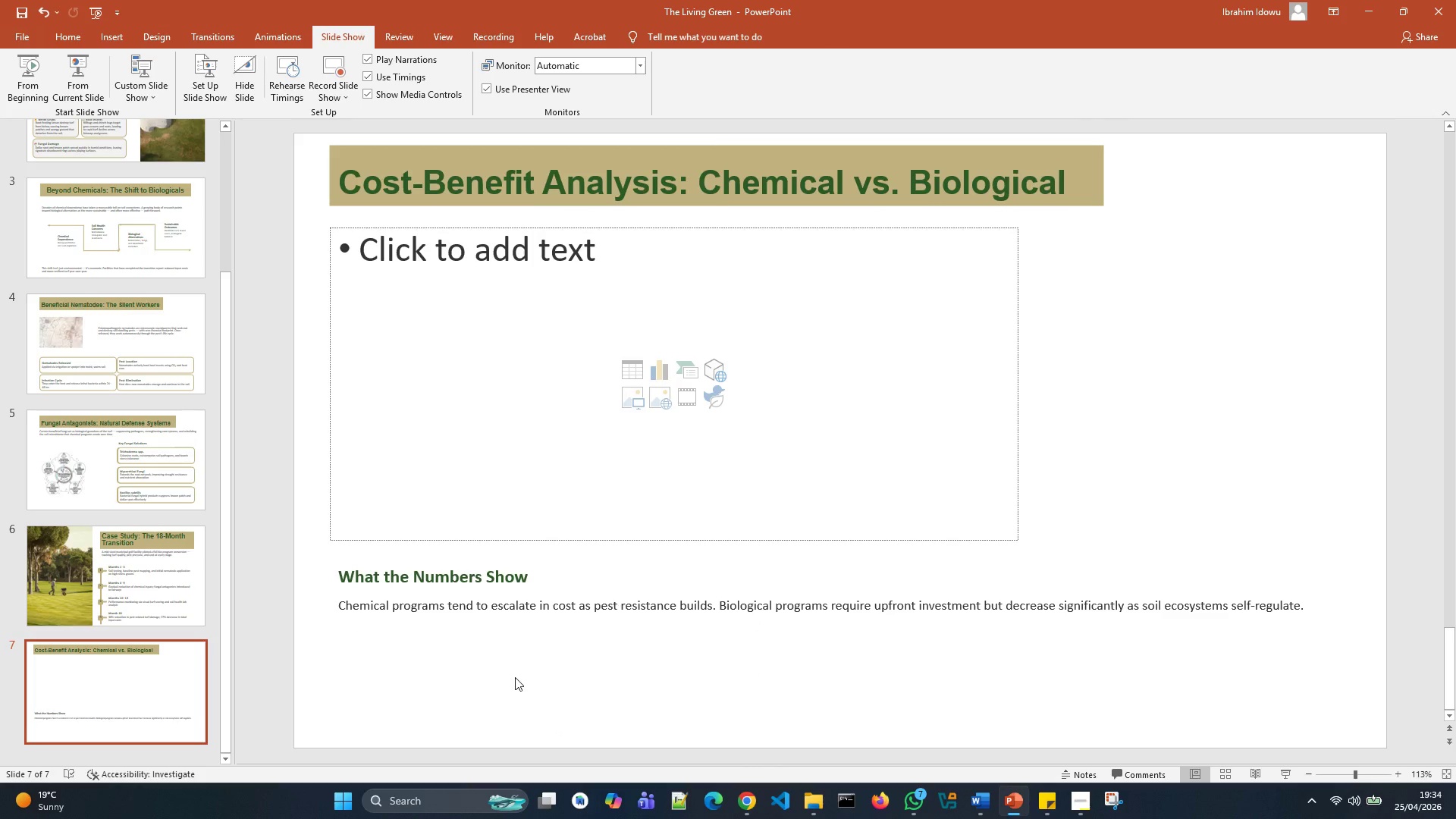 
triple_click([515, 676])
 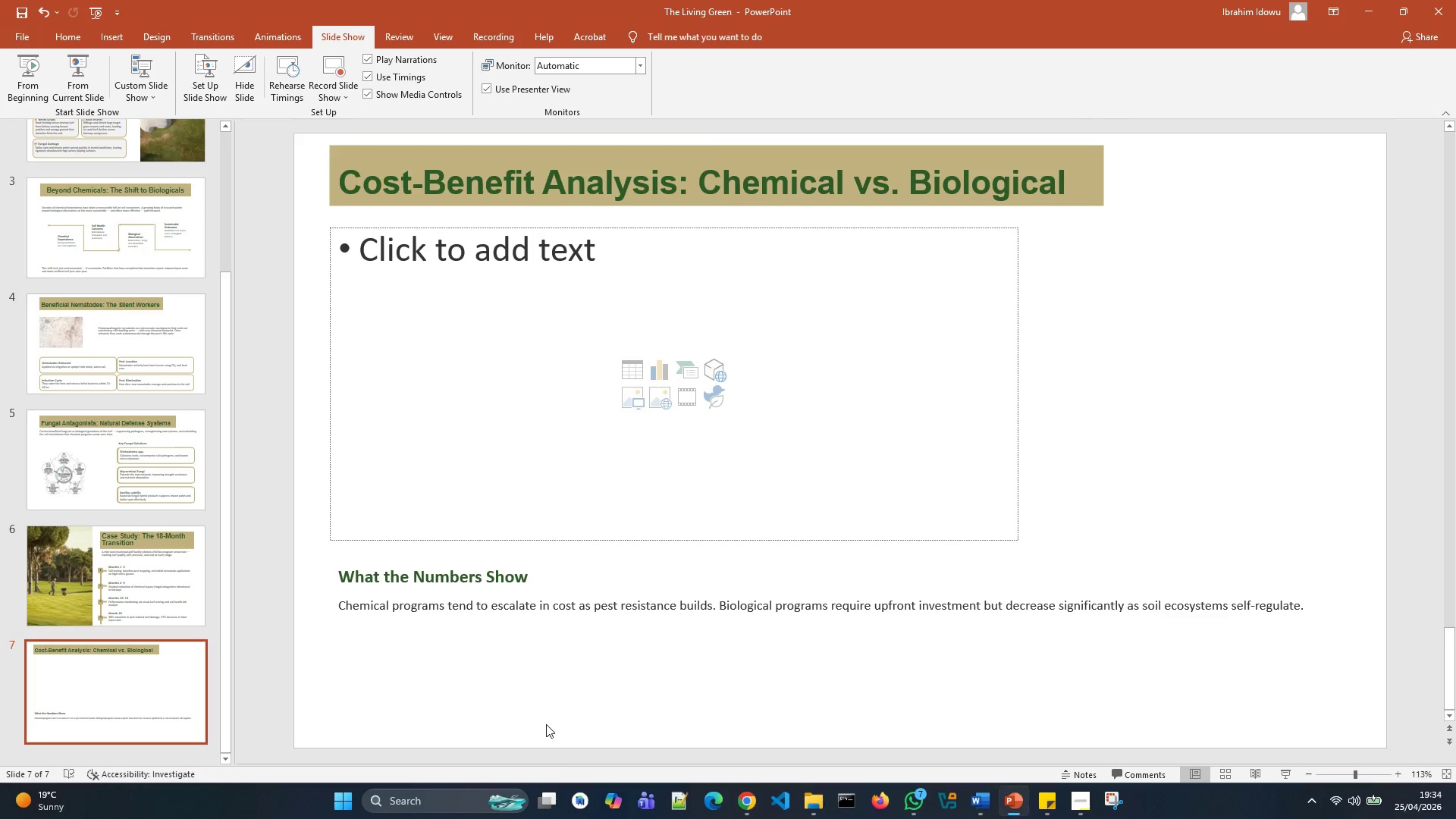 
left_click([547, 724])
 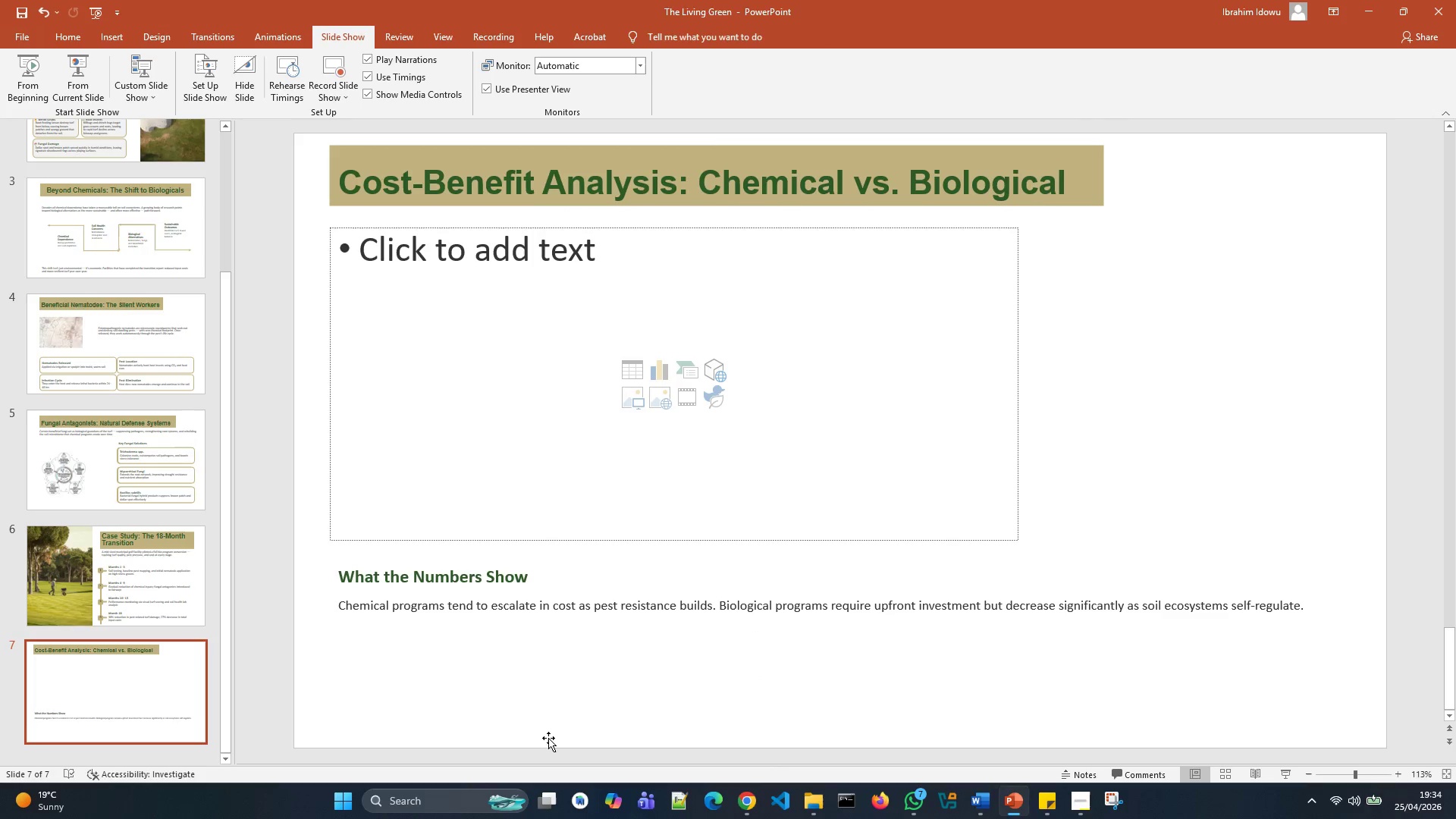 
left_click([548, 738])
 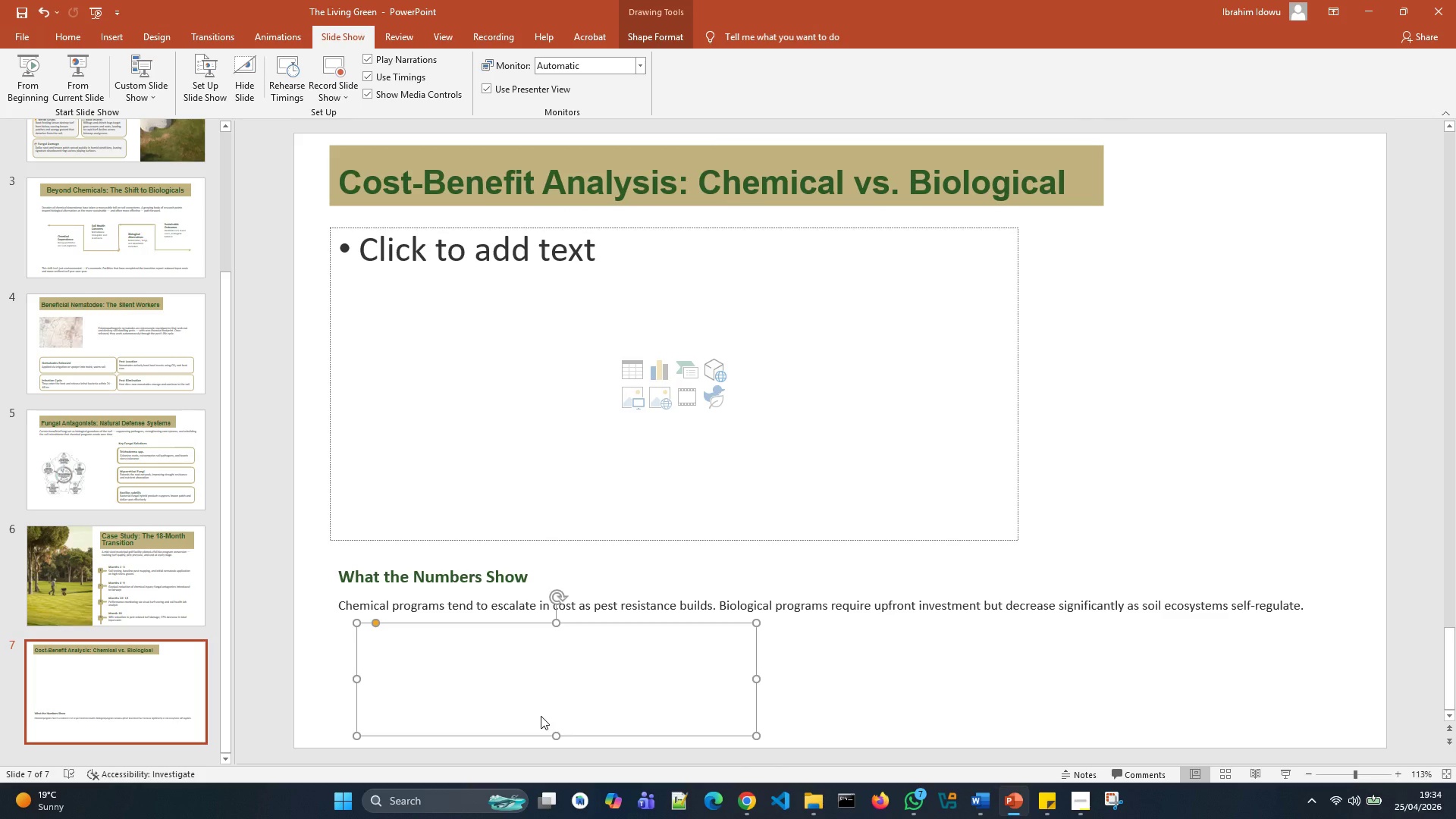 
left_click([541, 716])
 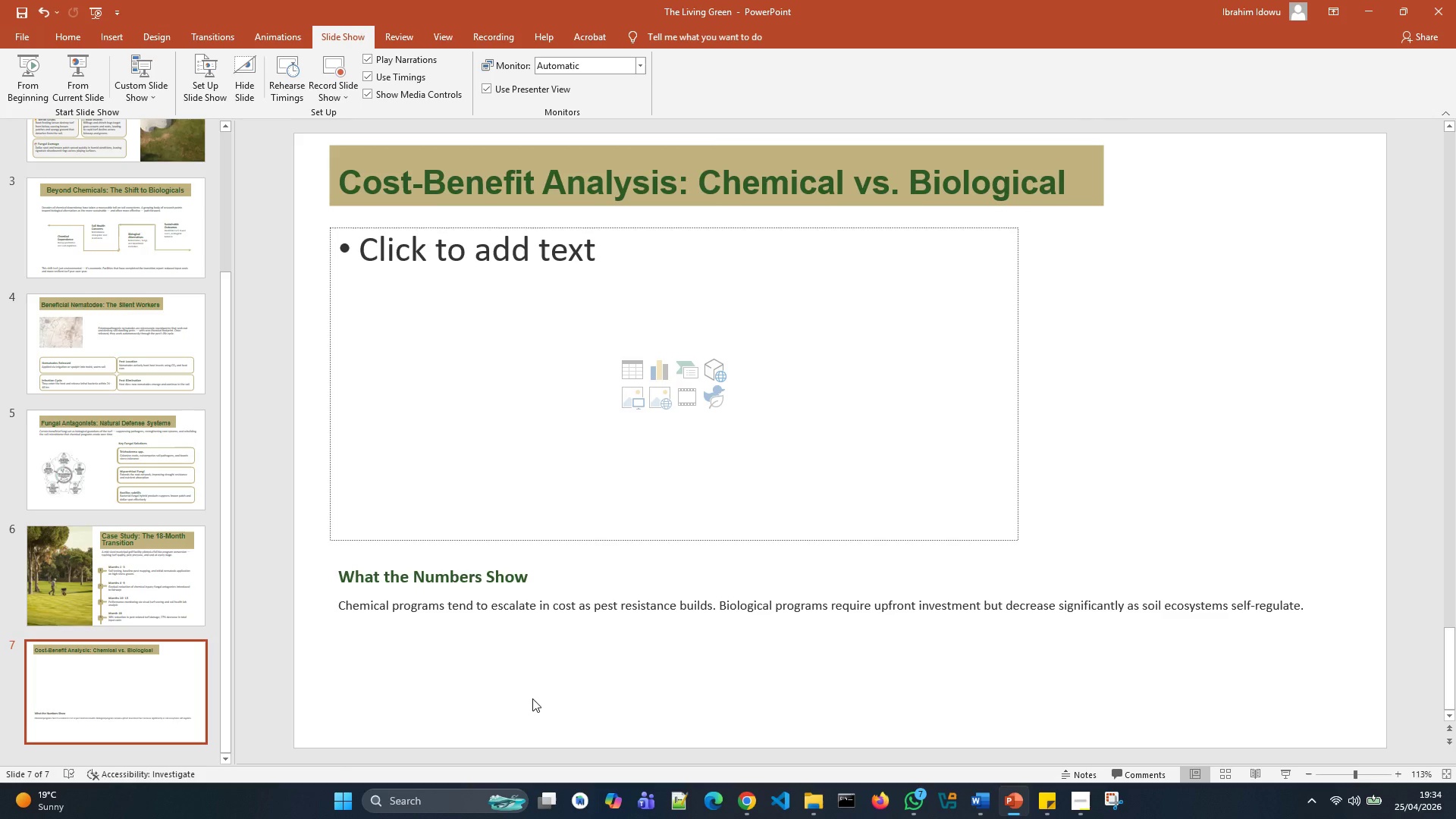 
double_click([532, 698])
 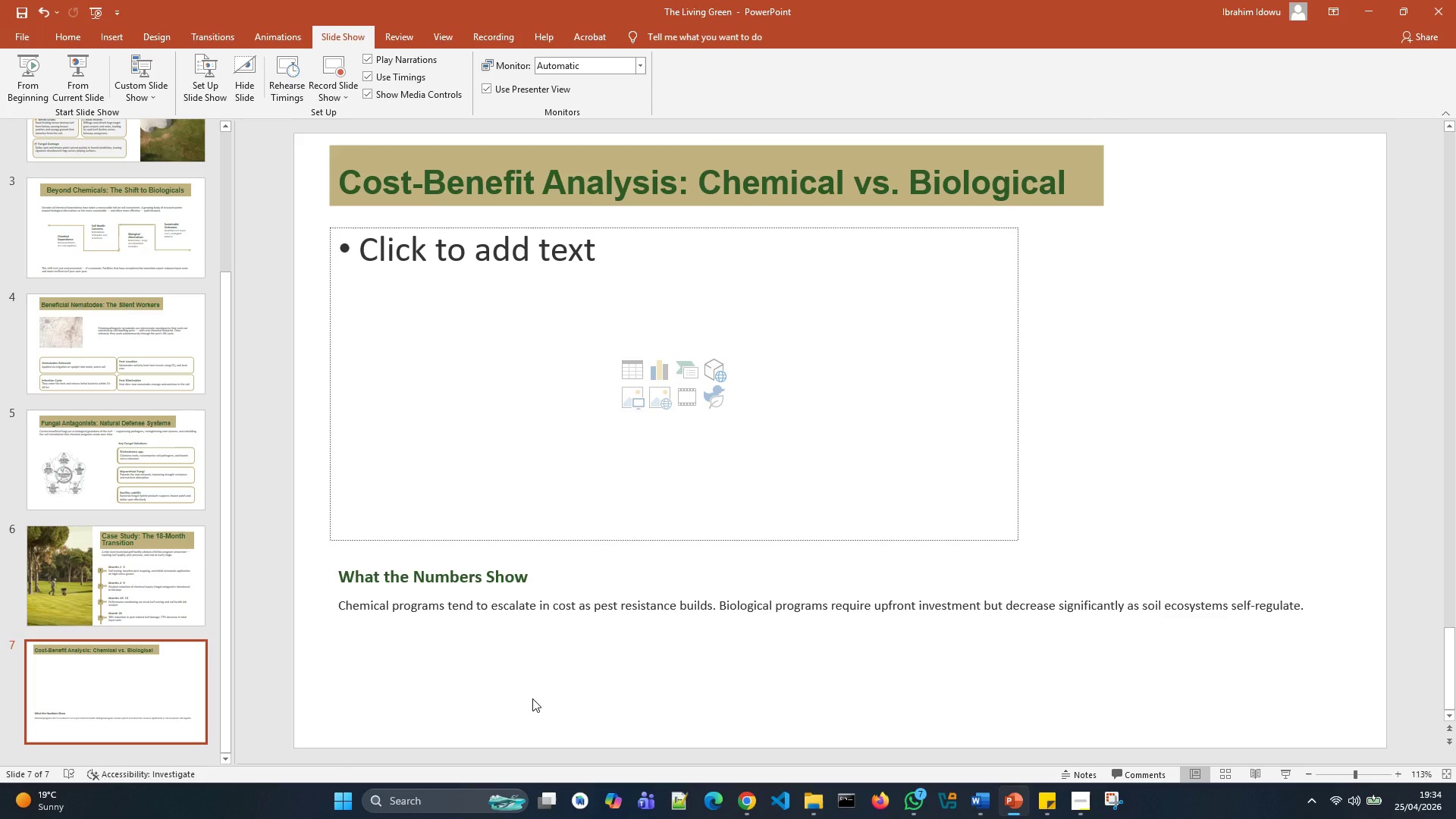 
triple_click([532, 698])
 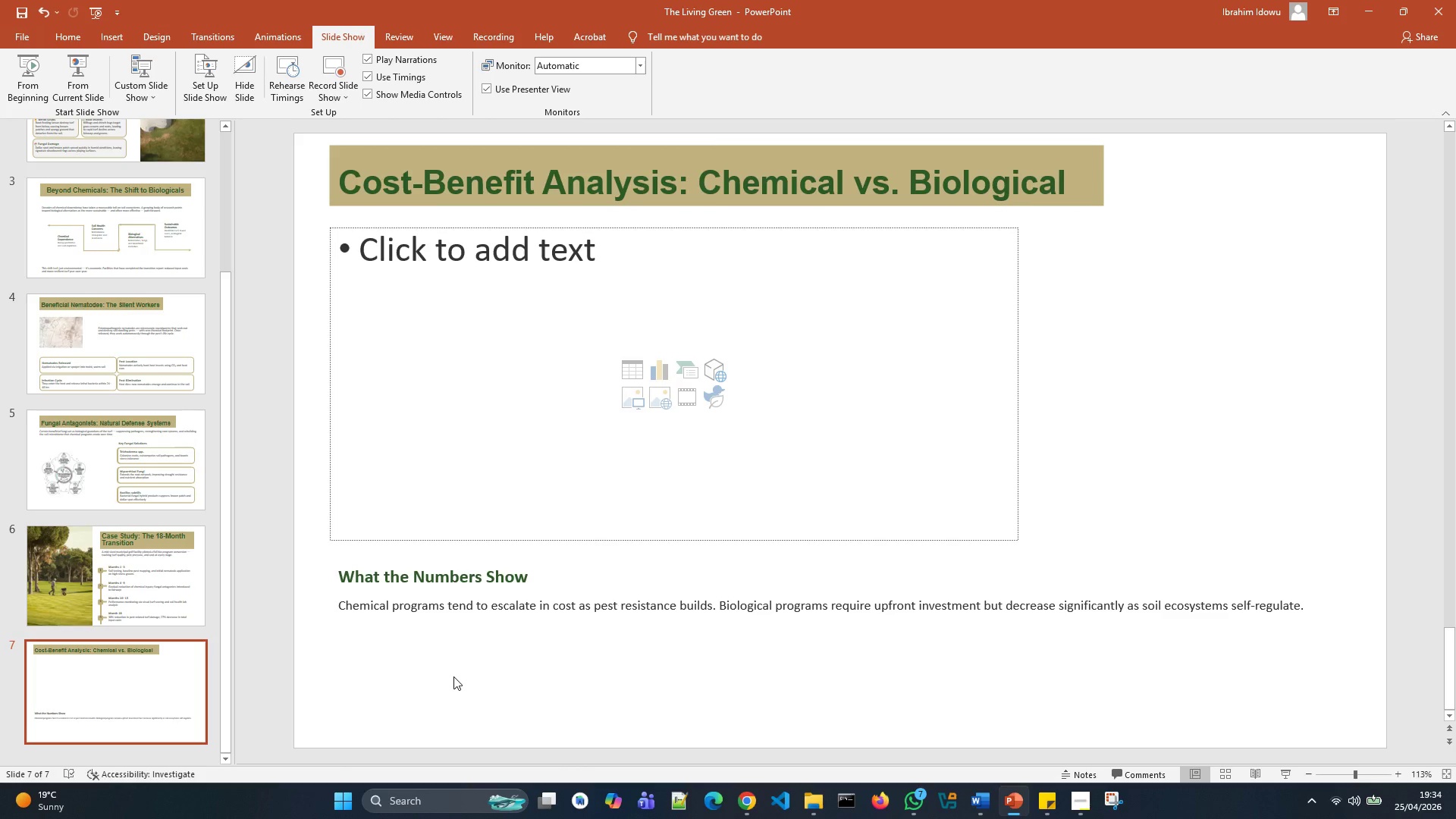 
double_click([453, 676])
 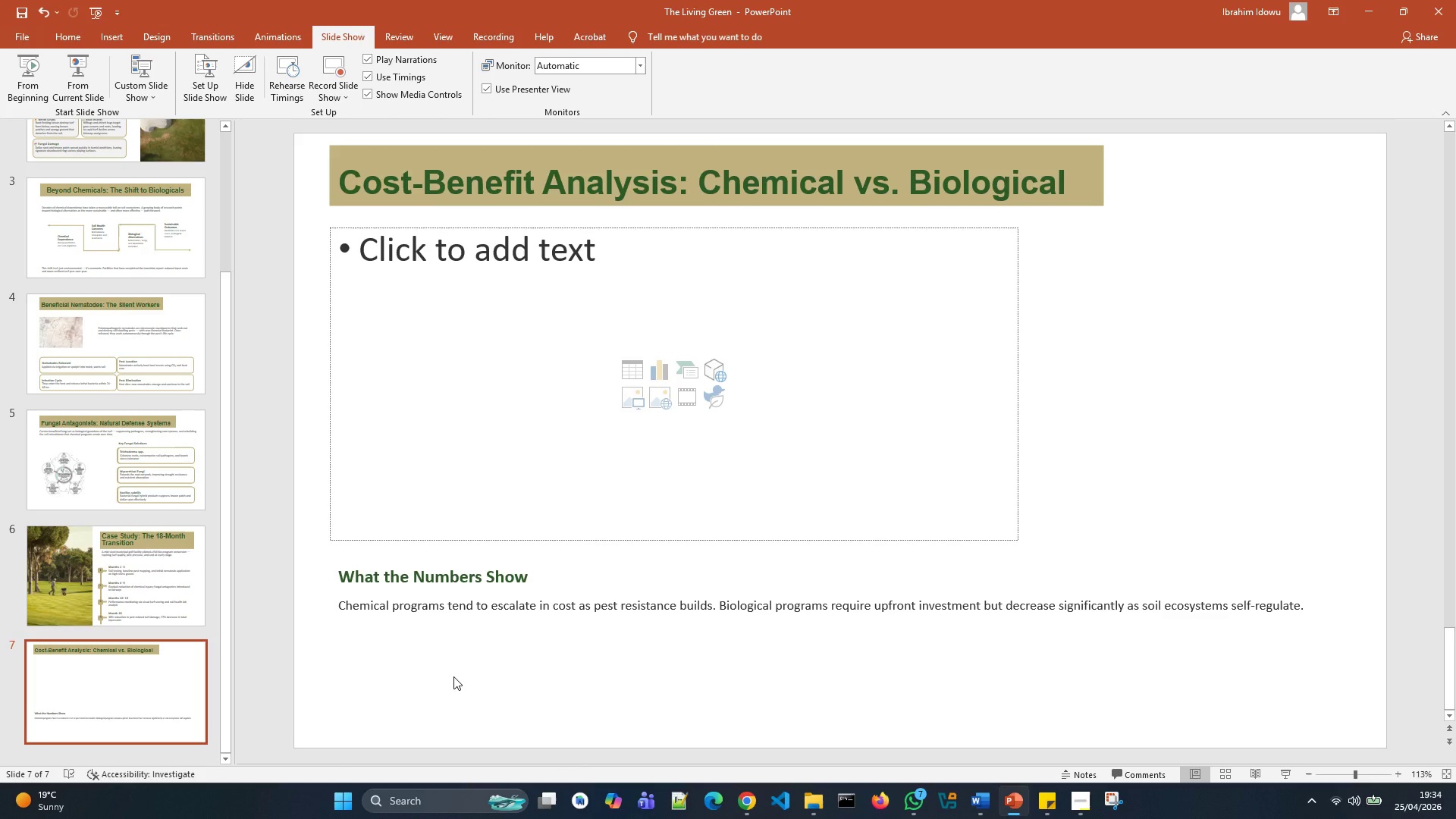 
triple_click([453, 676])
 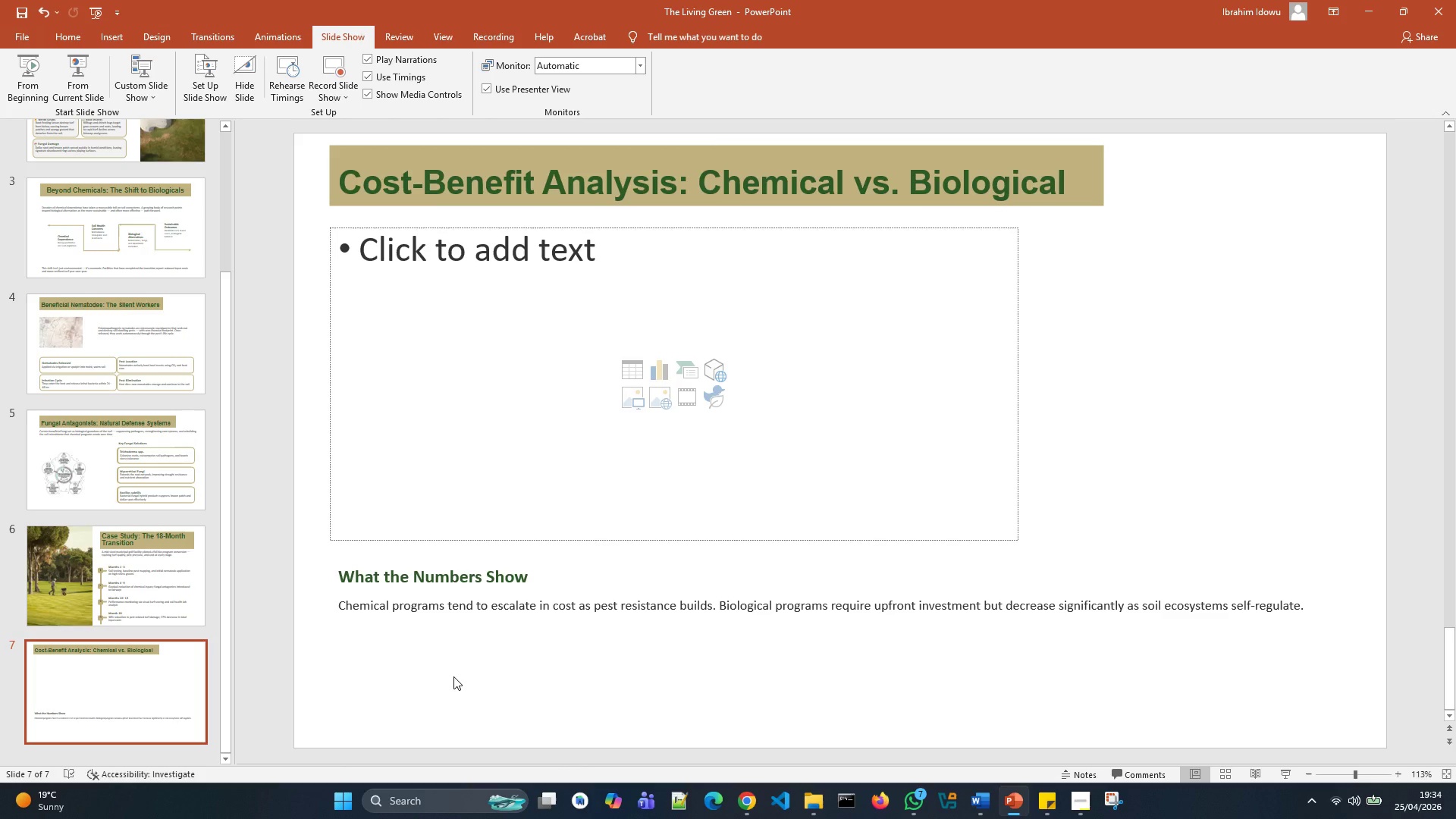 
type(mjhh)
 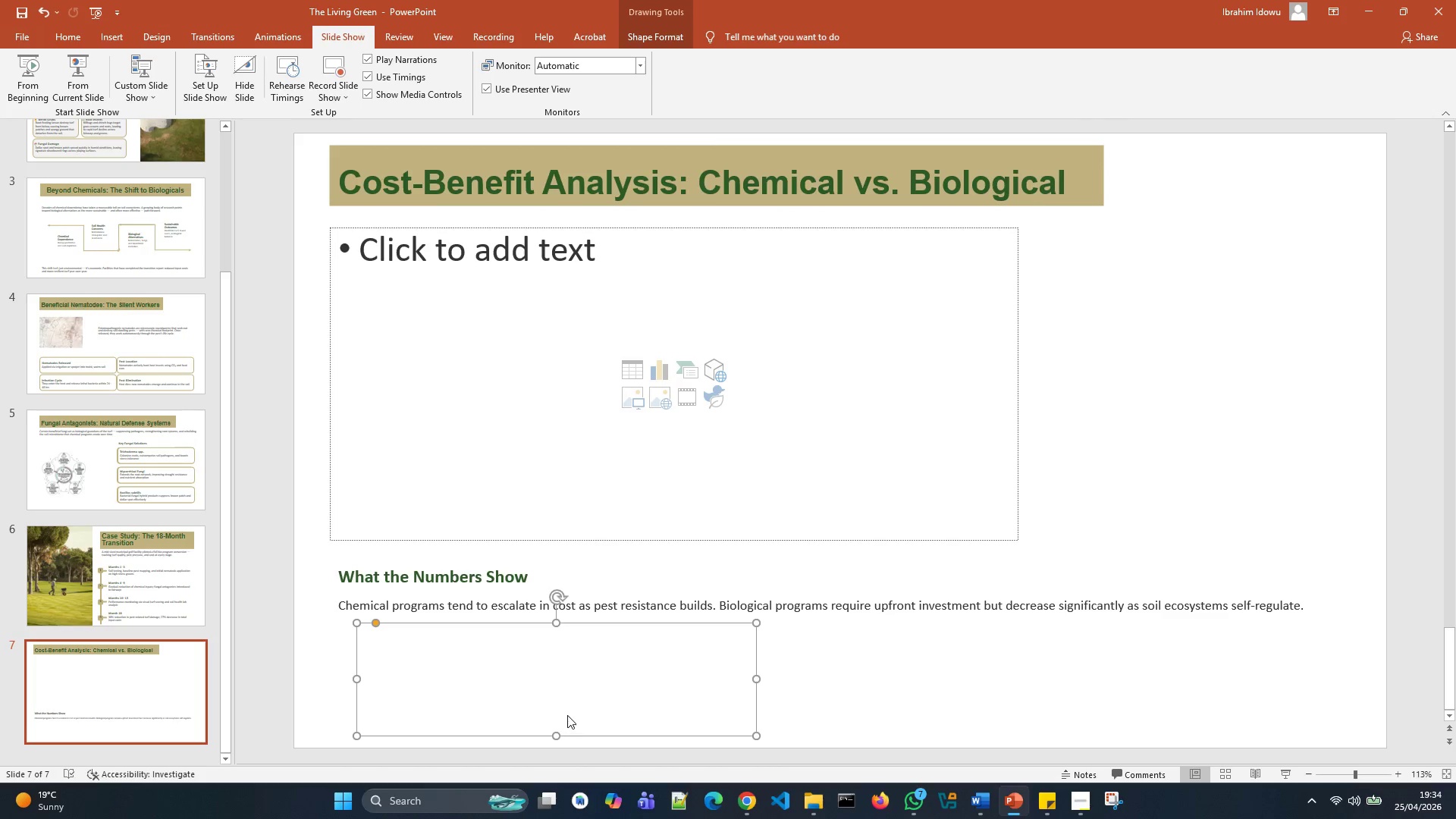 
right_click([629, 625])
 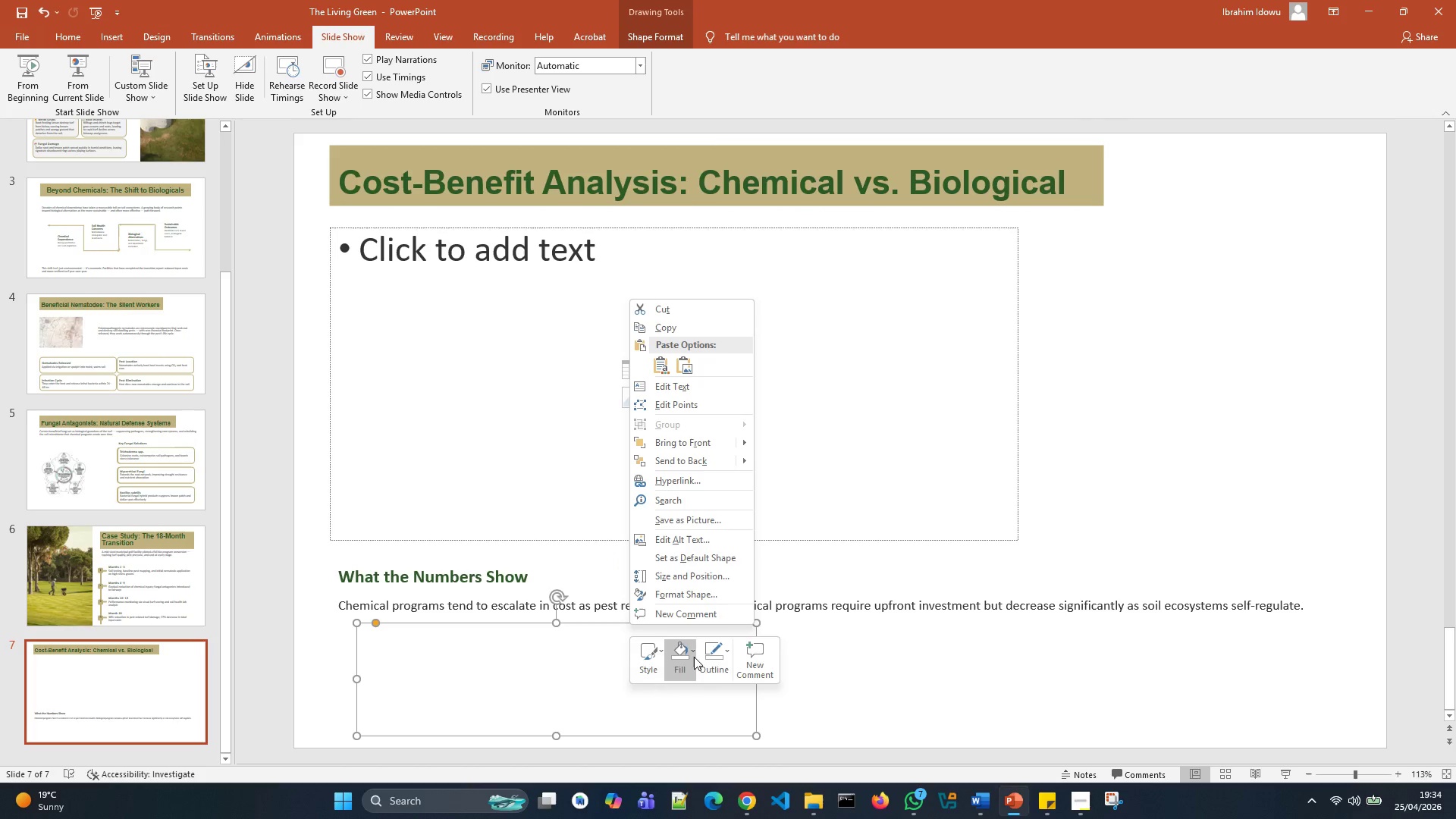 
left_click([715, 671])
 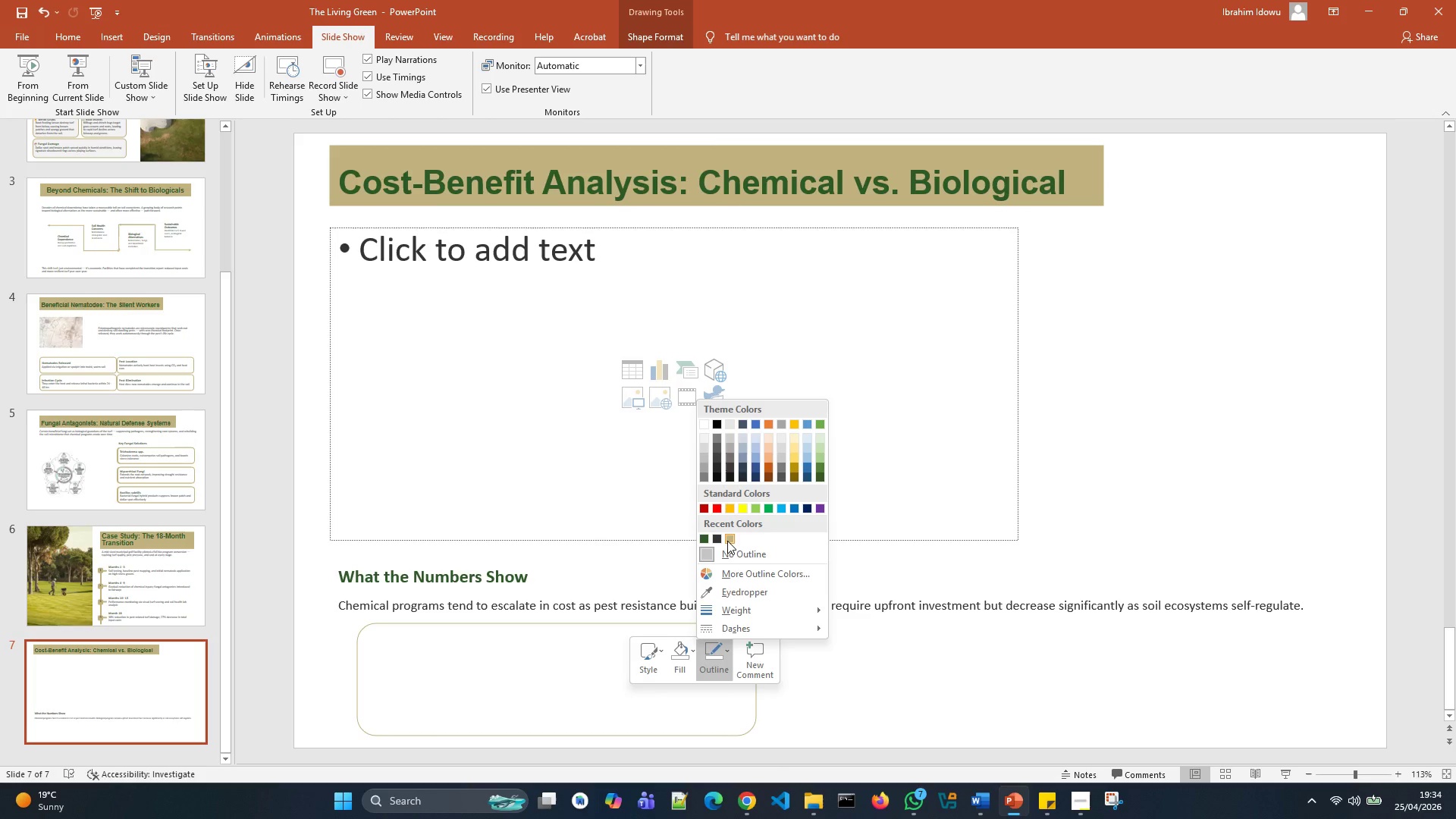 
left_click([727, 541])
 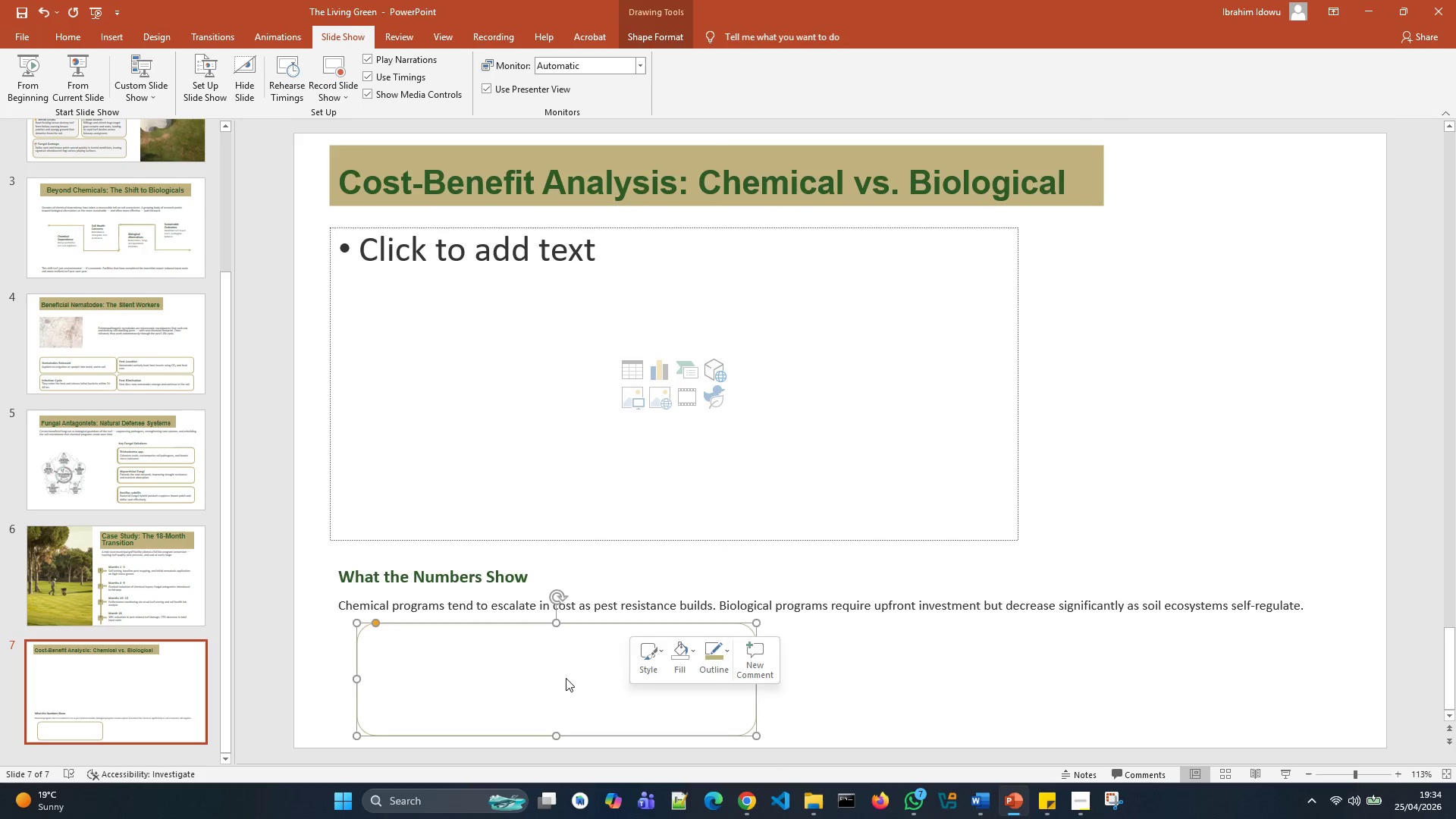 
double_click([566, 678])
 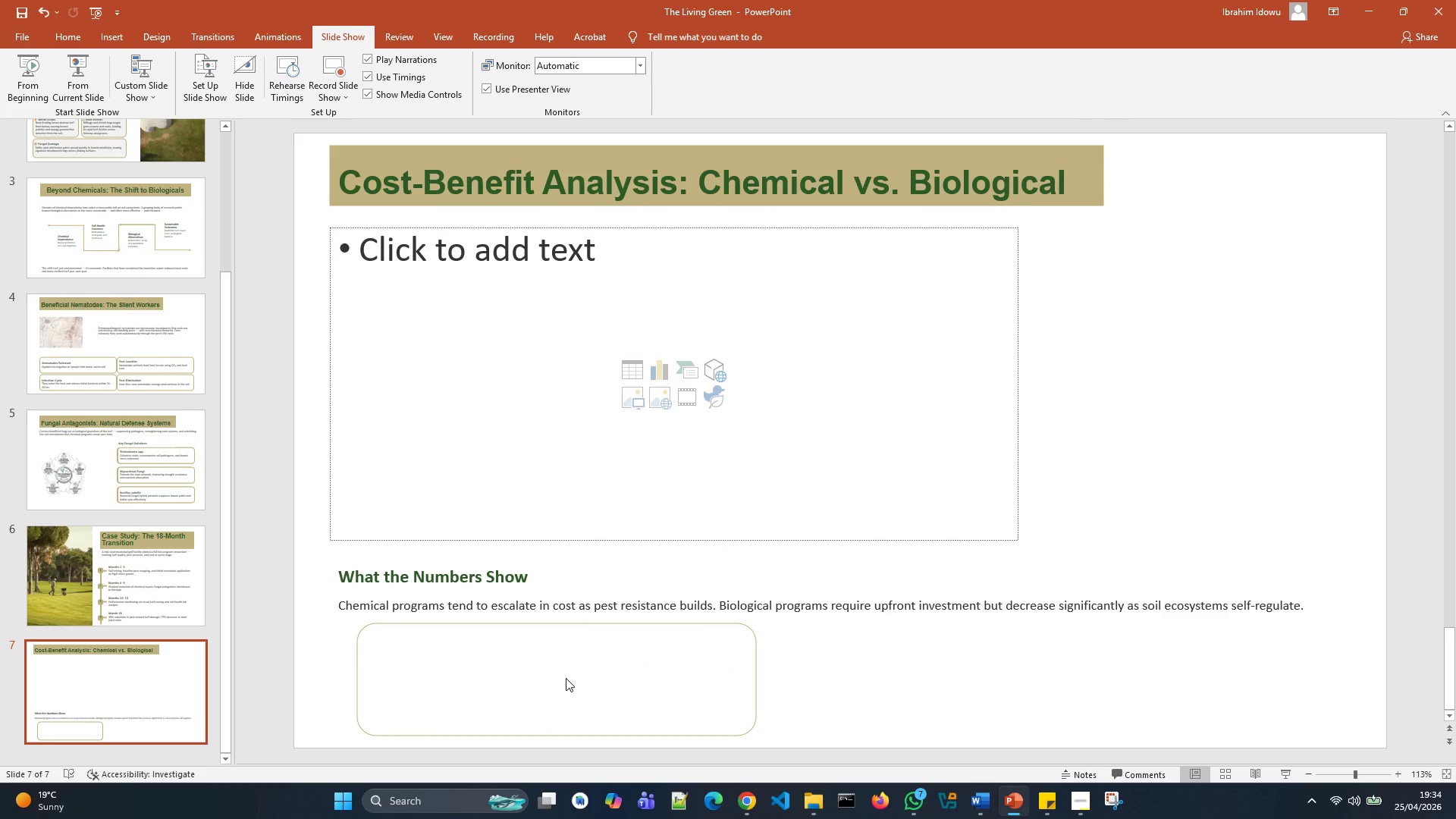 
triple_click([566, 678])
 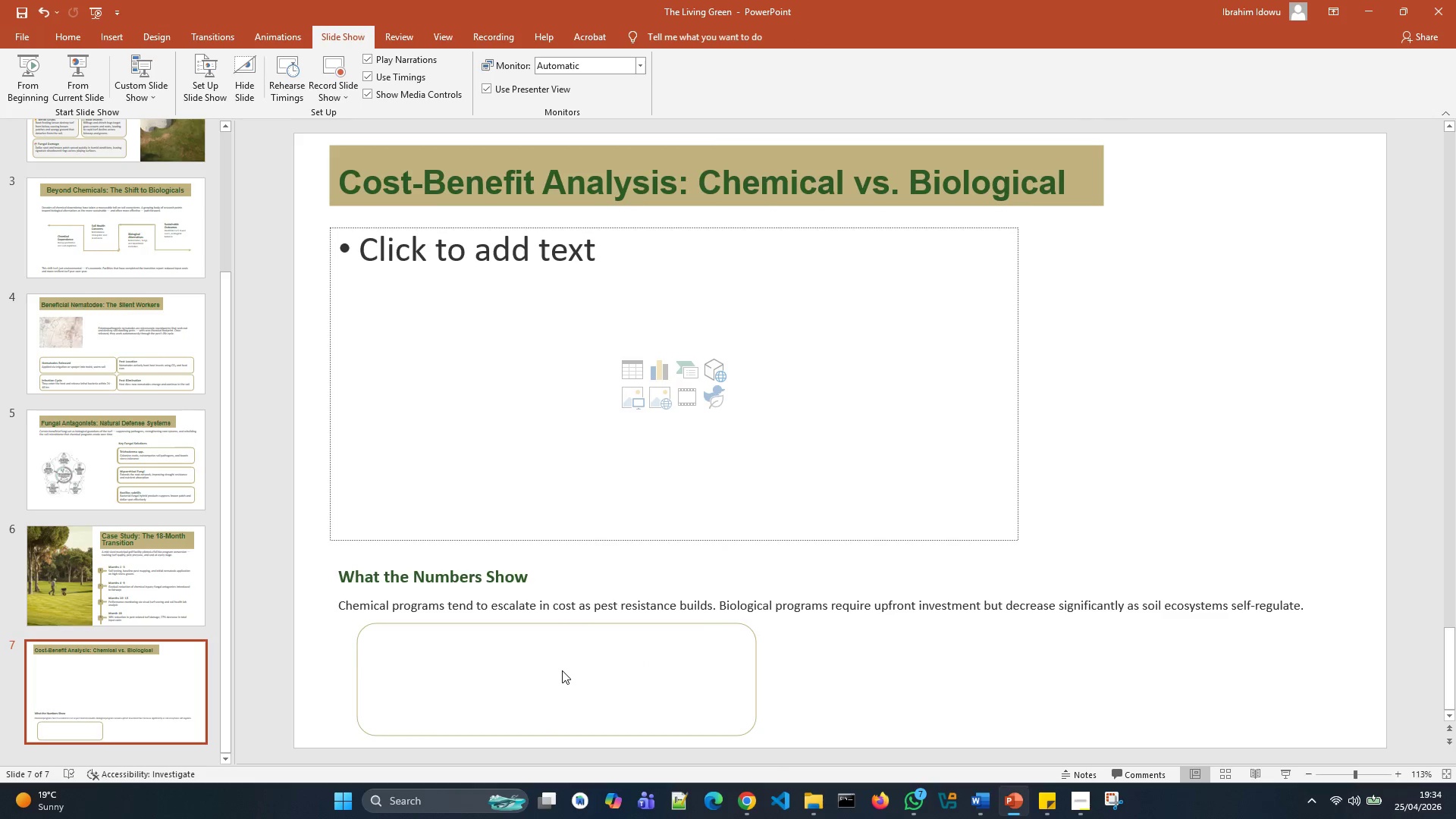 
left_click([561, 667])
 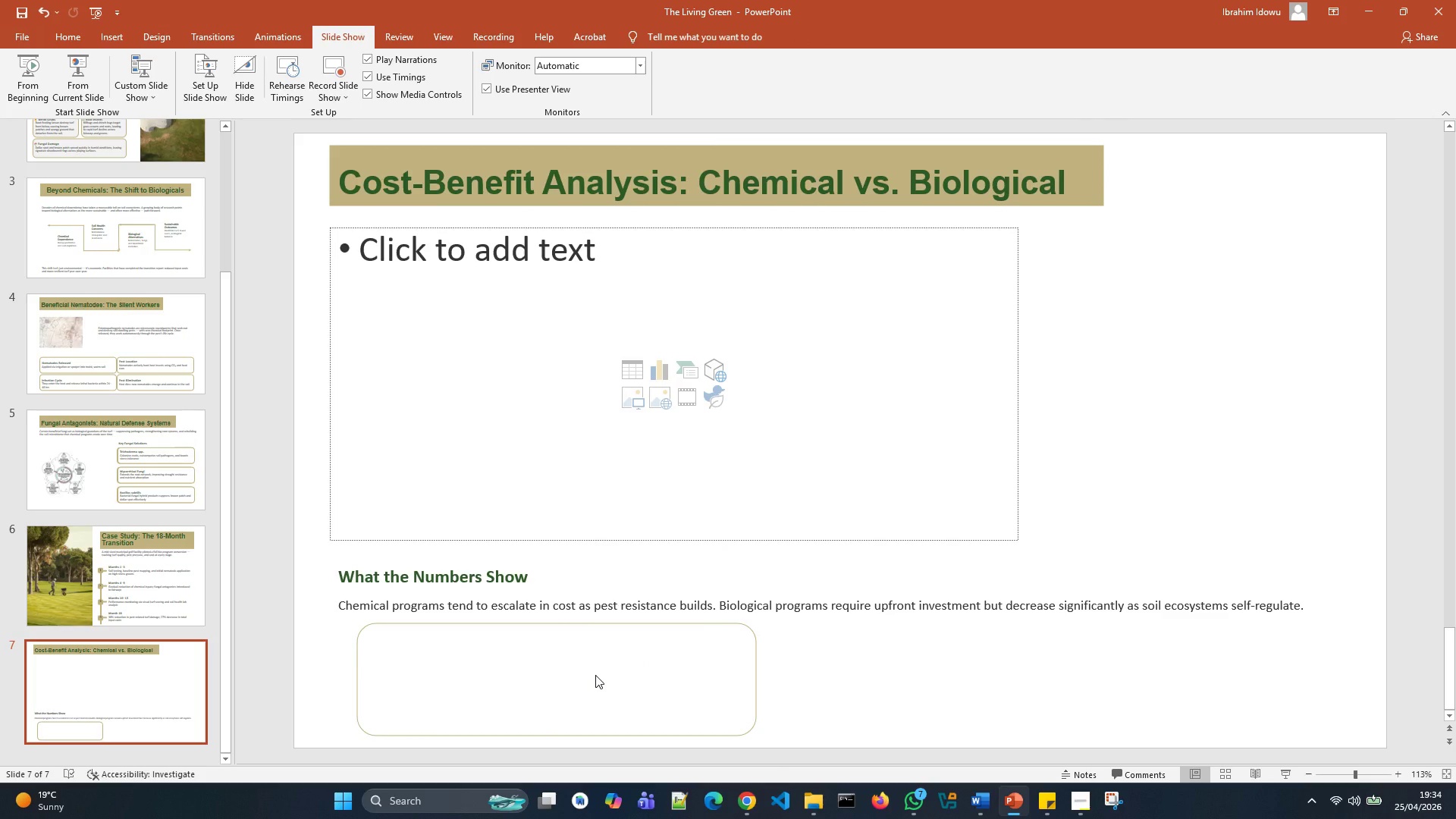 
right_click([595, 675])
 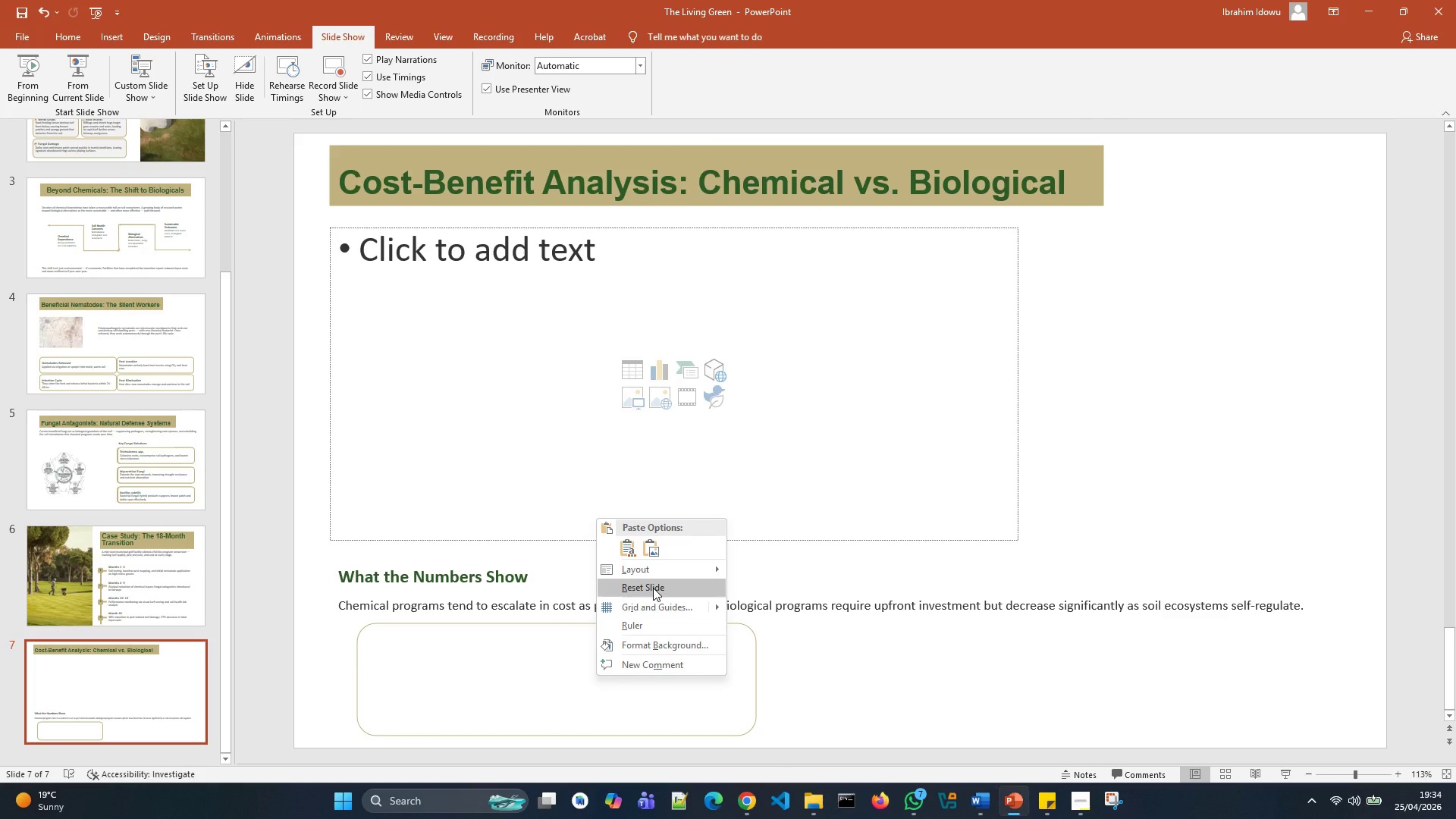 
left_click([601, 691])
 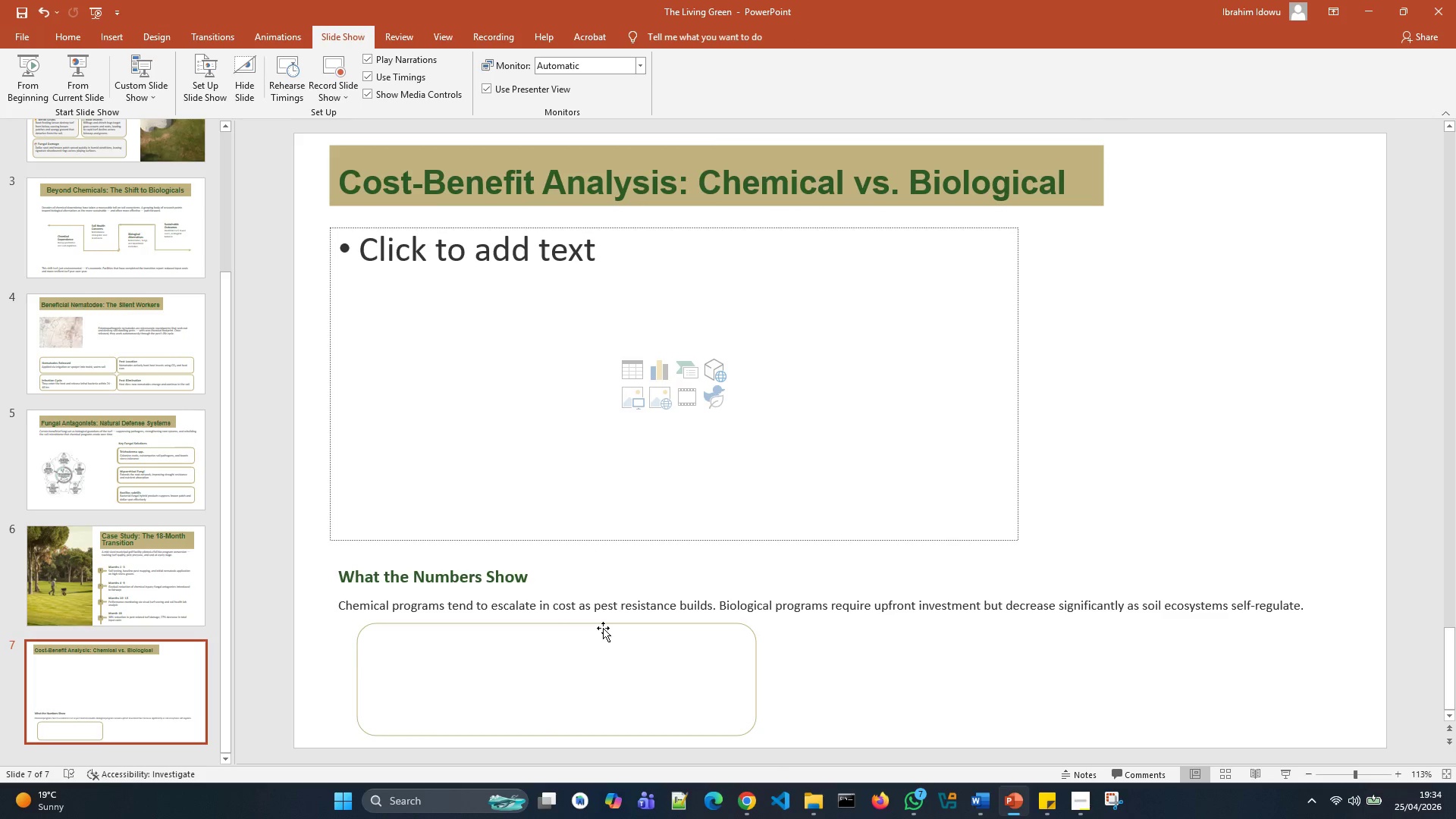 
left_click([603, 627])
 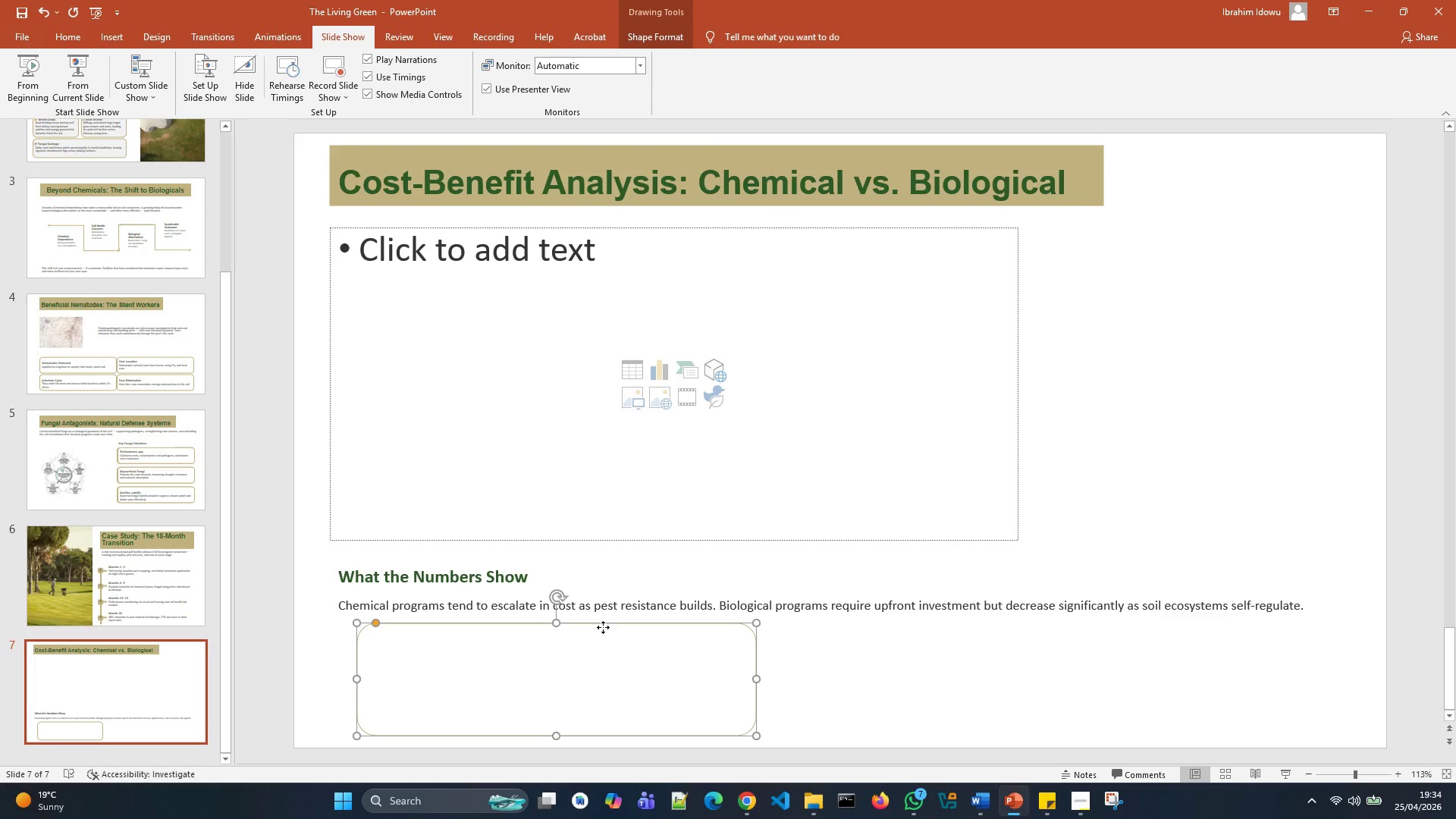 
right_click([603, 627])
 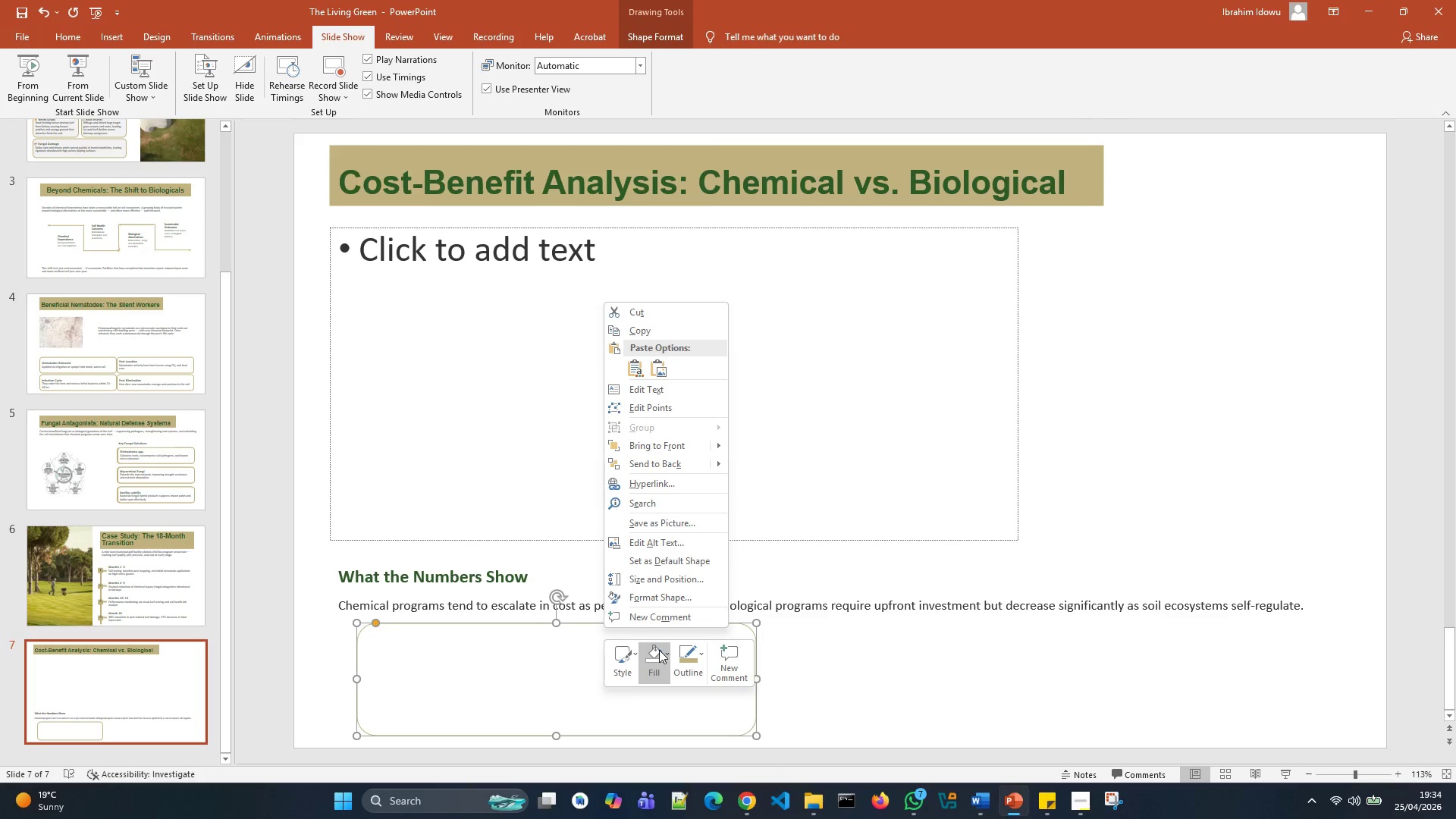 
left_click([659, 650])
 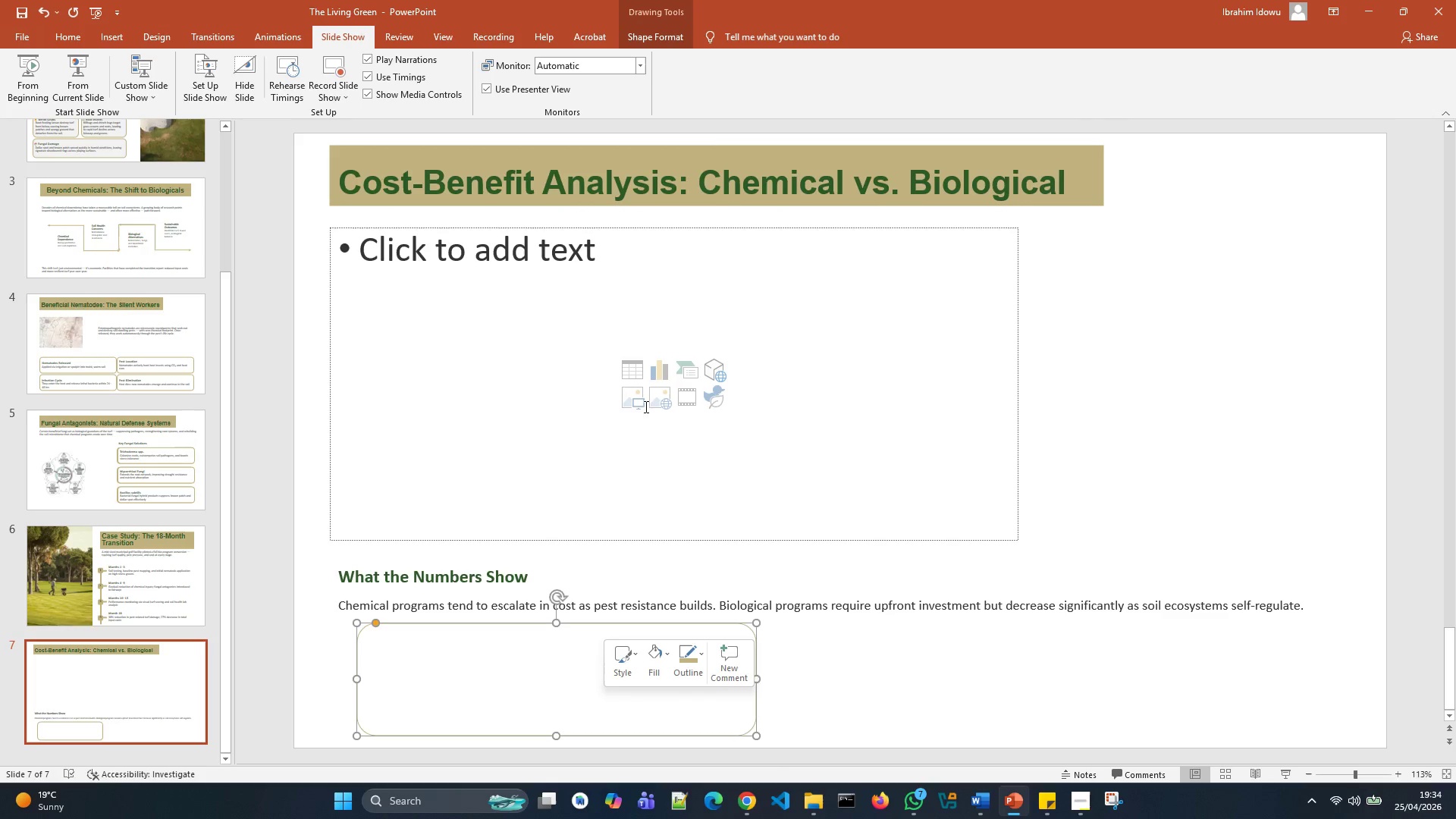 
left_click([551, 678])
 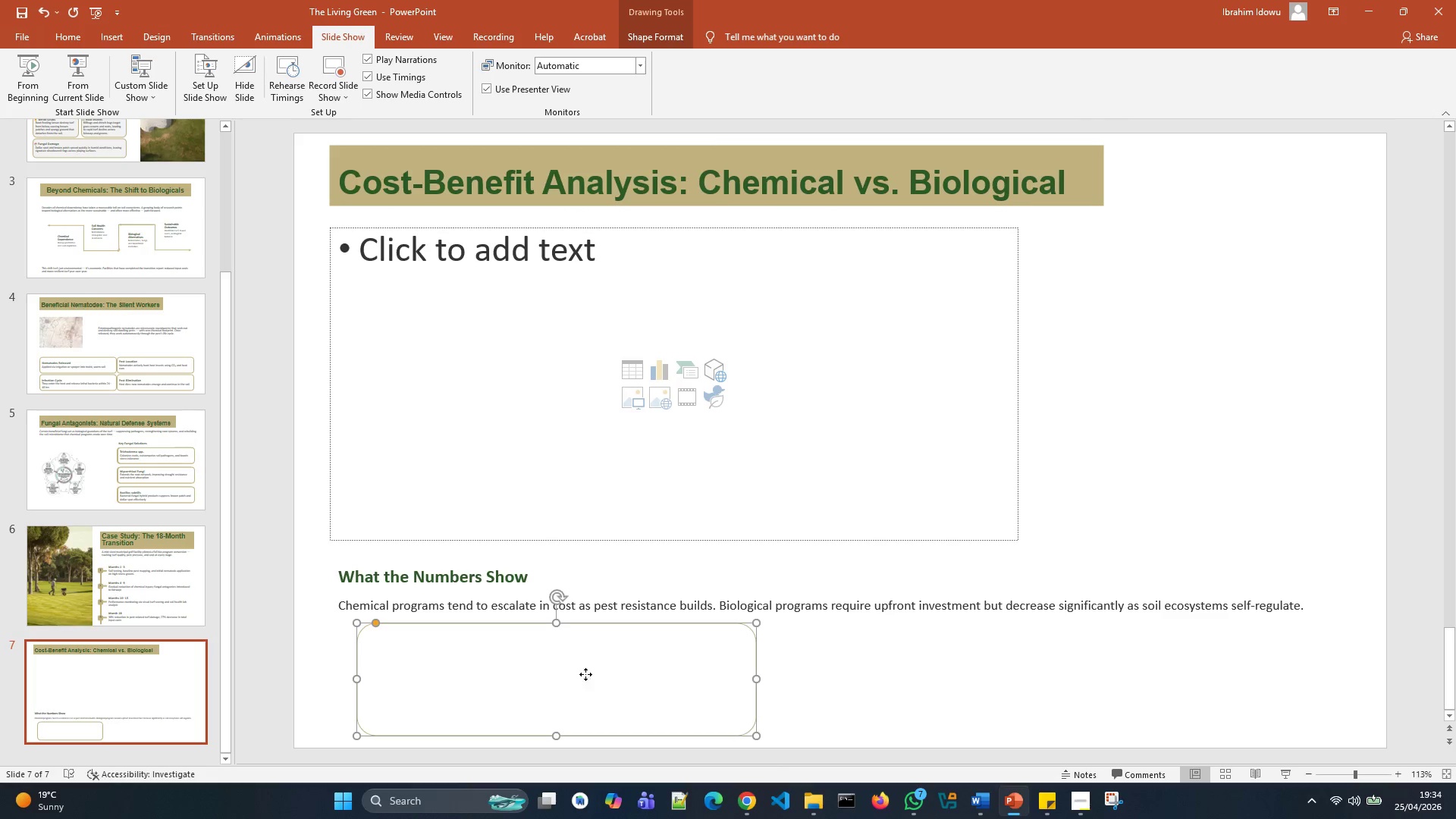 
double_click([585, 673])
 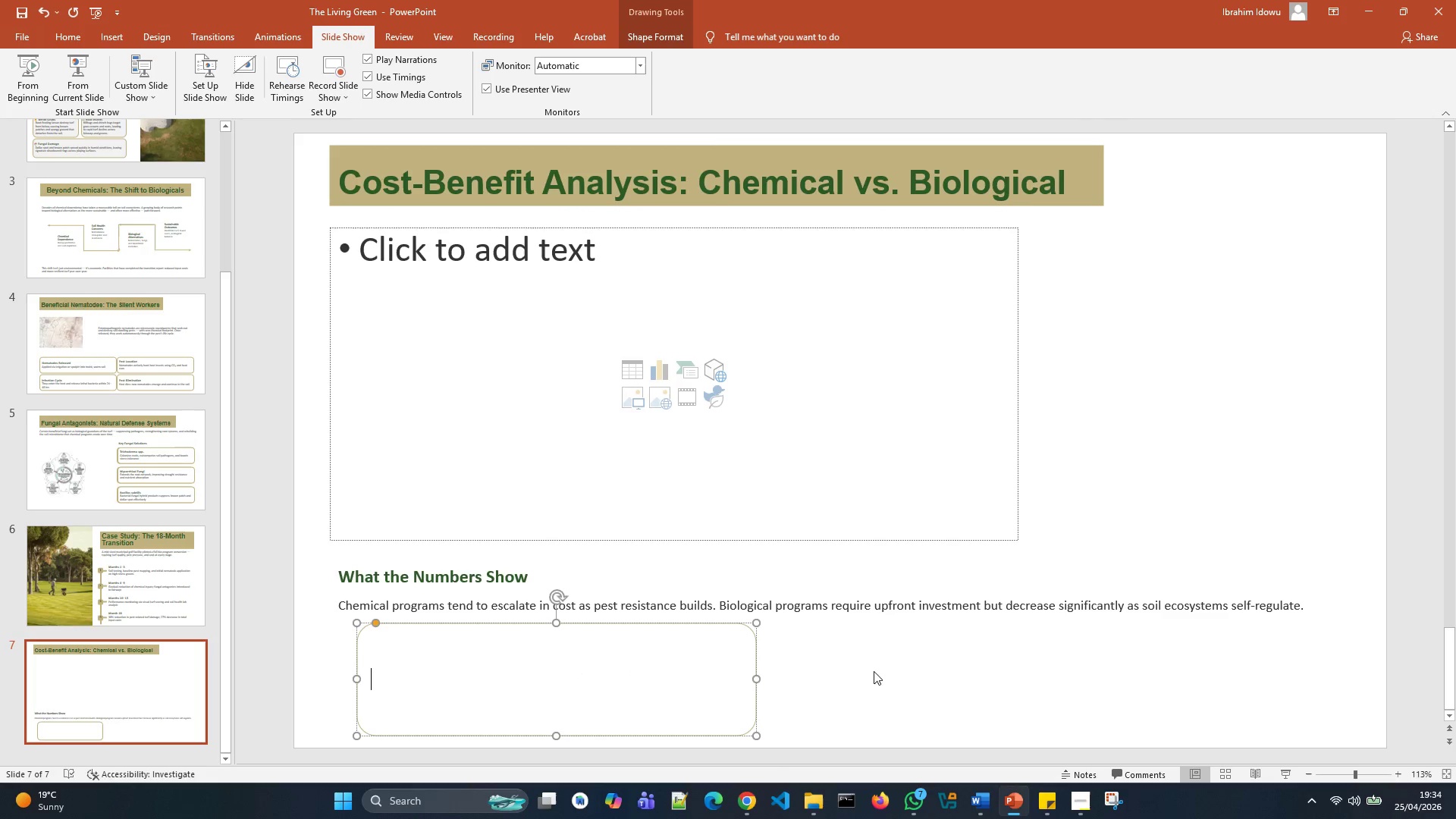 
left_click([899, 654])
 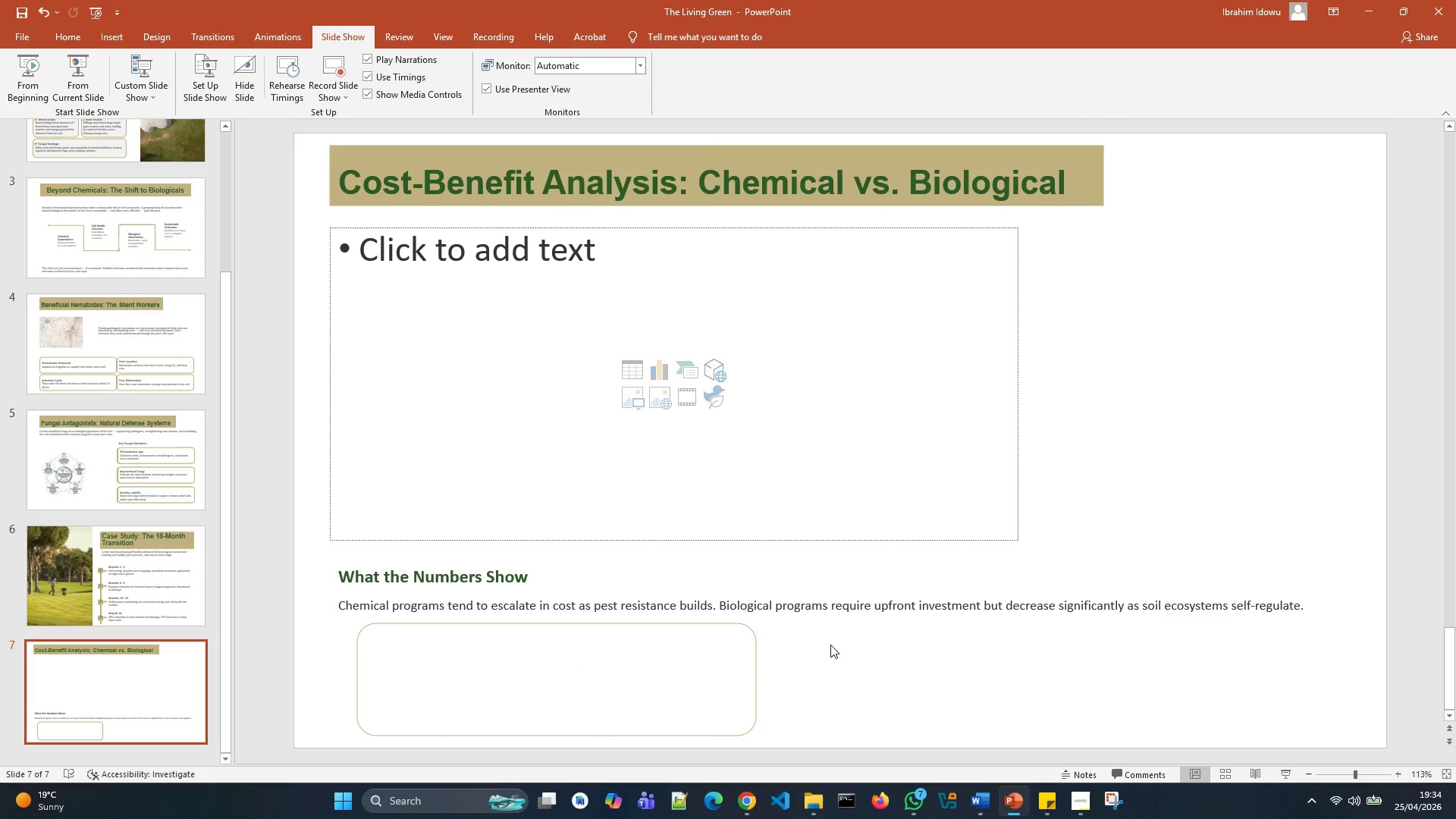 
left_click([830, 644])
 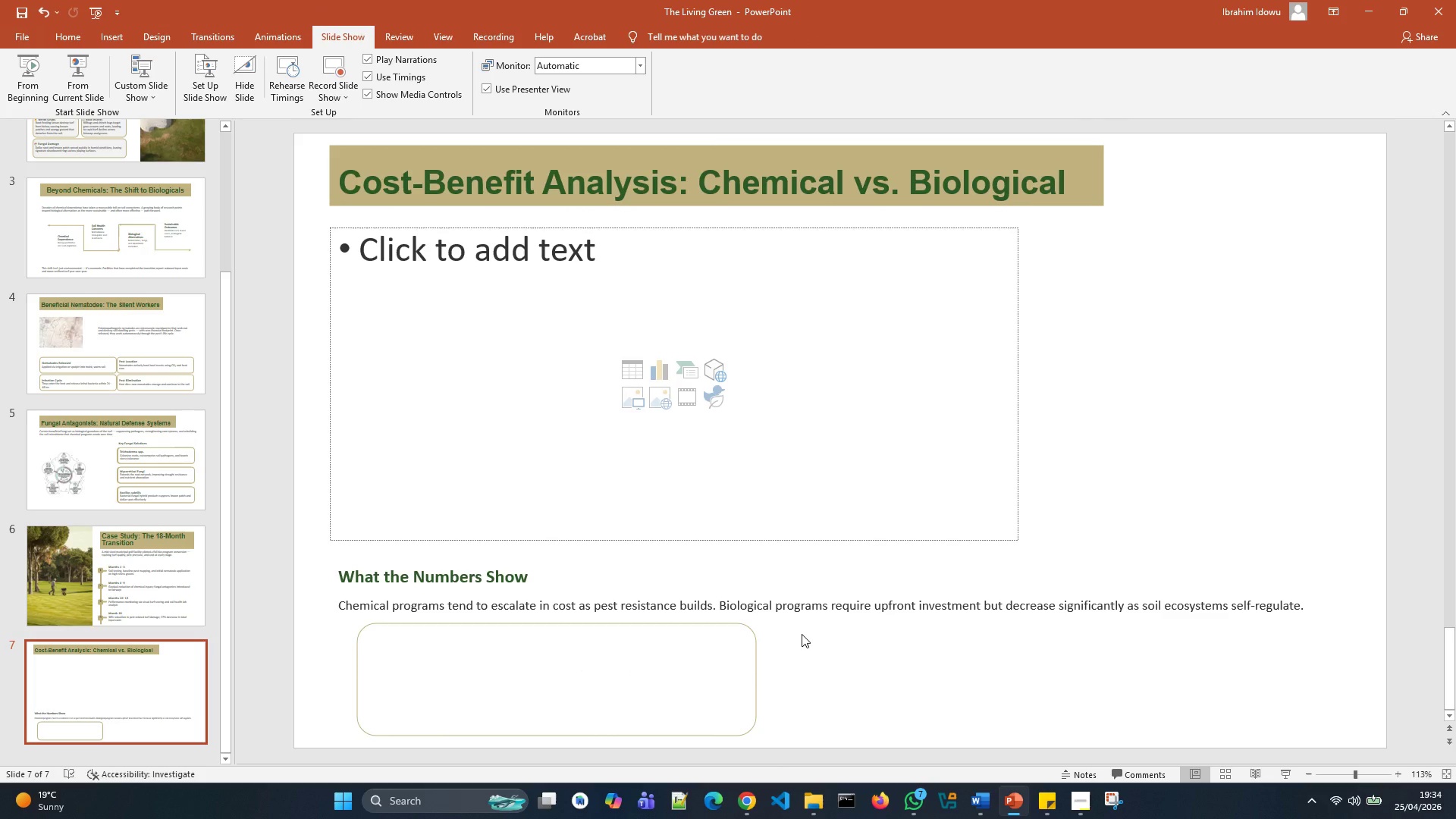 
left_click([802, 634])
 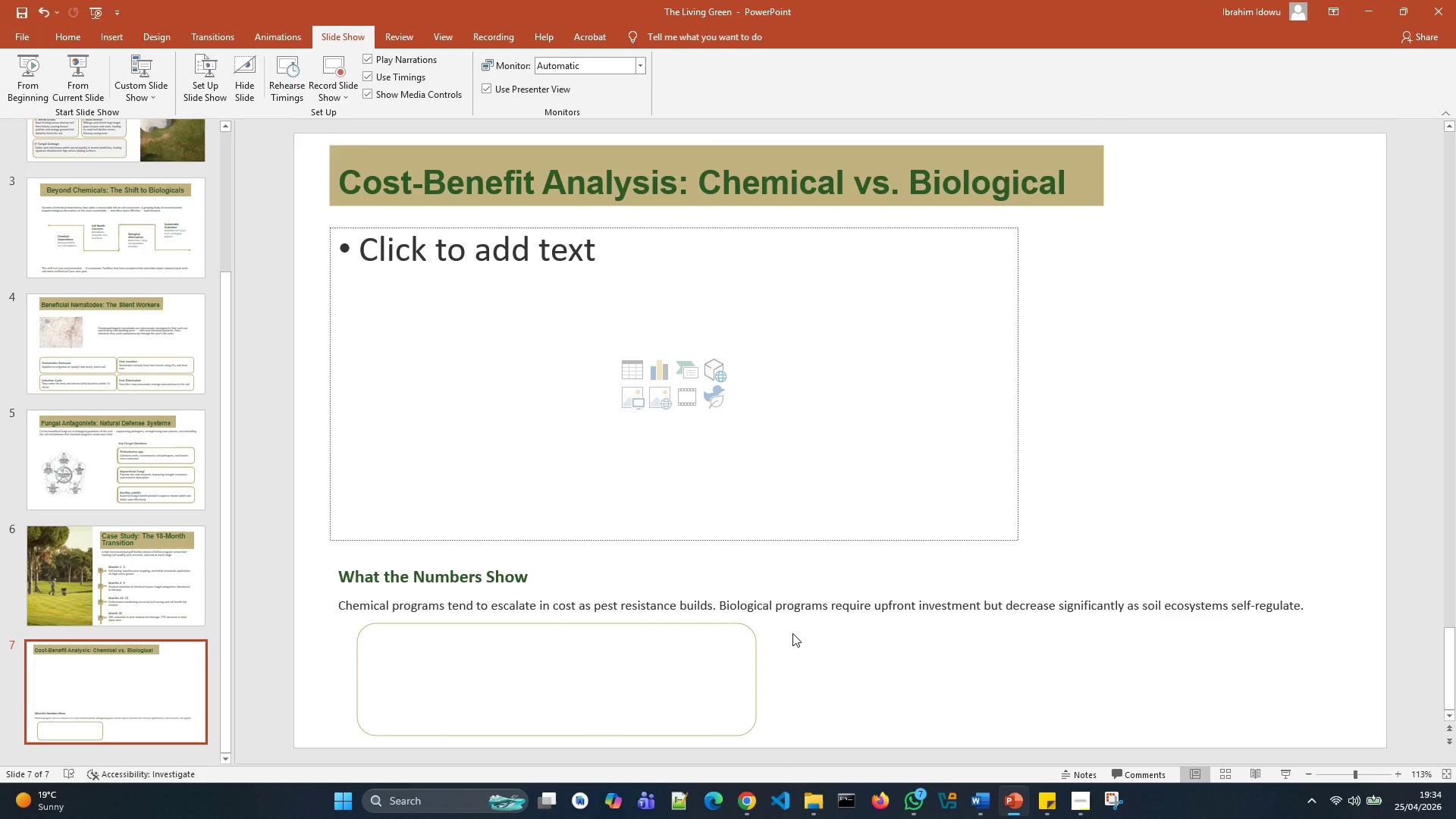 
left_click([792, 633])
 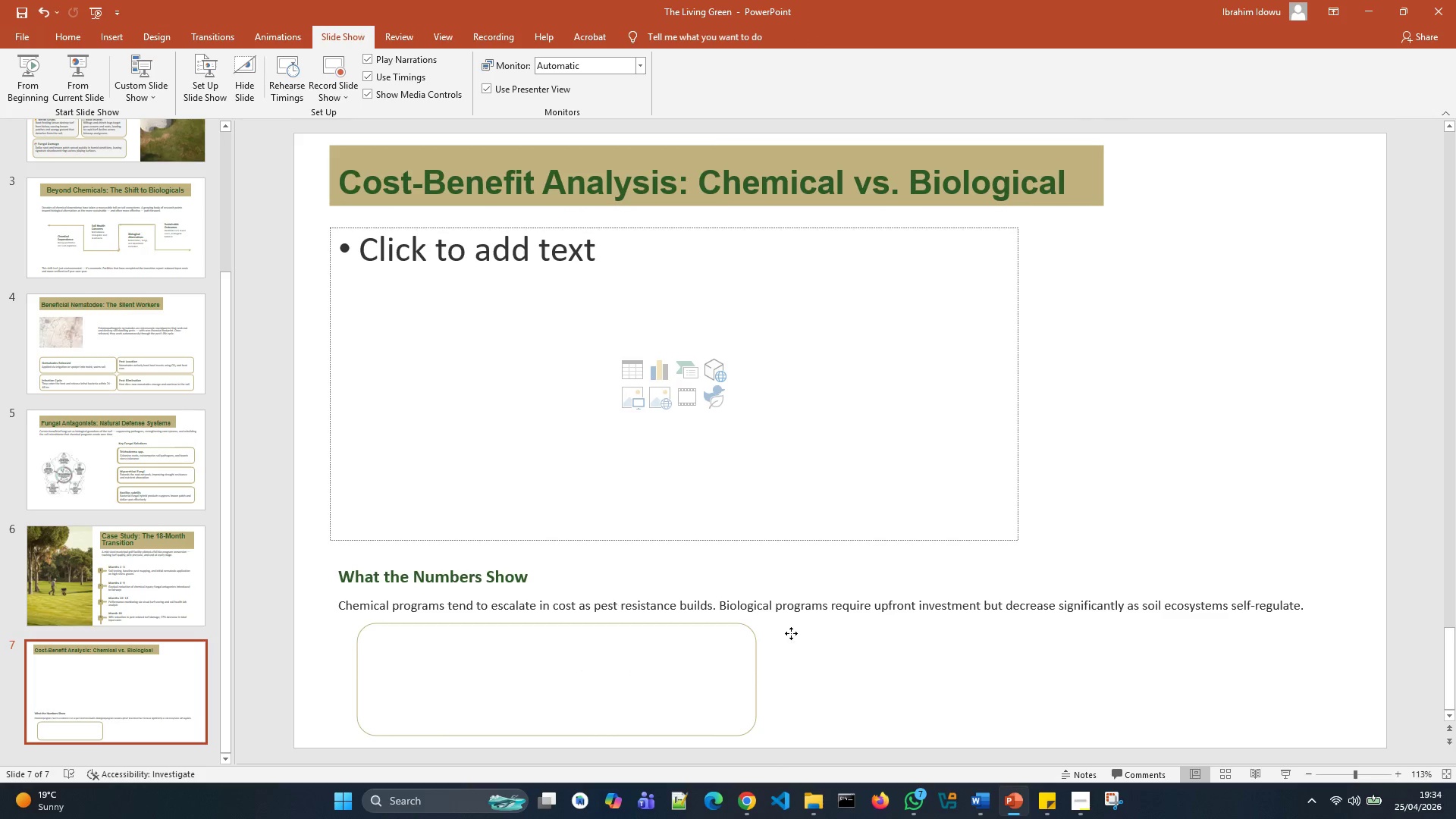 
left_click([791, 633])
 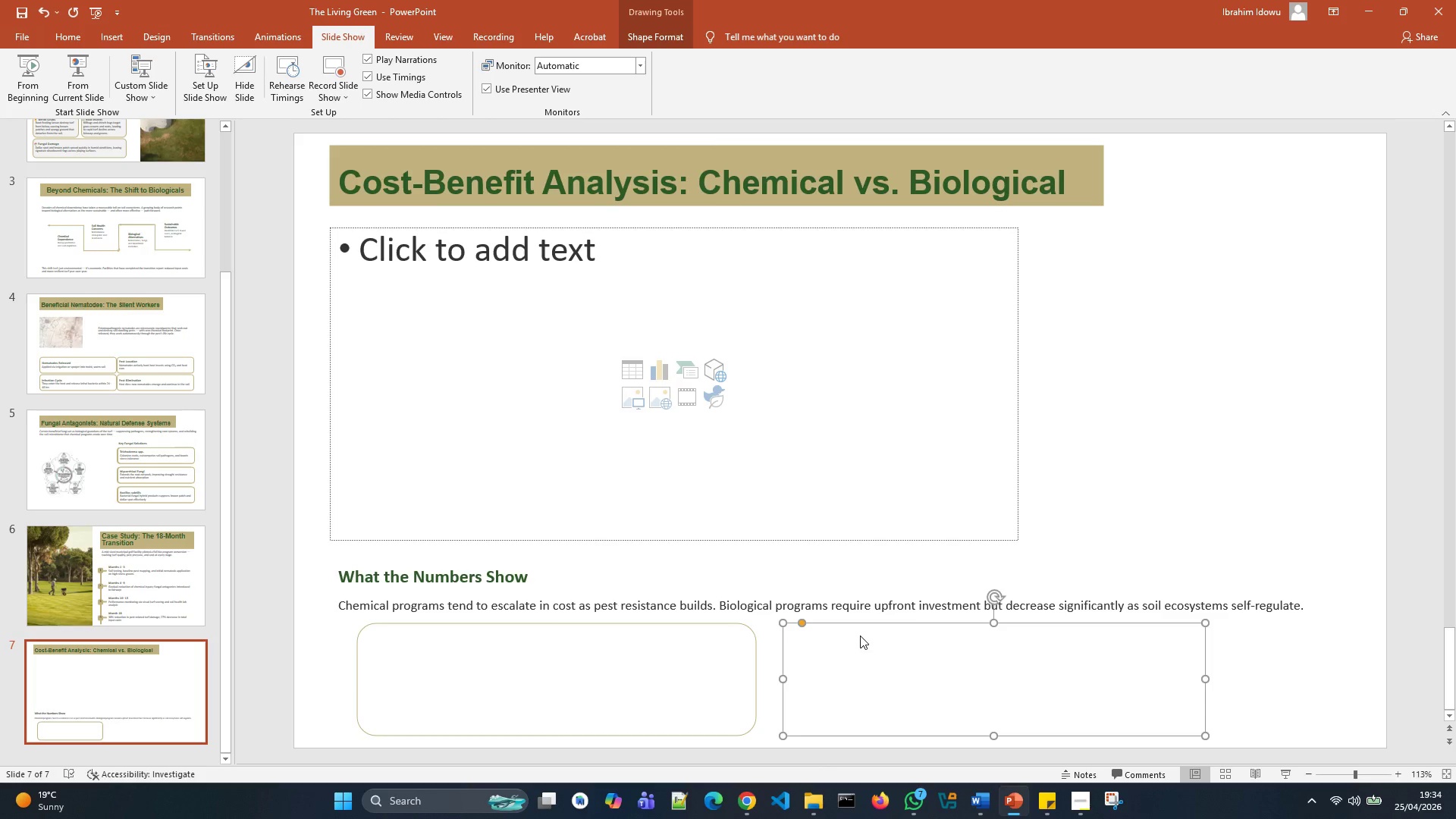 
right_click([855, 623])
 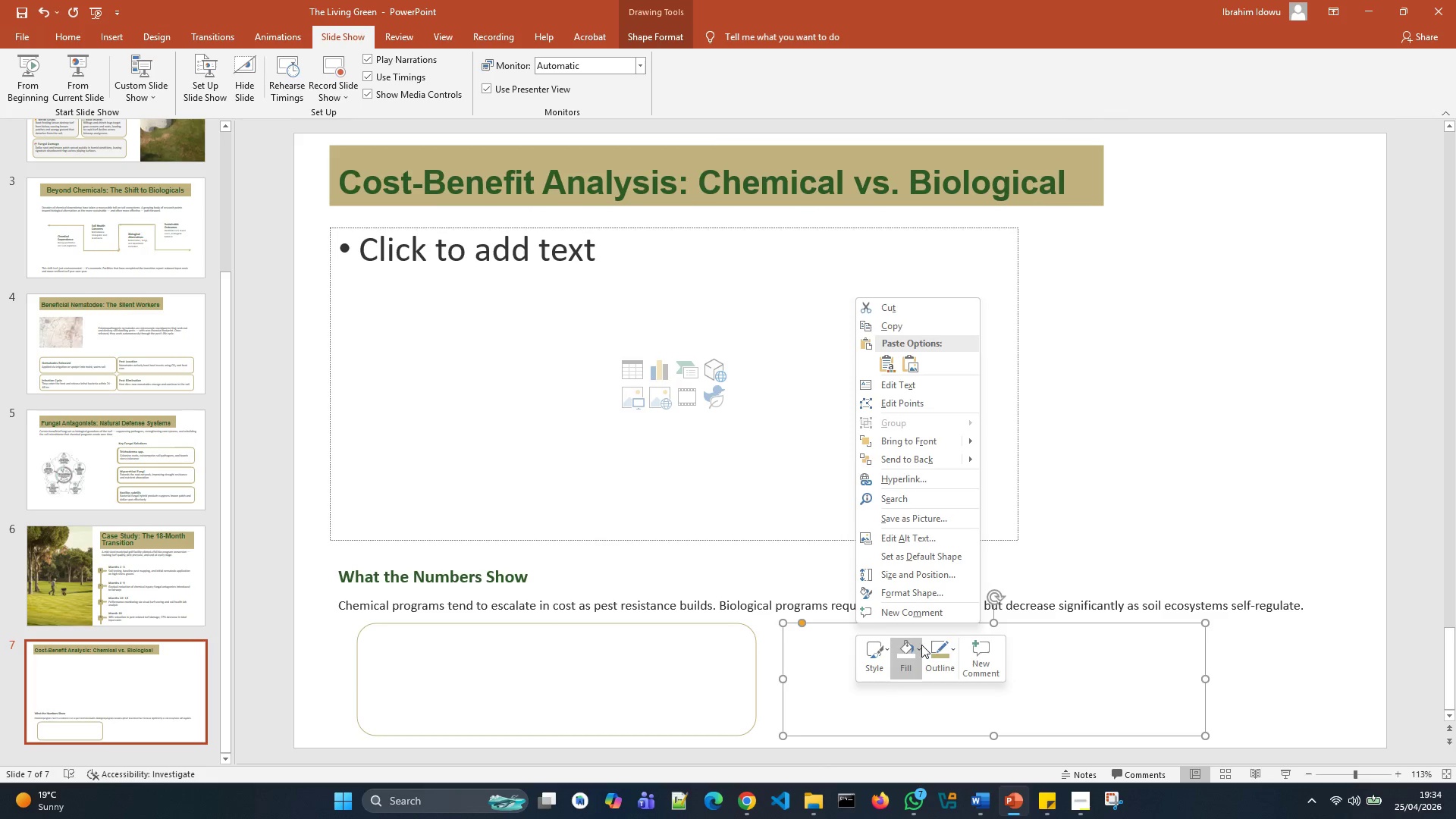 
left_click([946, 657])
 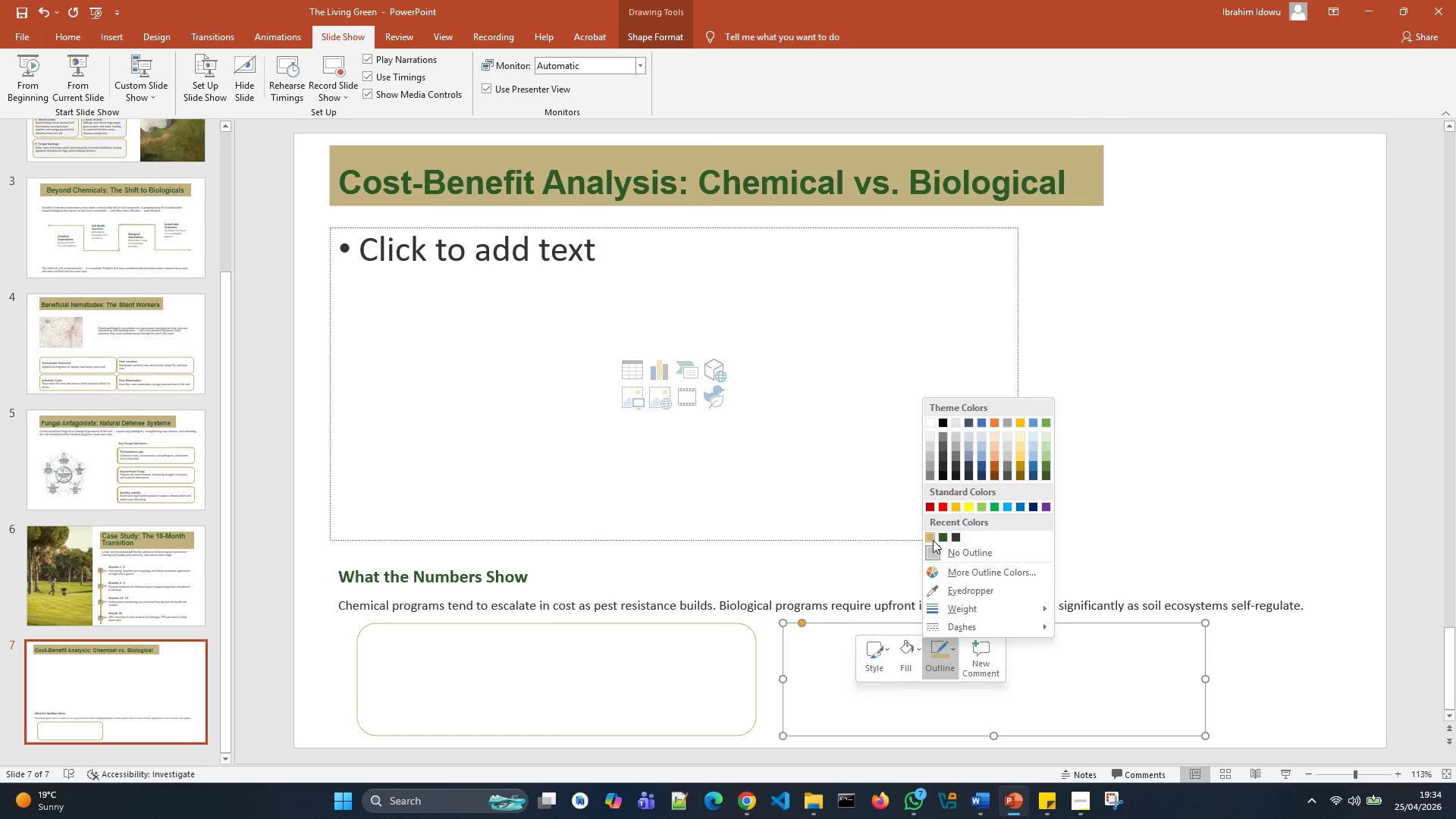 
left_click([932, 539])
 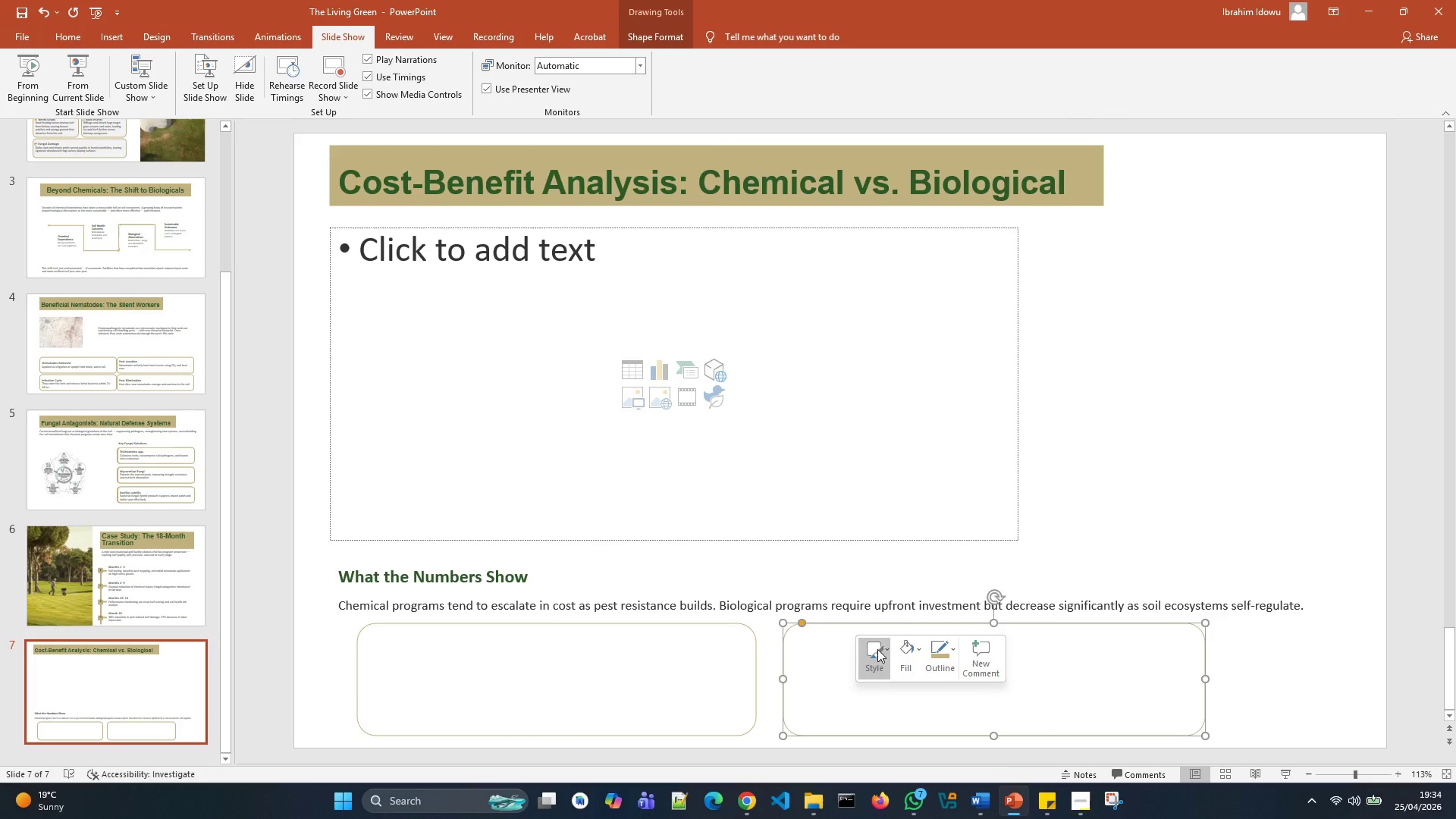 
left_click([898, 648])
 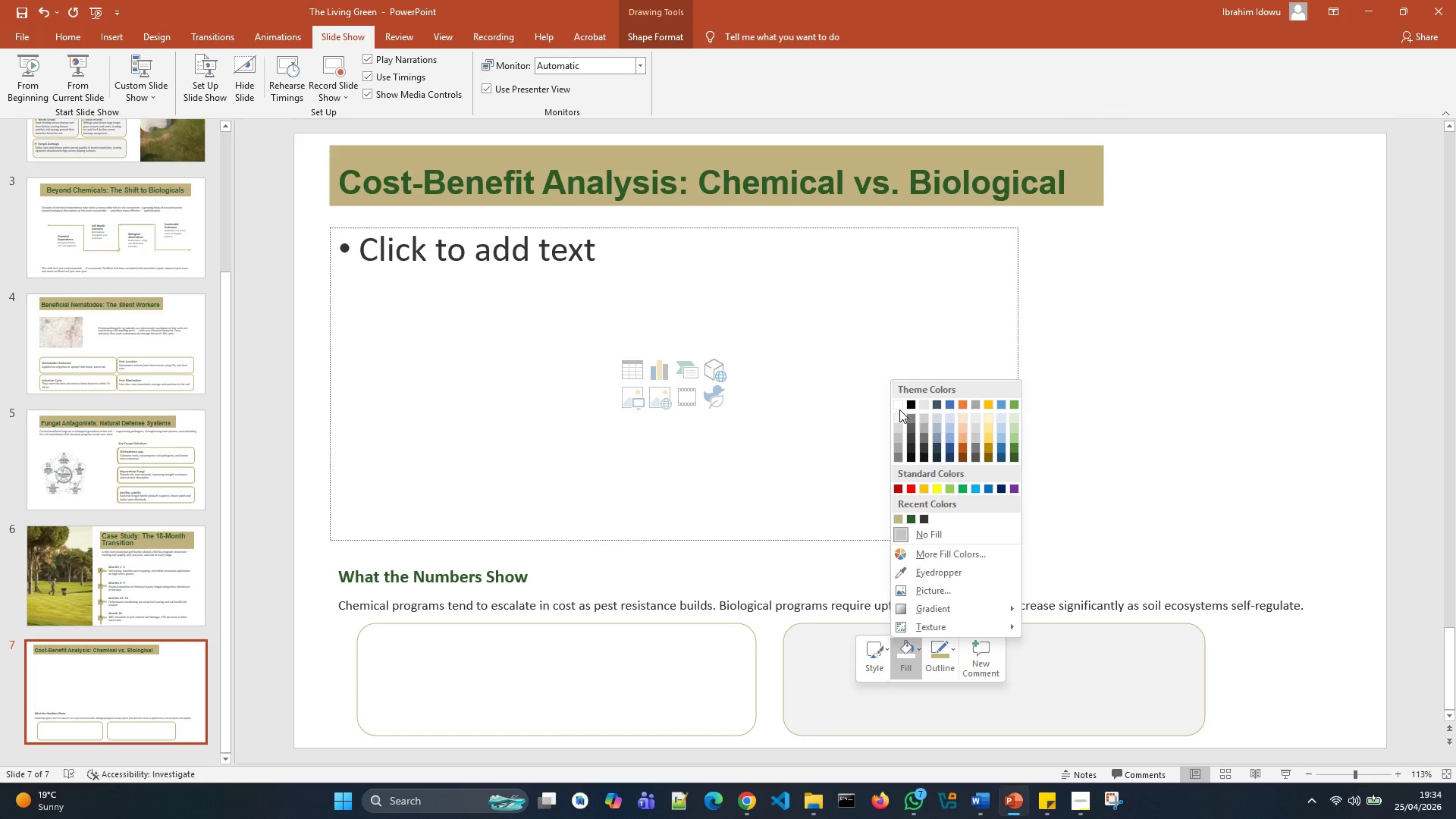 
left_click([898, 405])
 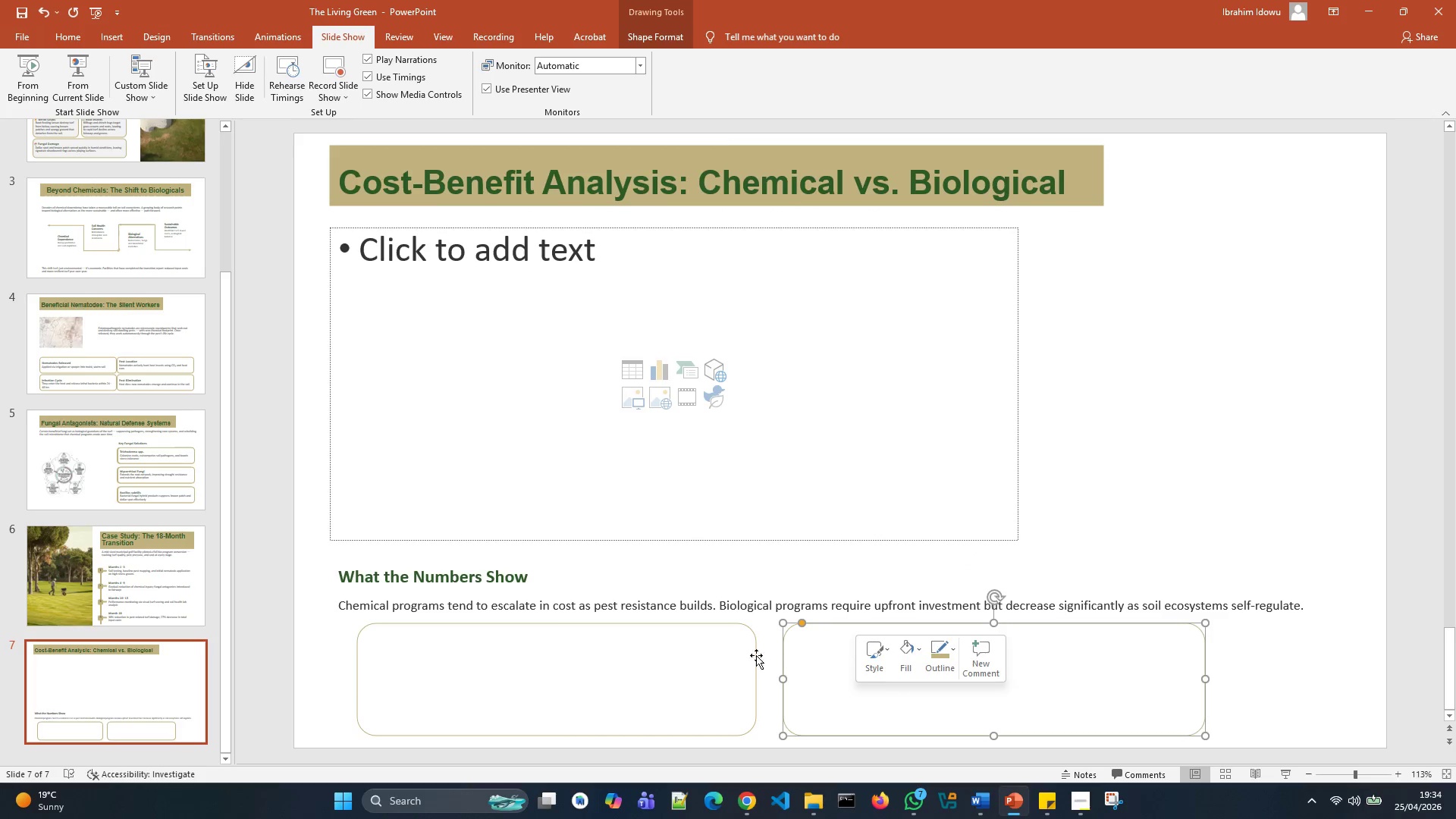 
left_click([715, 664])
 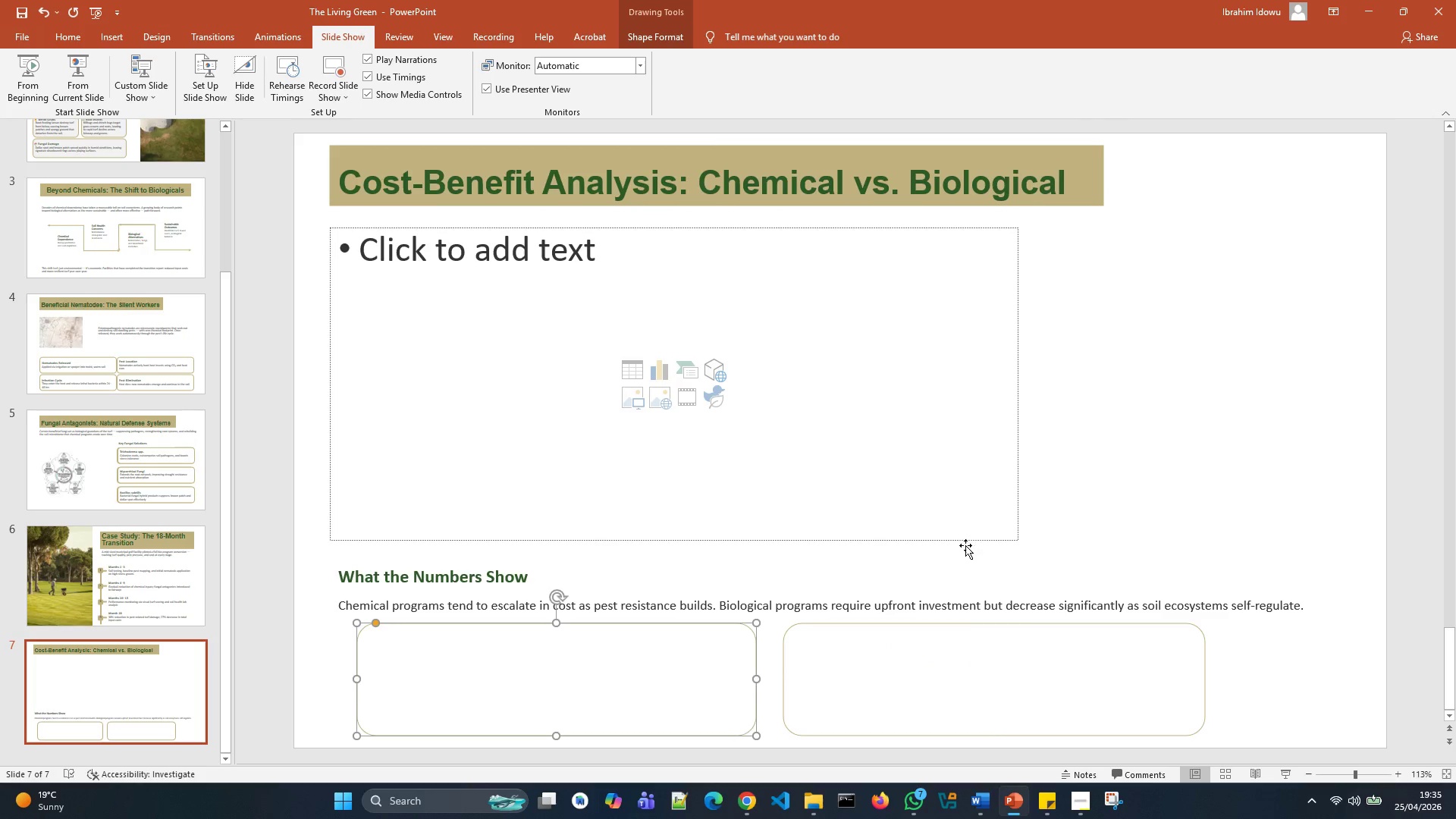 
left_click([955, 563])
 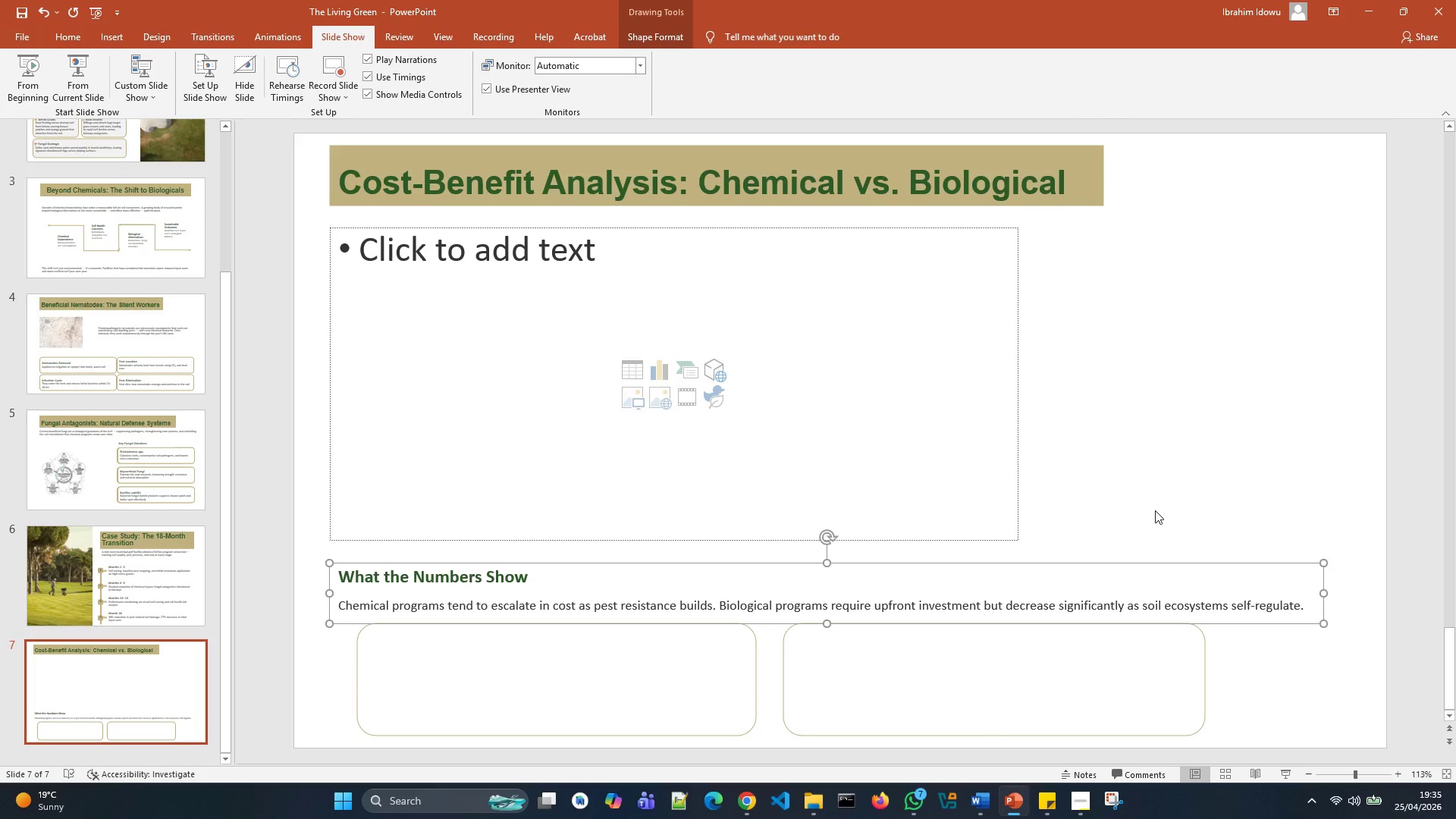 
left_click([1156, 506])
 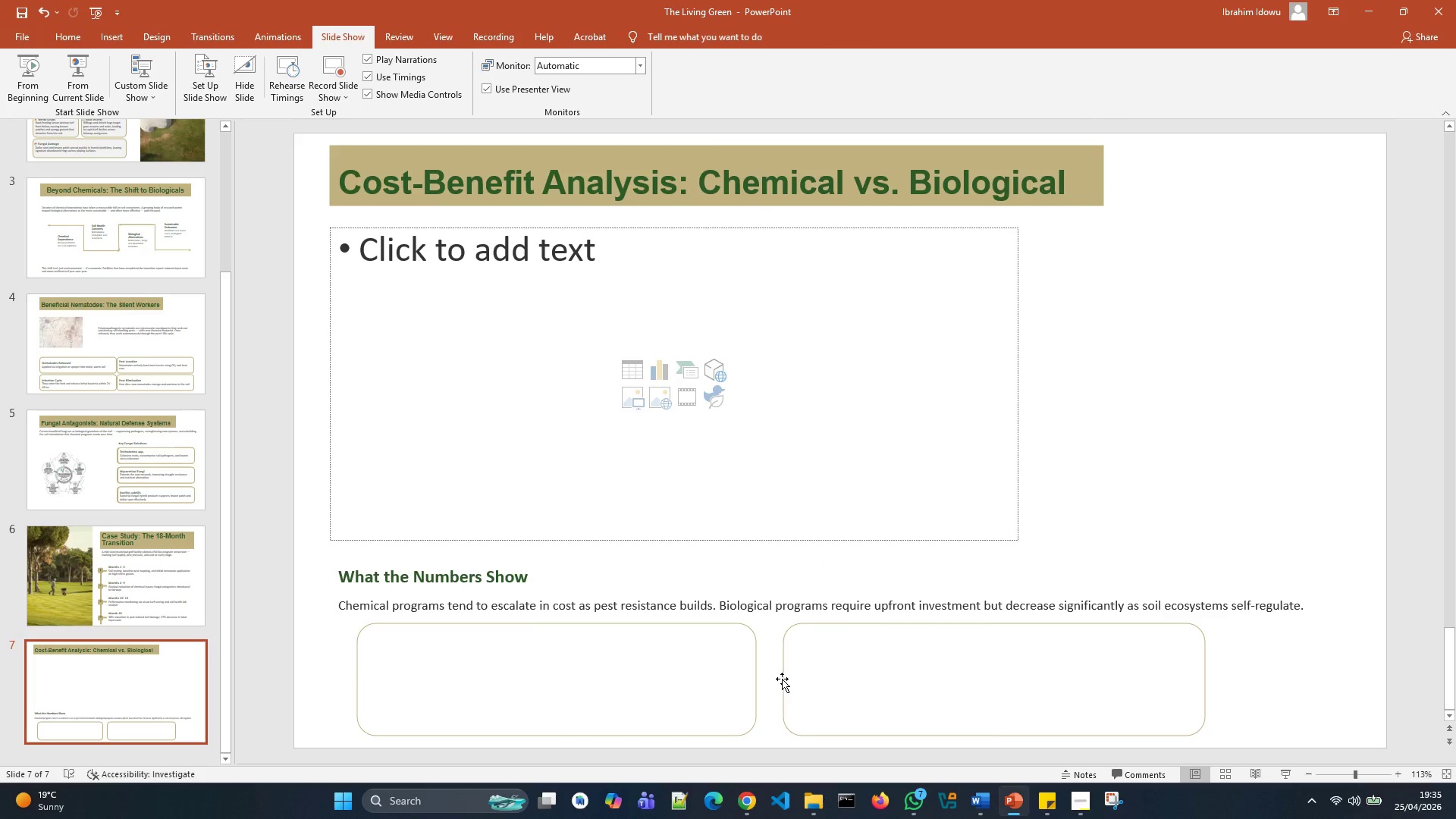 
left_click([864, 657])
 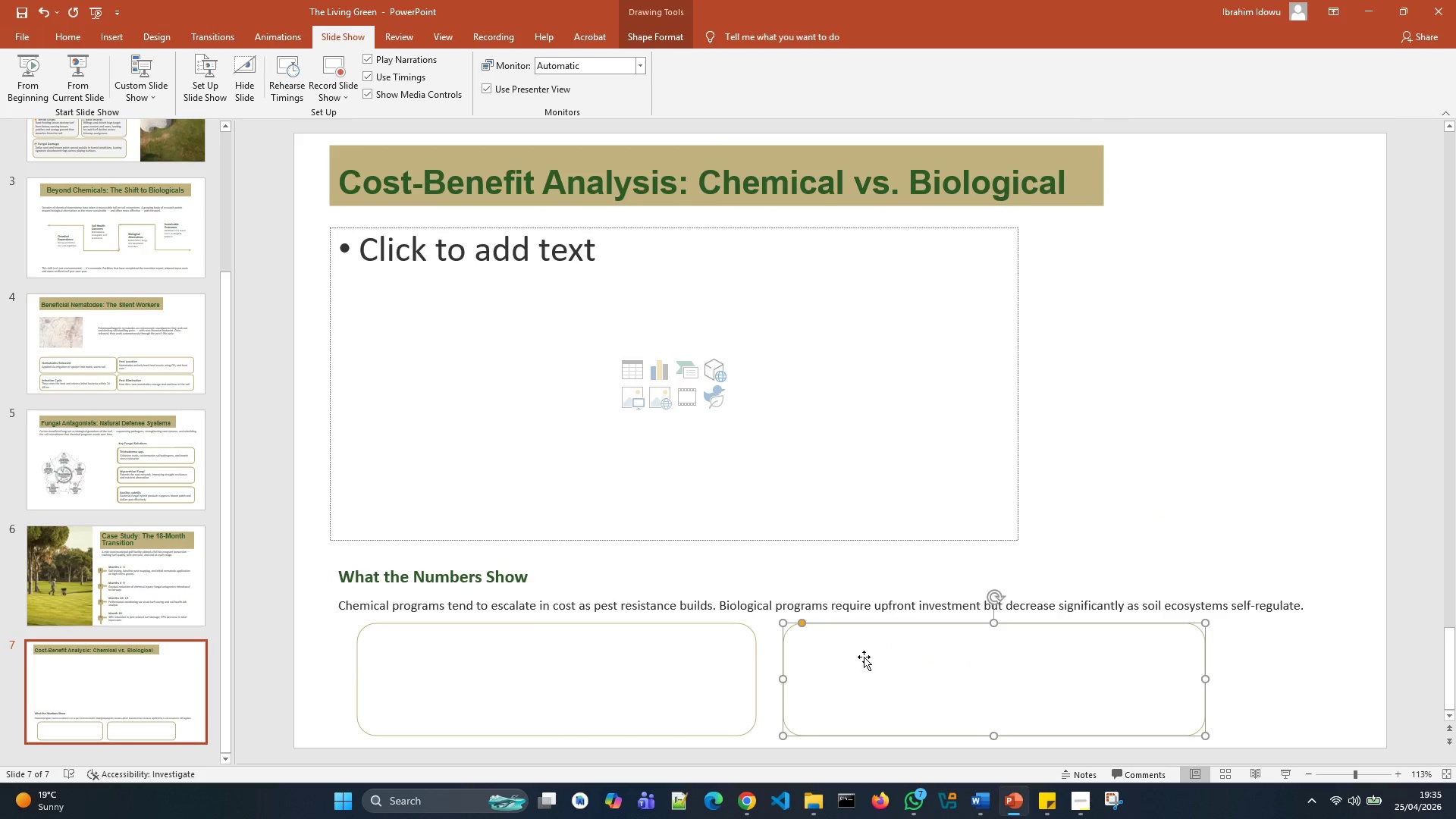 
left_click_drag(start_coordinate=[864, 657], to_coordinate=[881, 654])
 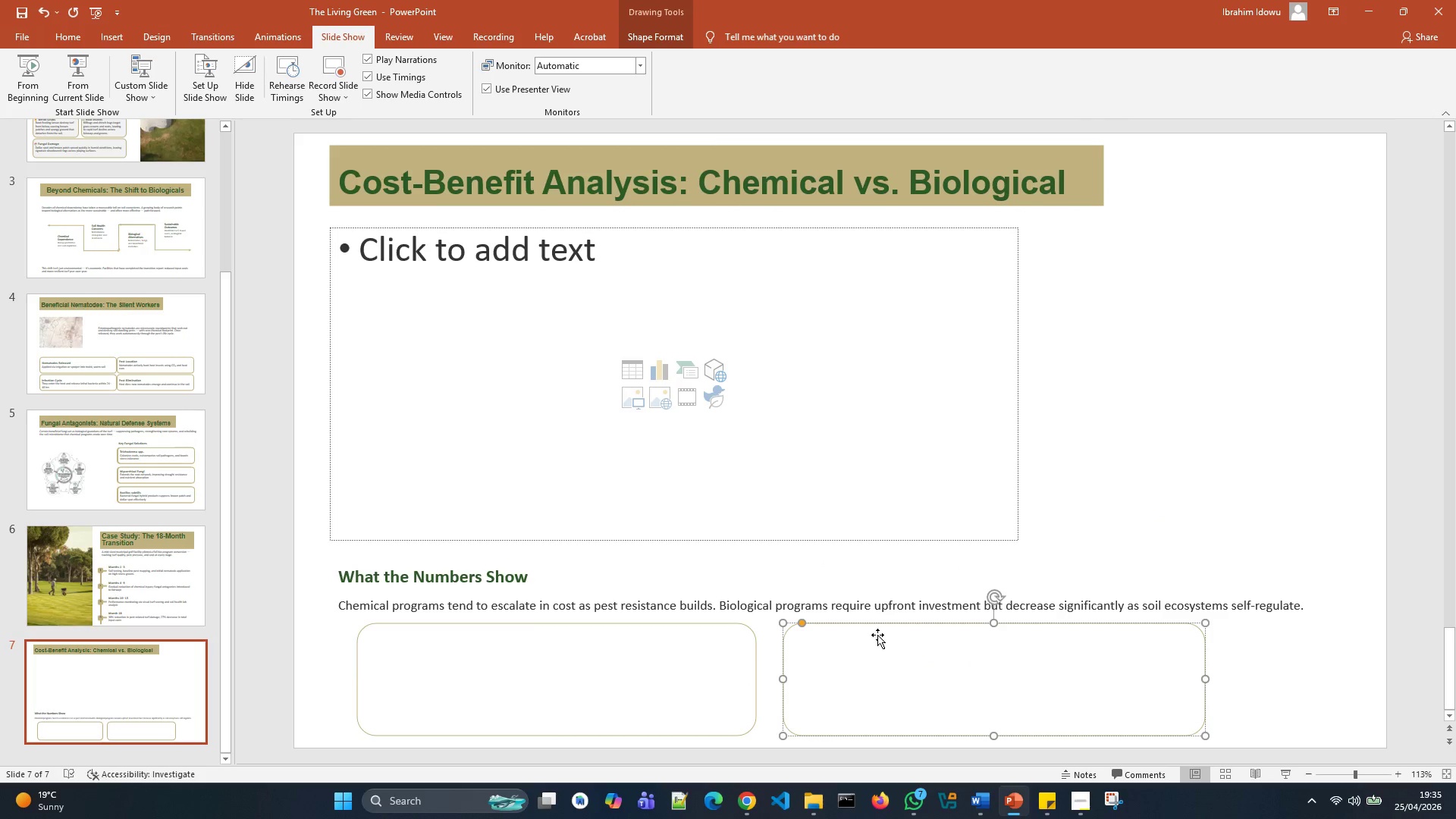 
left_click_drag(start_coordinate=[877, 635], to_coordinate=[928, 632])
 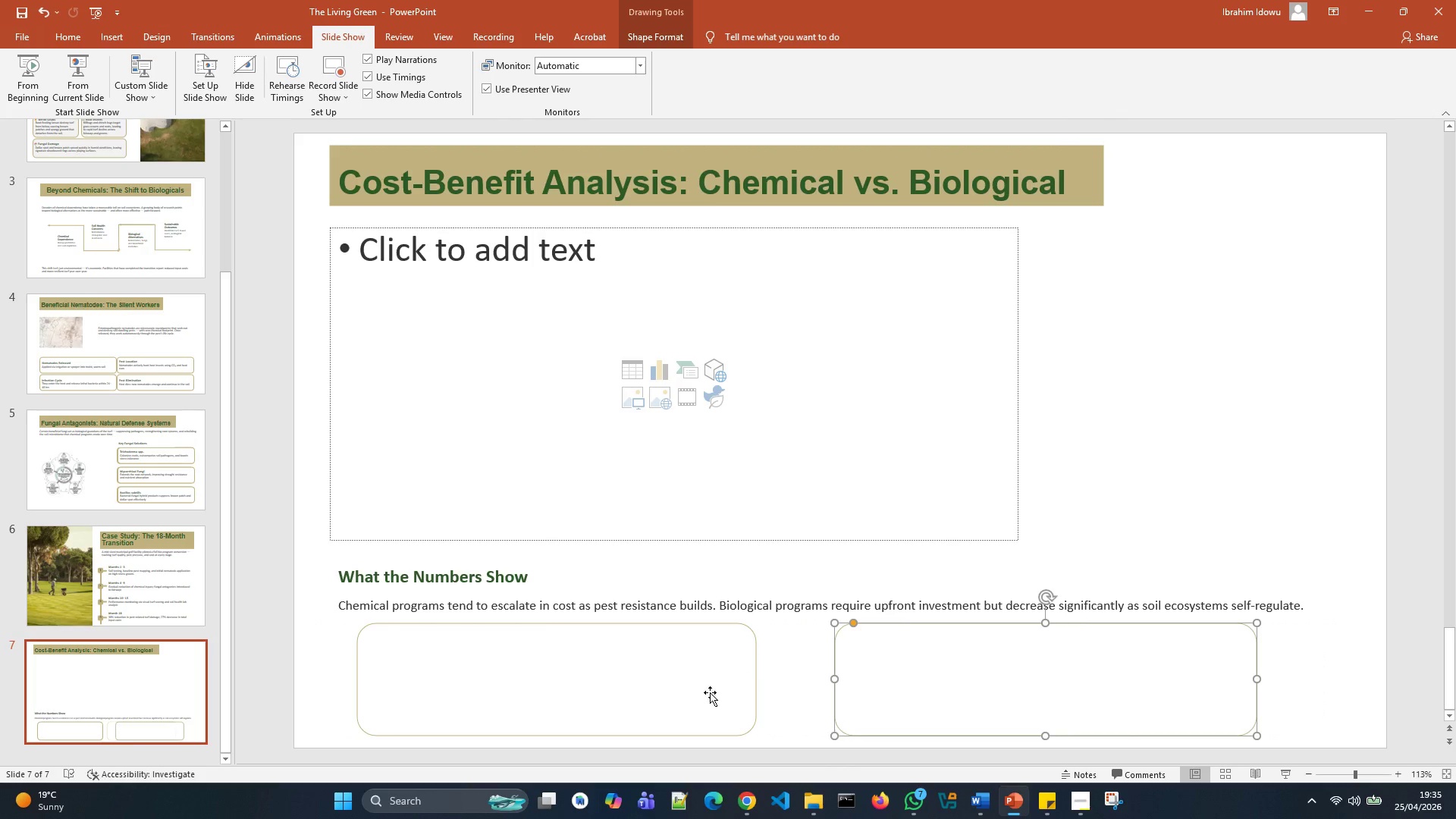 
left_click([704, 694])
 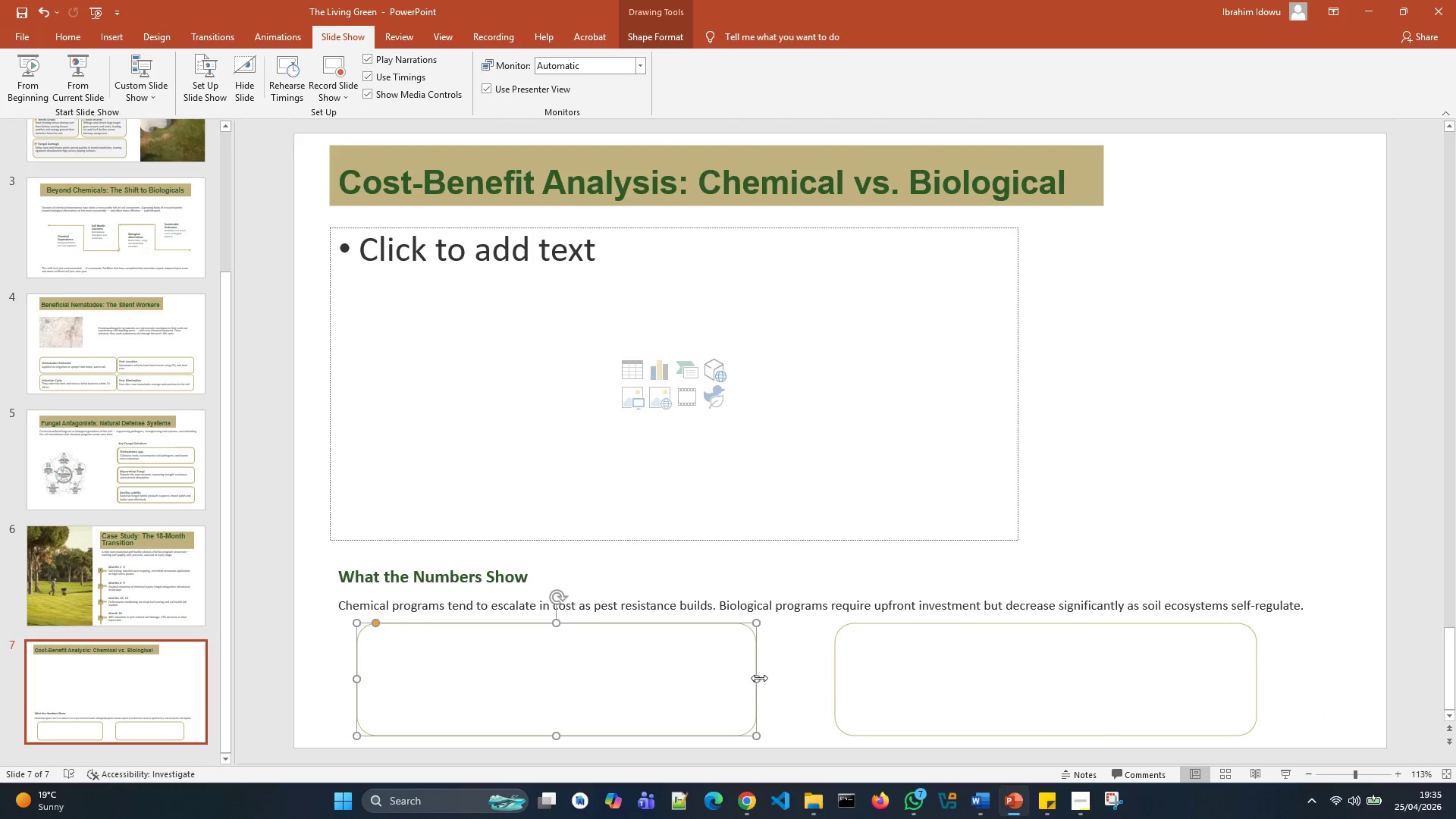 
left_click_drag(start_coordinate=[759, 678], to_coordinate=[801, 679])
 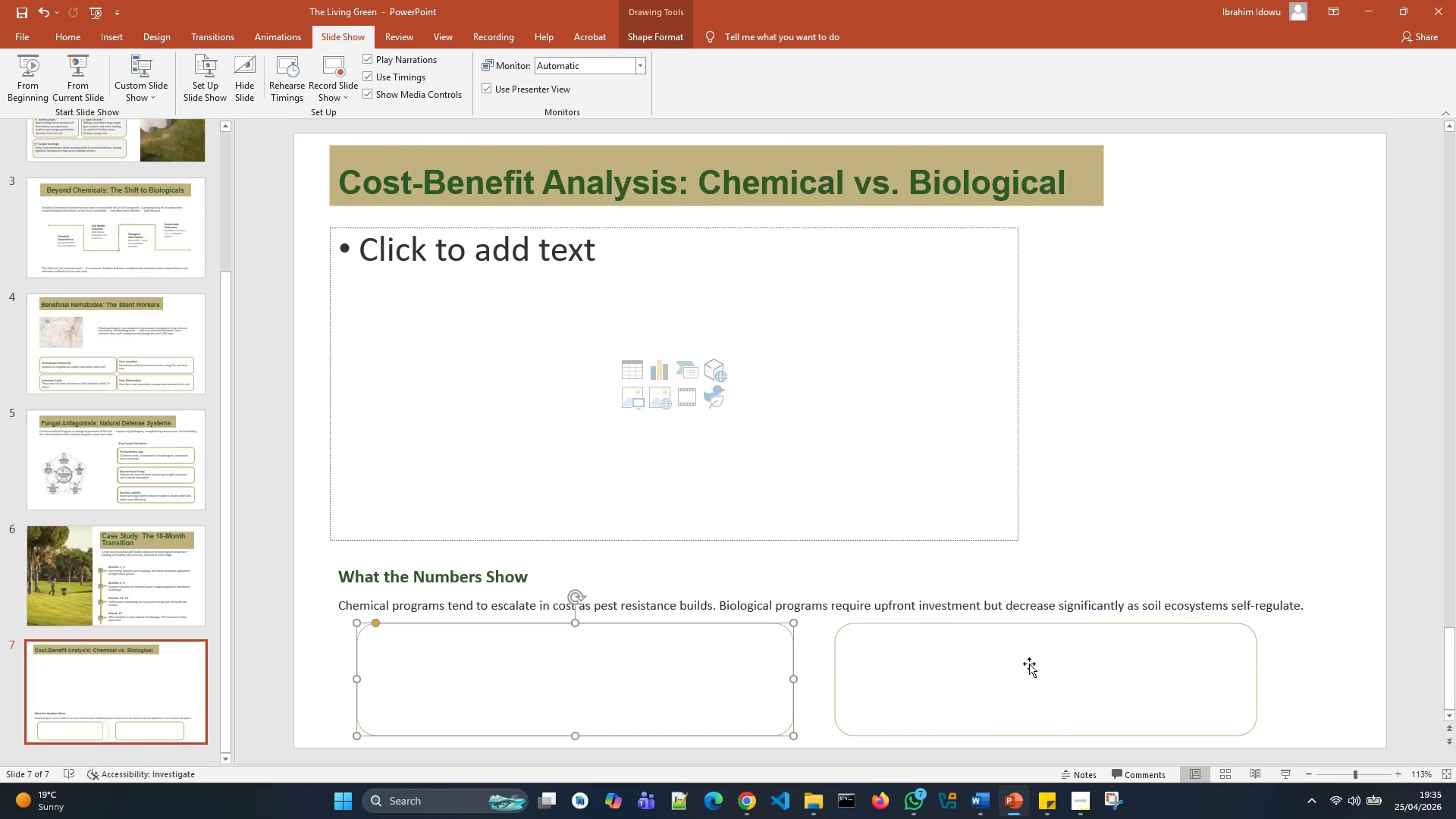 
left_click([1029, 663])
 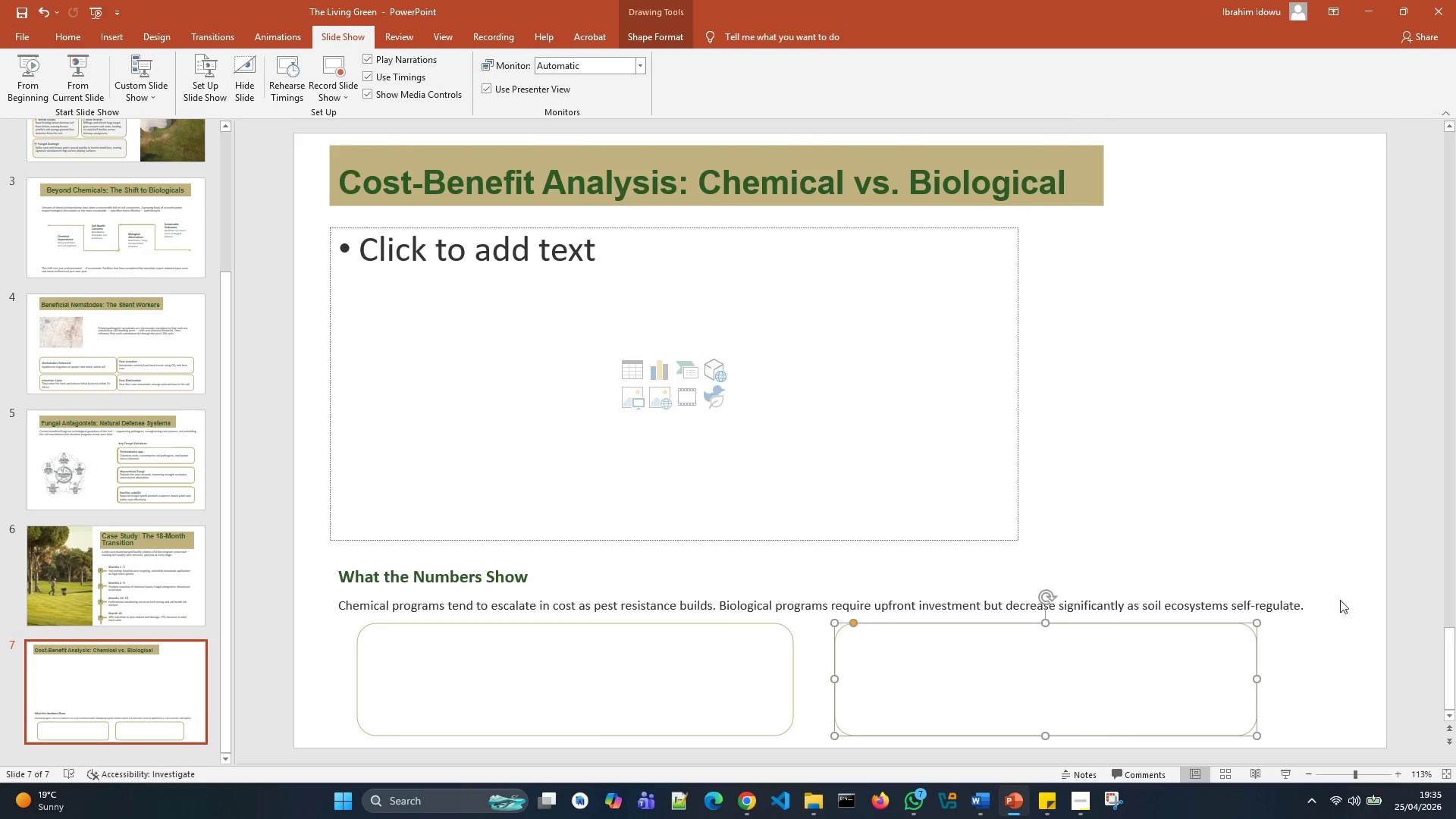 
left_click([1338, 595])
 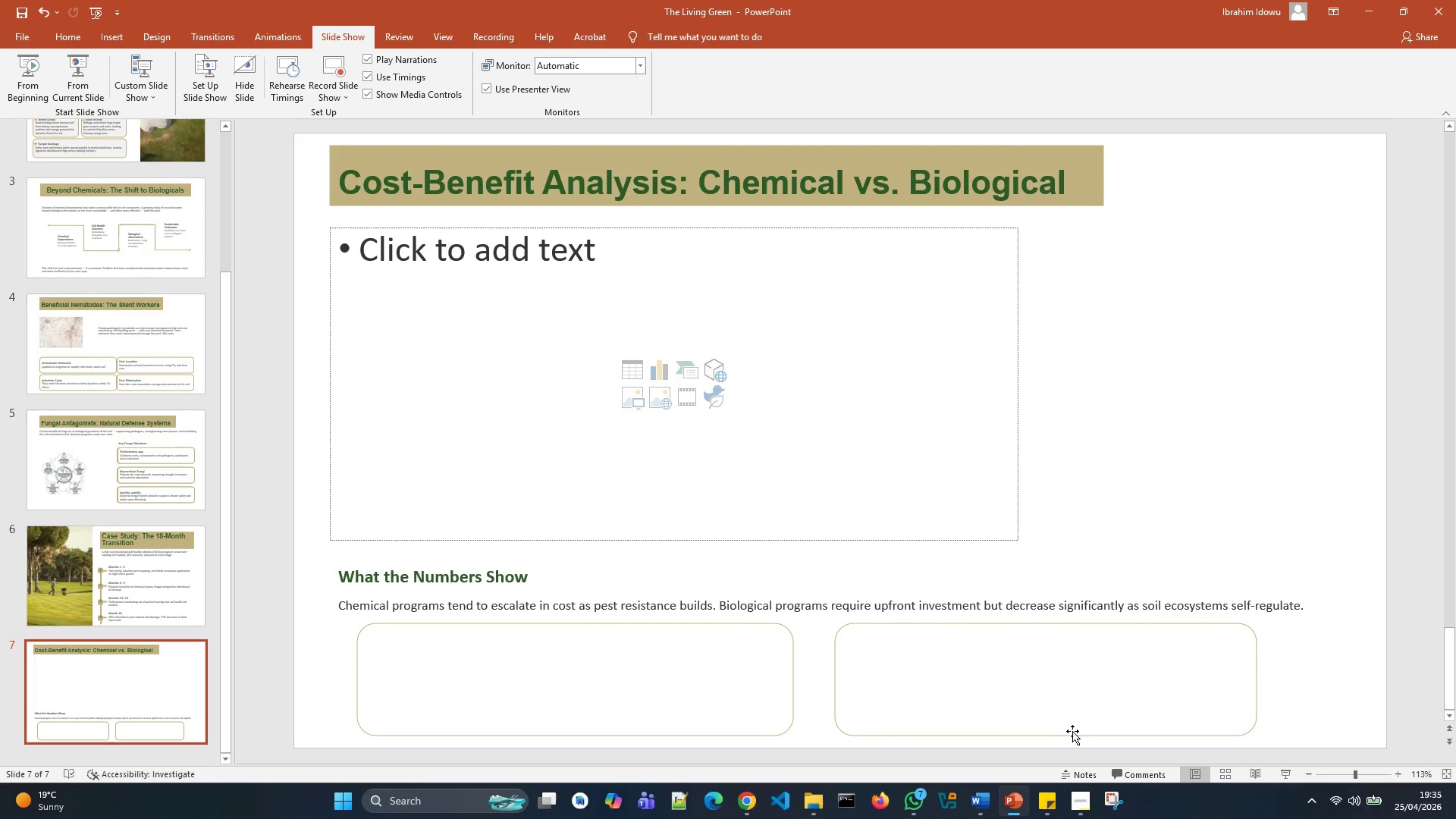 
left_click([1078, 710])
 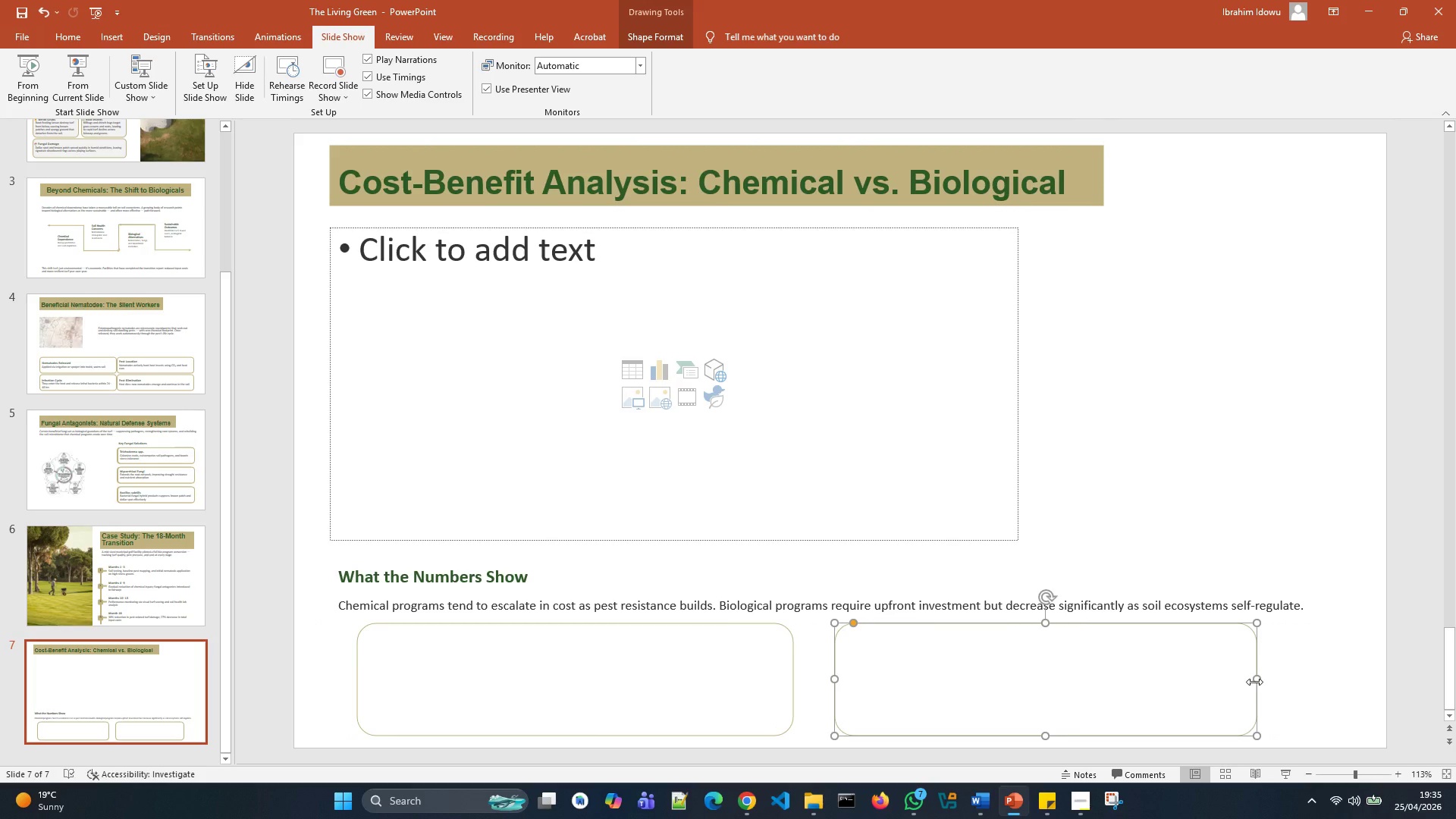 
left_click_drag(start_coordinate=[1254, 681], to_coordinate=[1266, 681])
 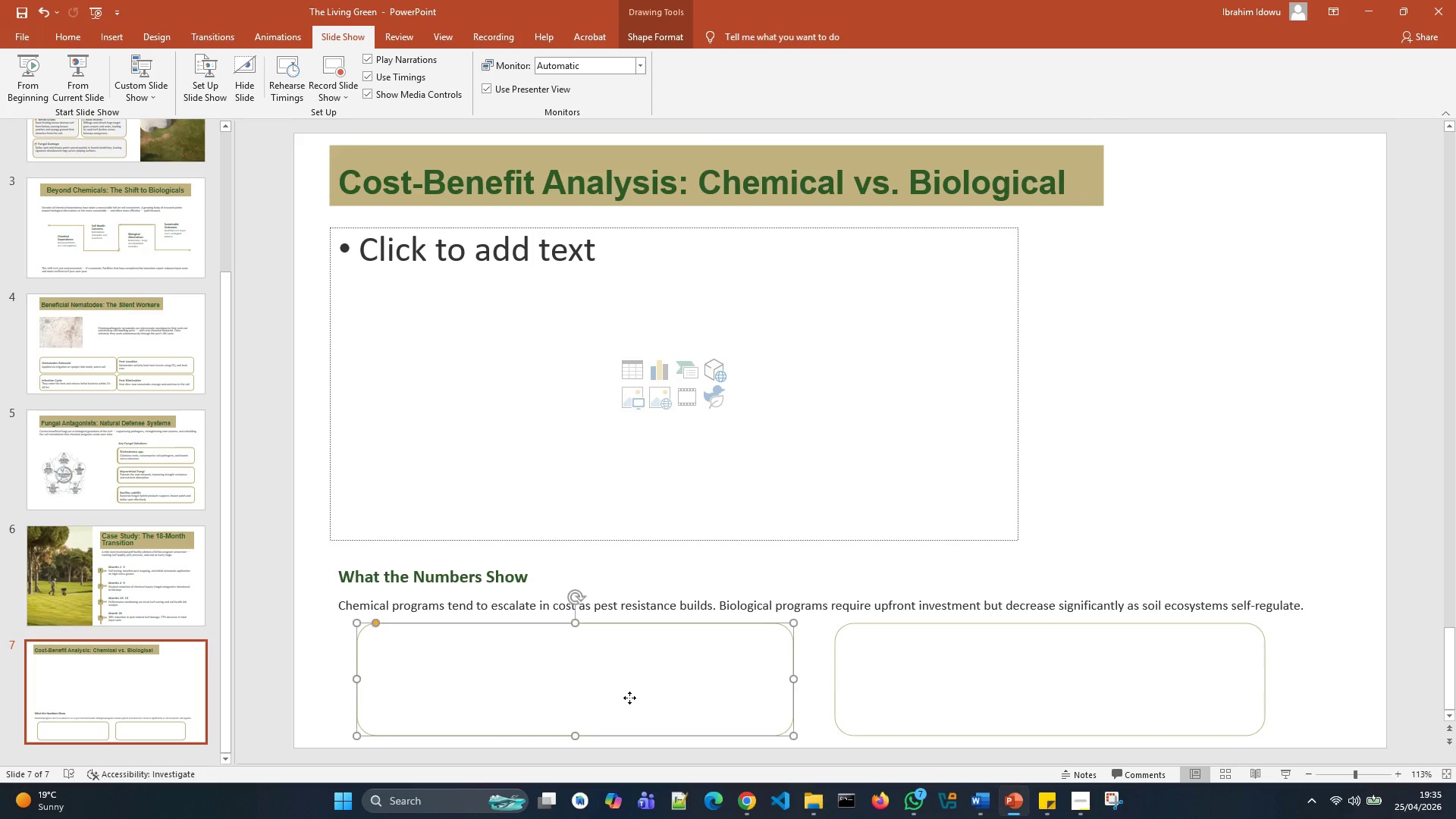 
double_click([629, 698])
 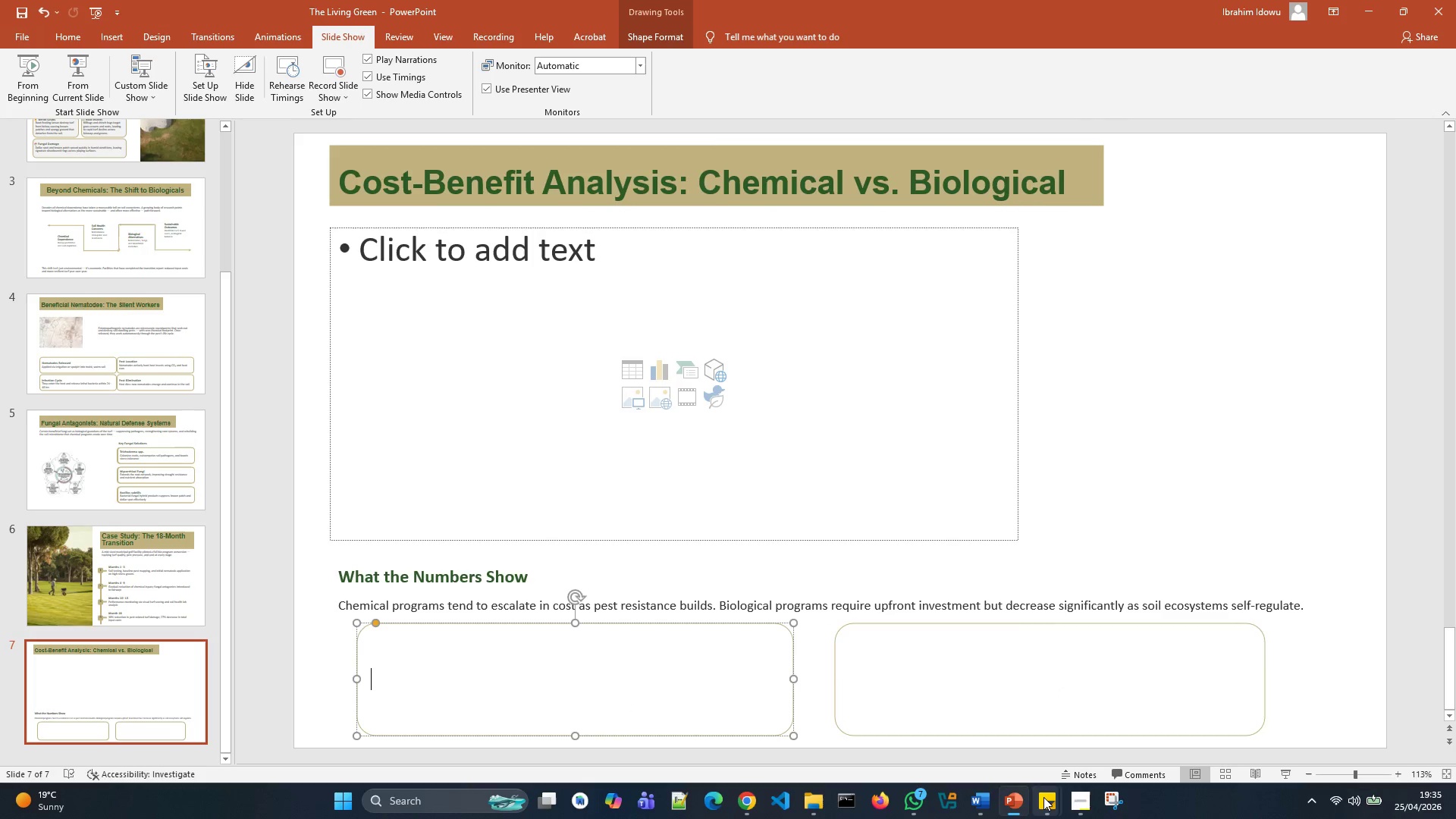 
left_click([1072, 734])
 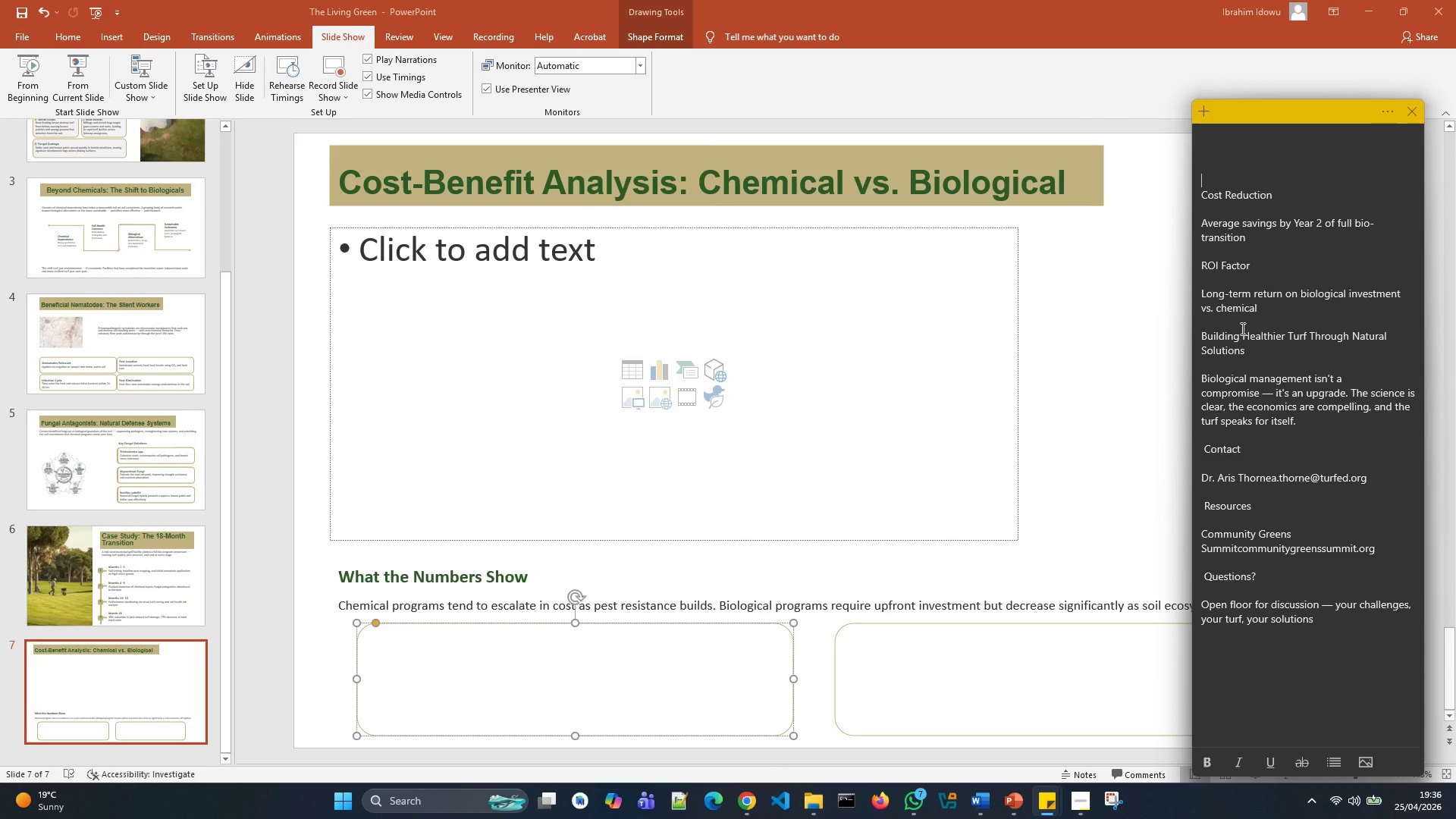 
wait(47.94)
 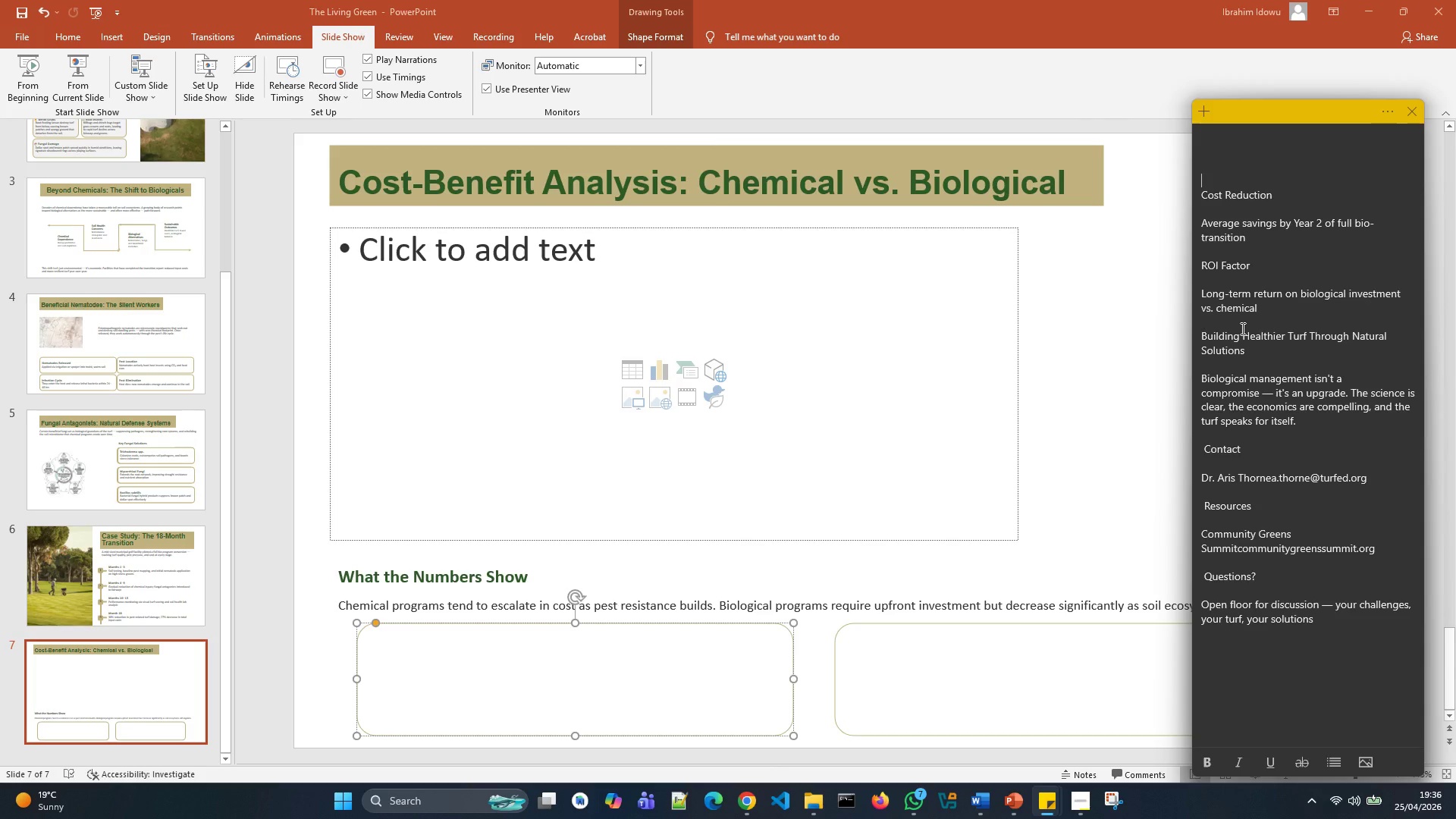 
type(27)
 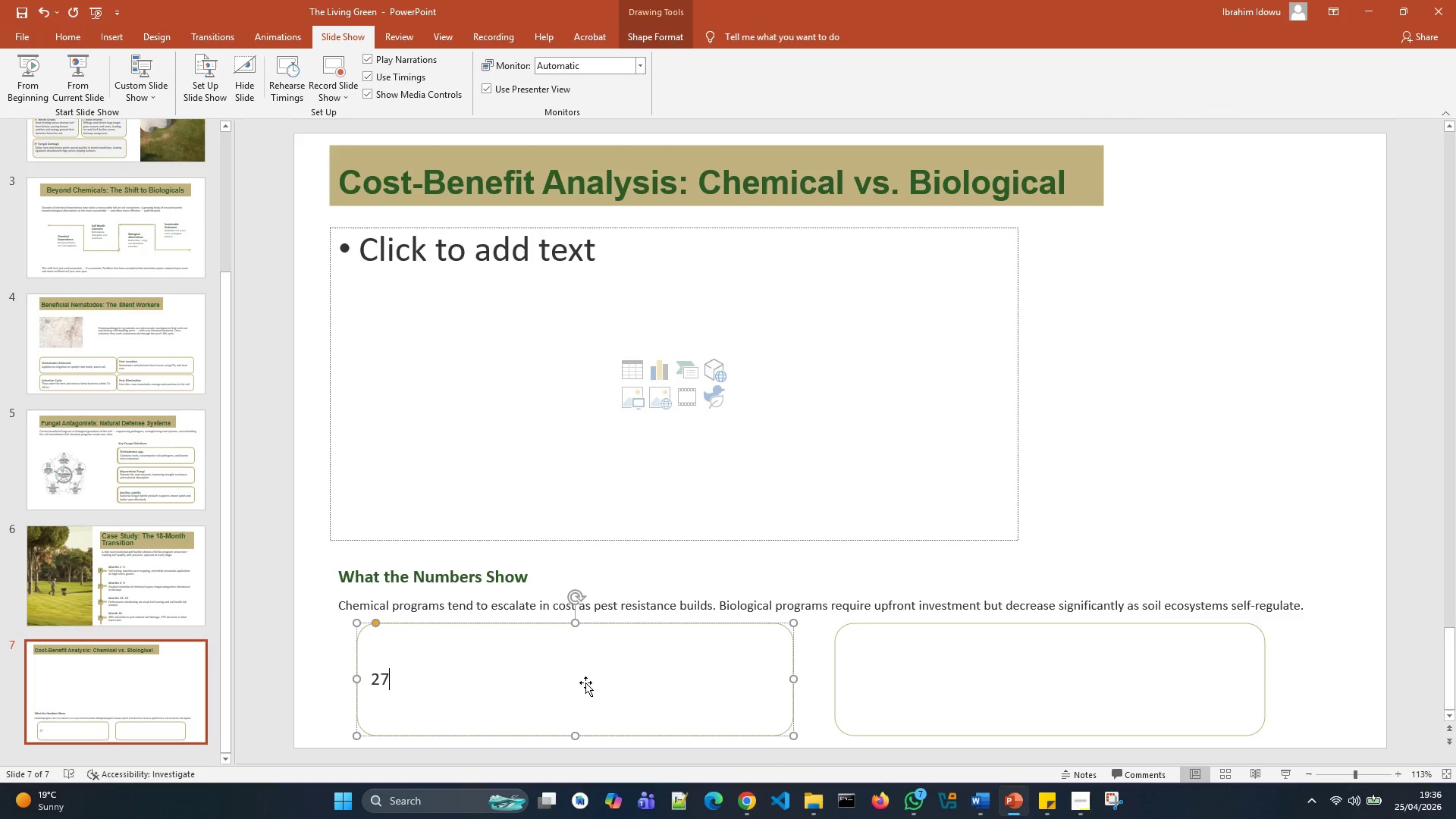 
key(Shift+5)
 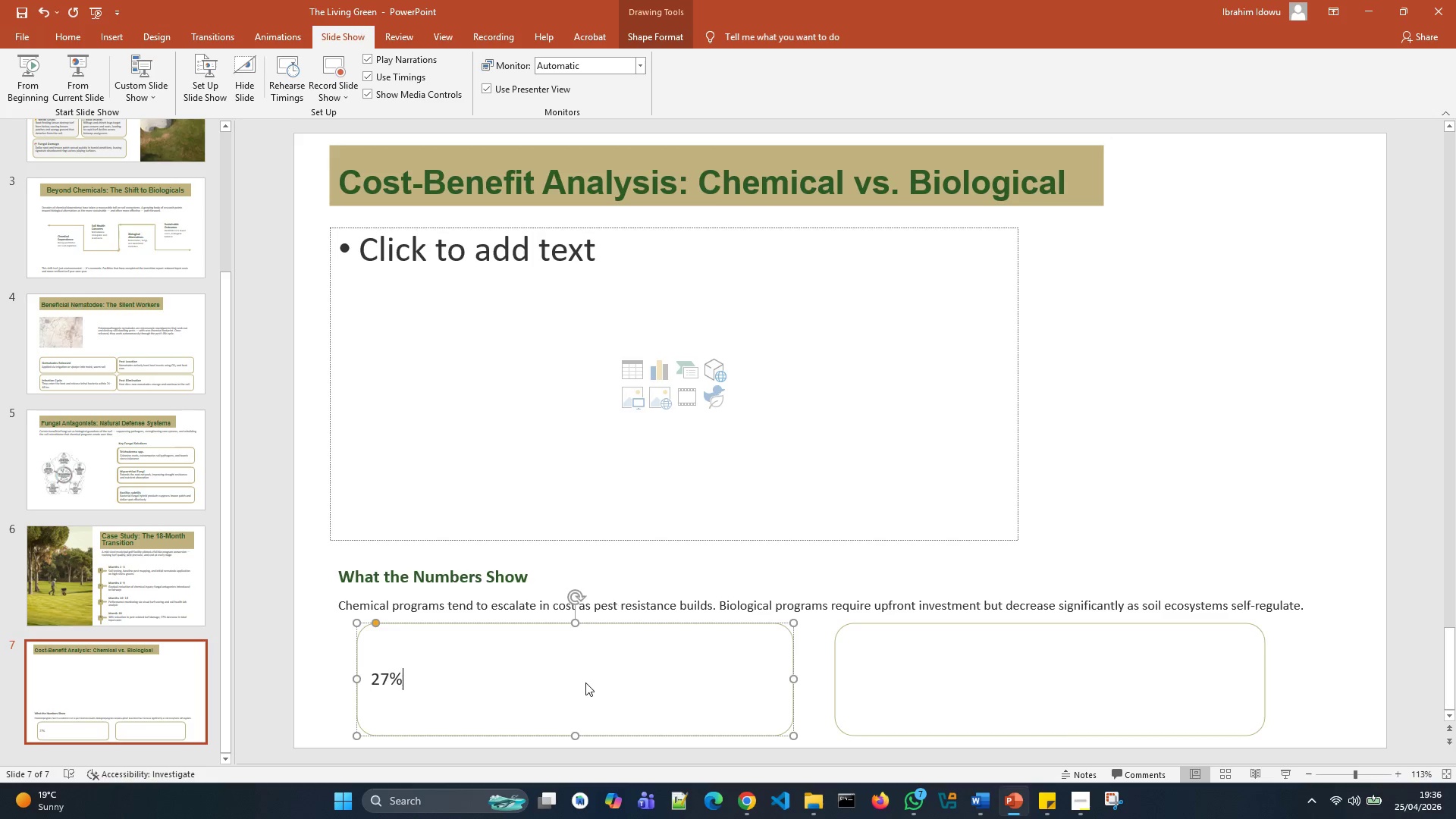 
key(Enter)
 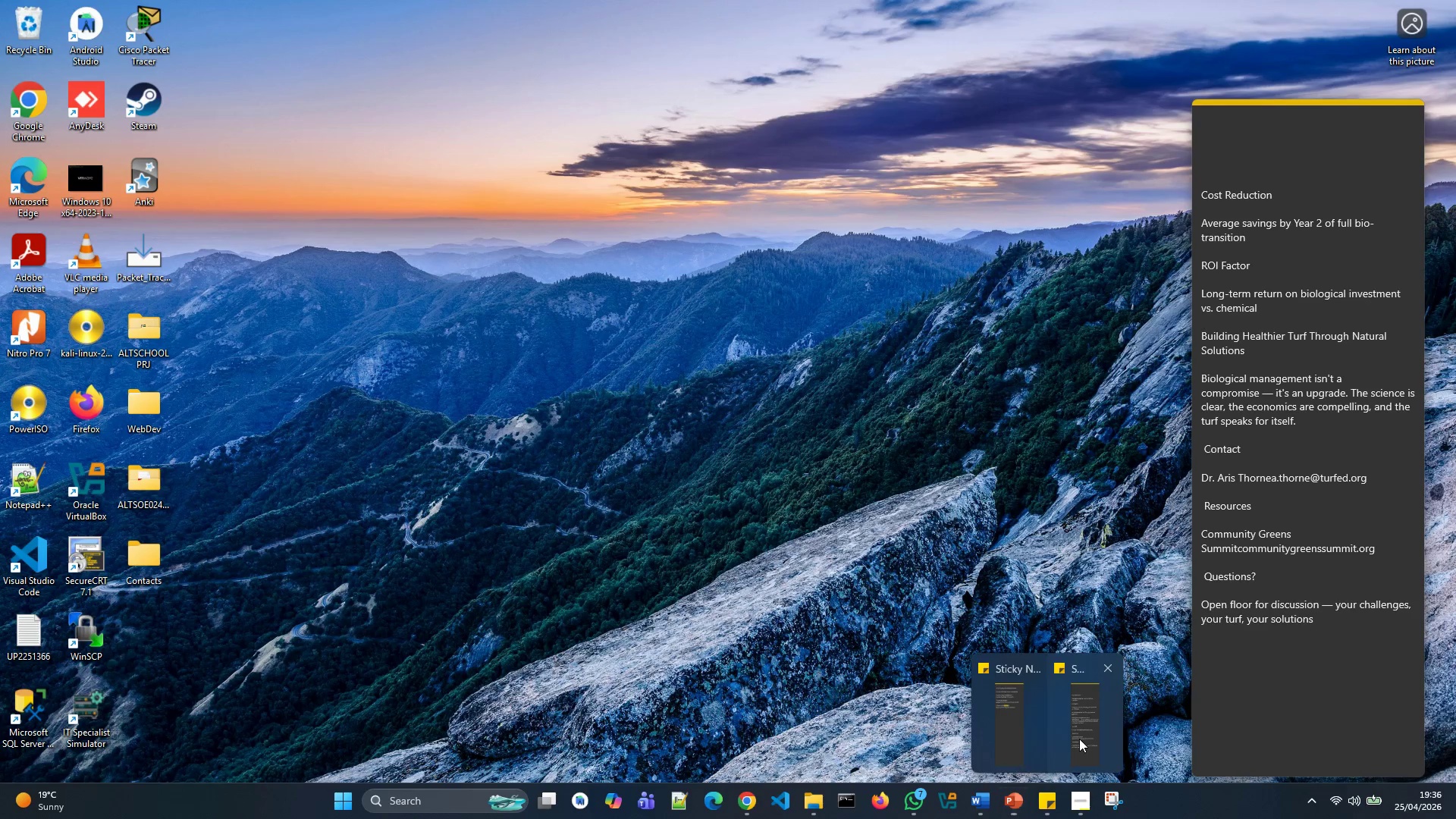 
left_click([1225, 209])
 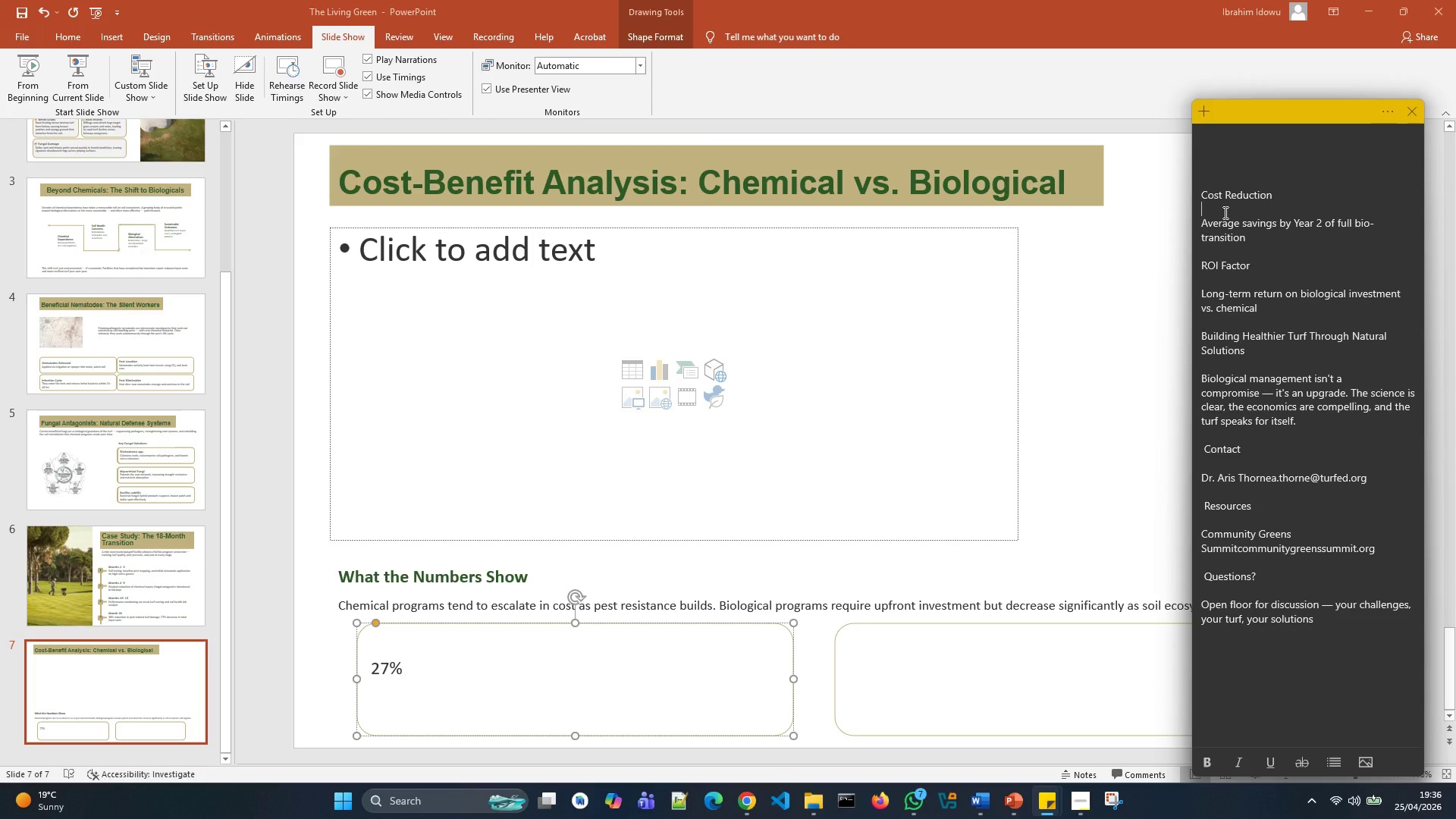 
key(Backspace)
 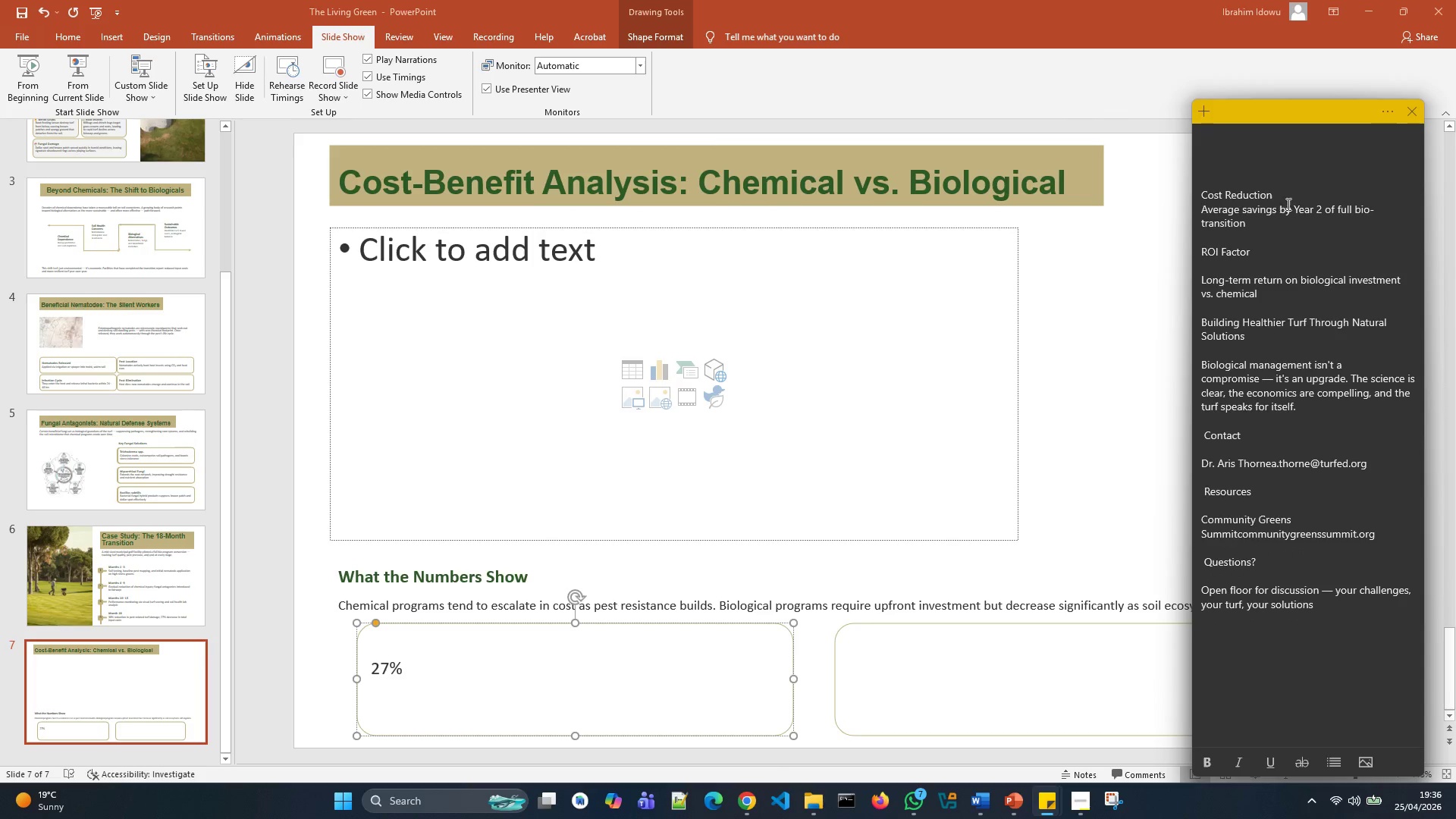 
left_click_drag(start_coordinate=[1267, 228], to_coordinate=[1200, 184])
 